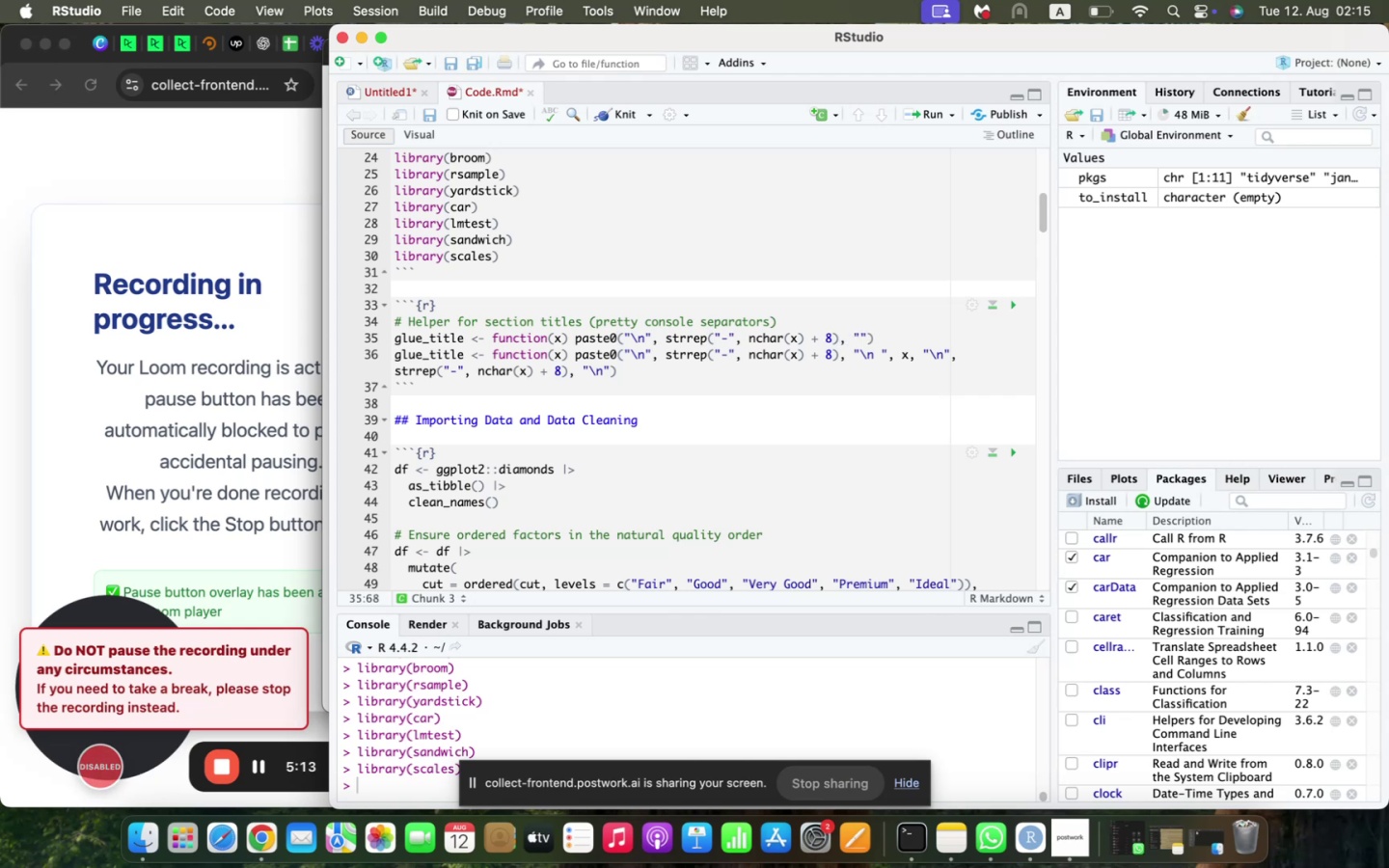 
key(Backslash)
 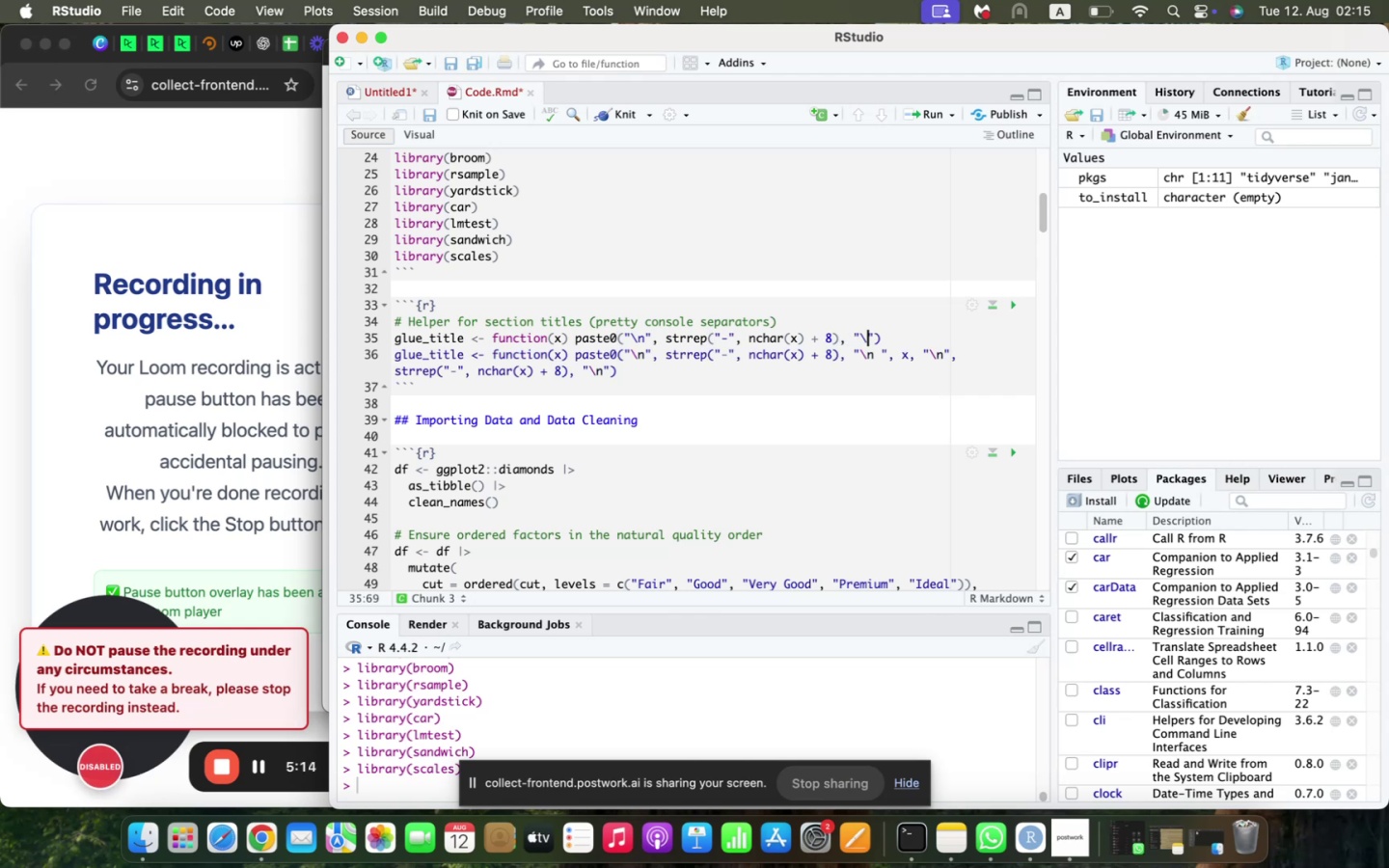 
key(N)
 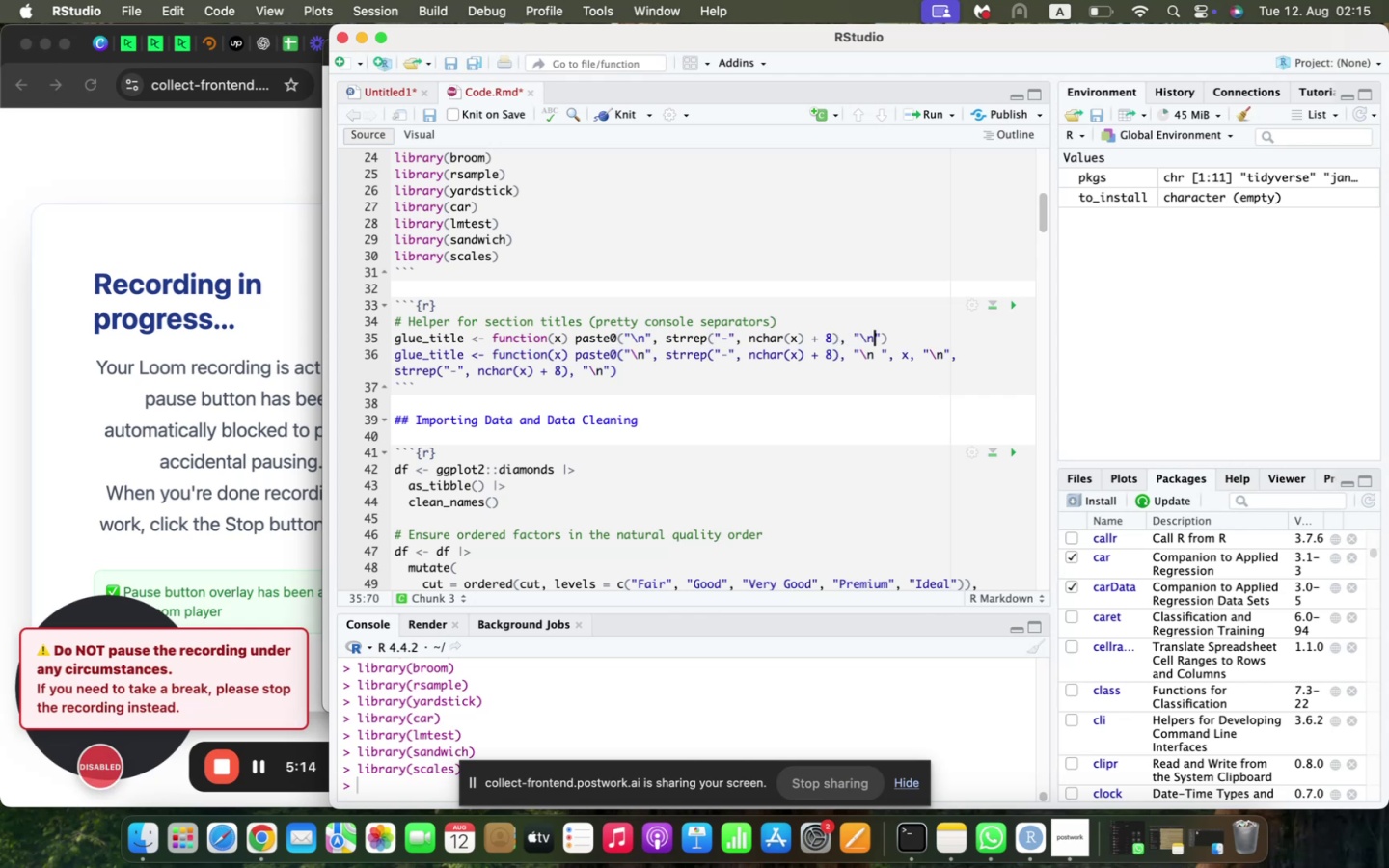 
key(Space)
 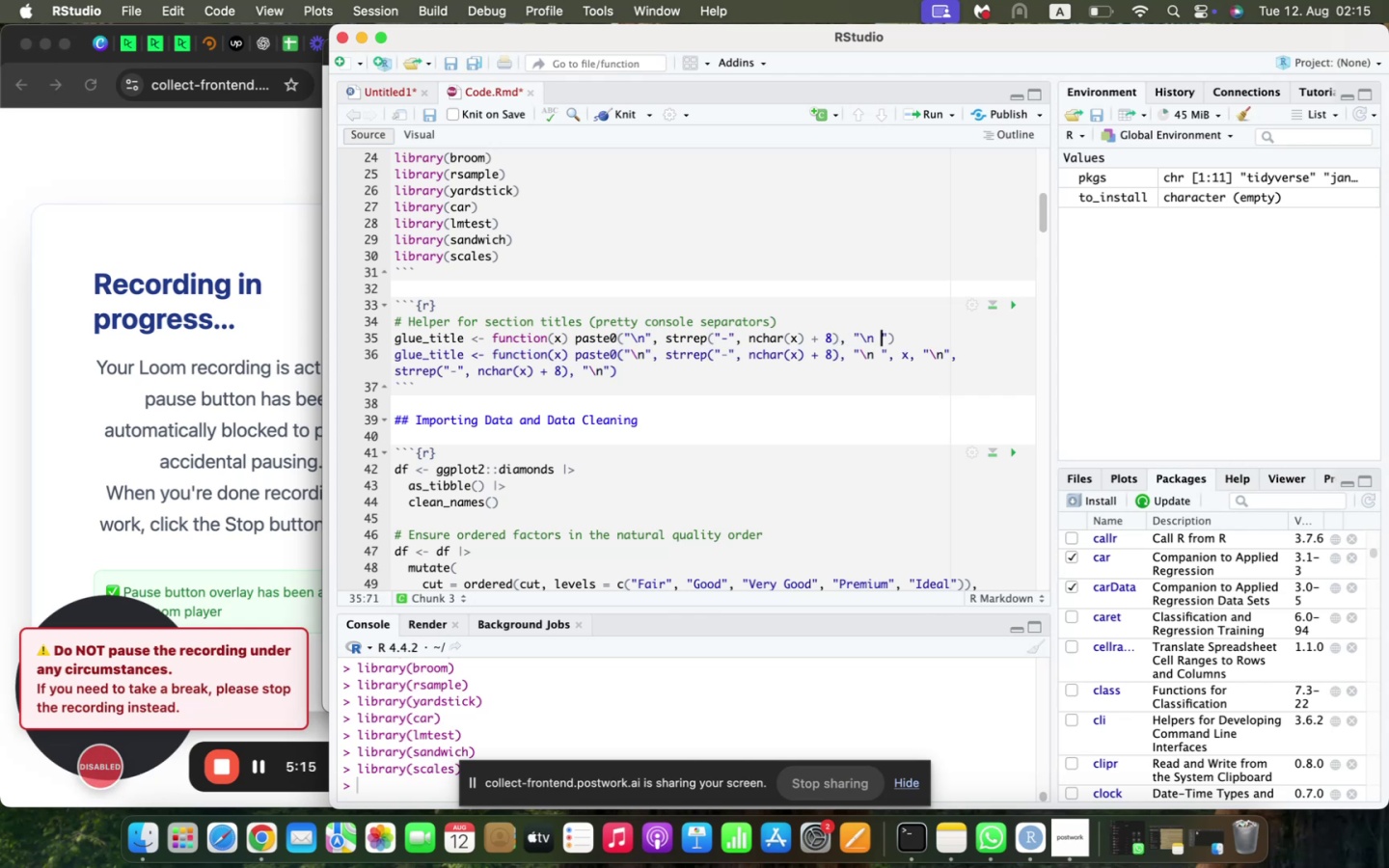 
key(ArrowRight)
 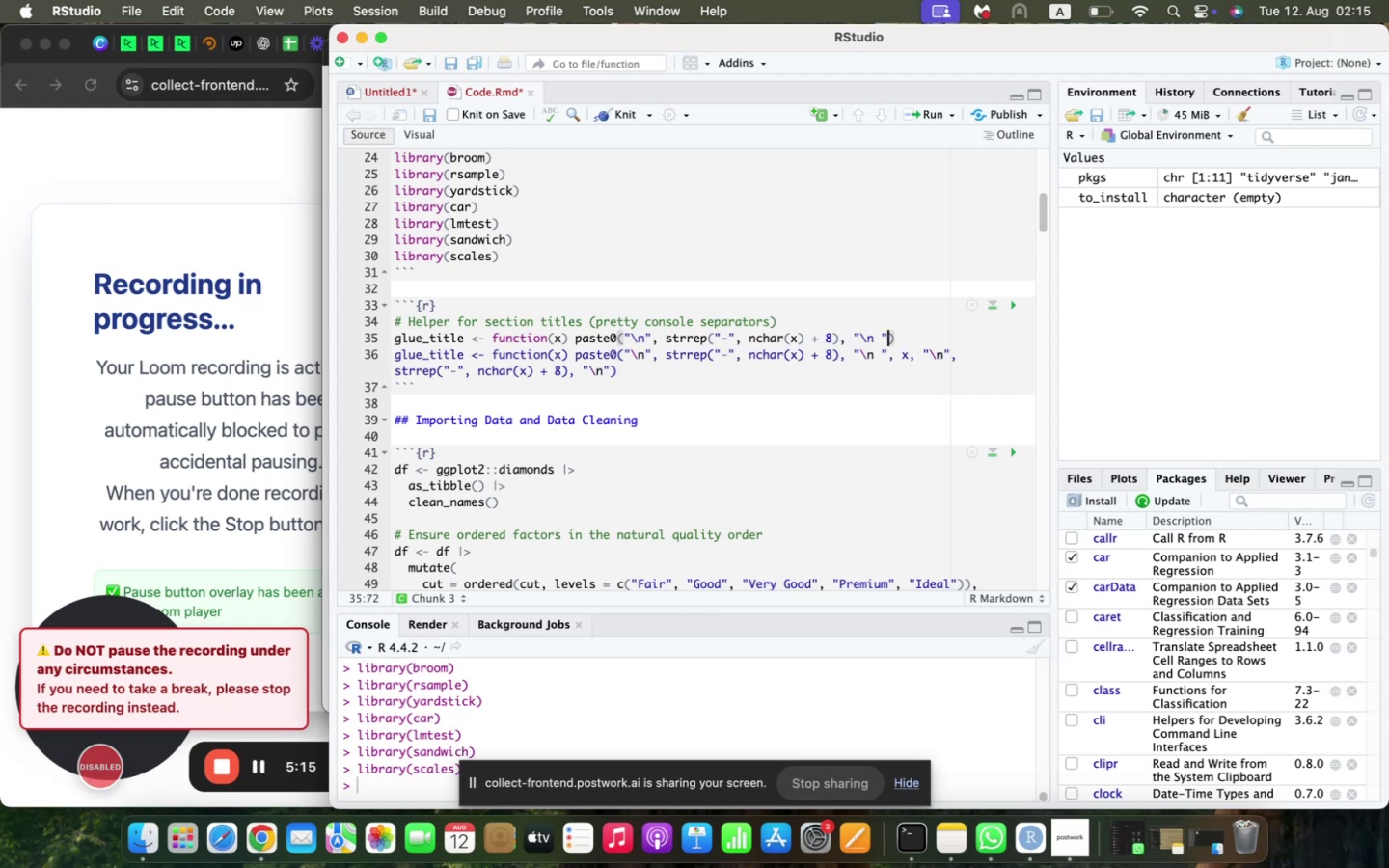 
key(Comma)
 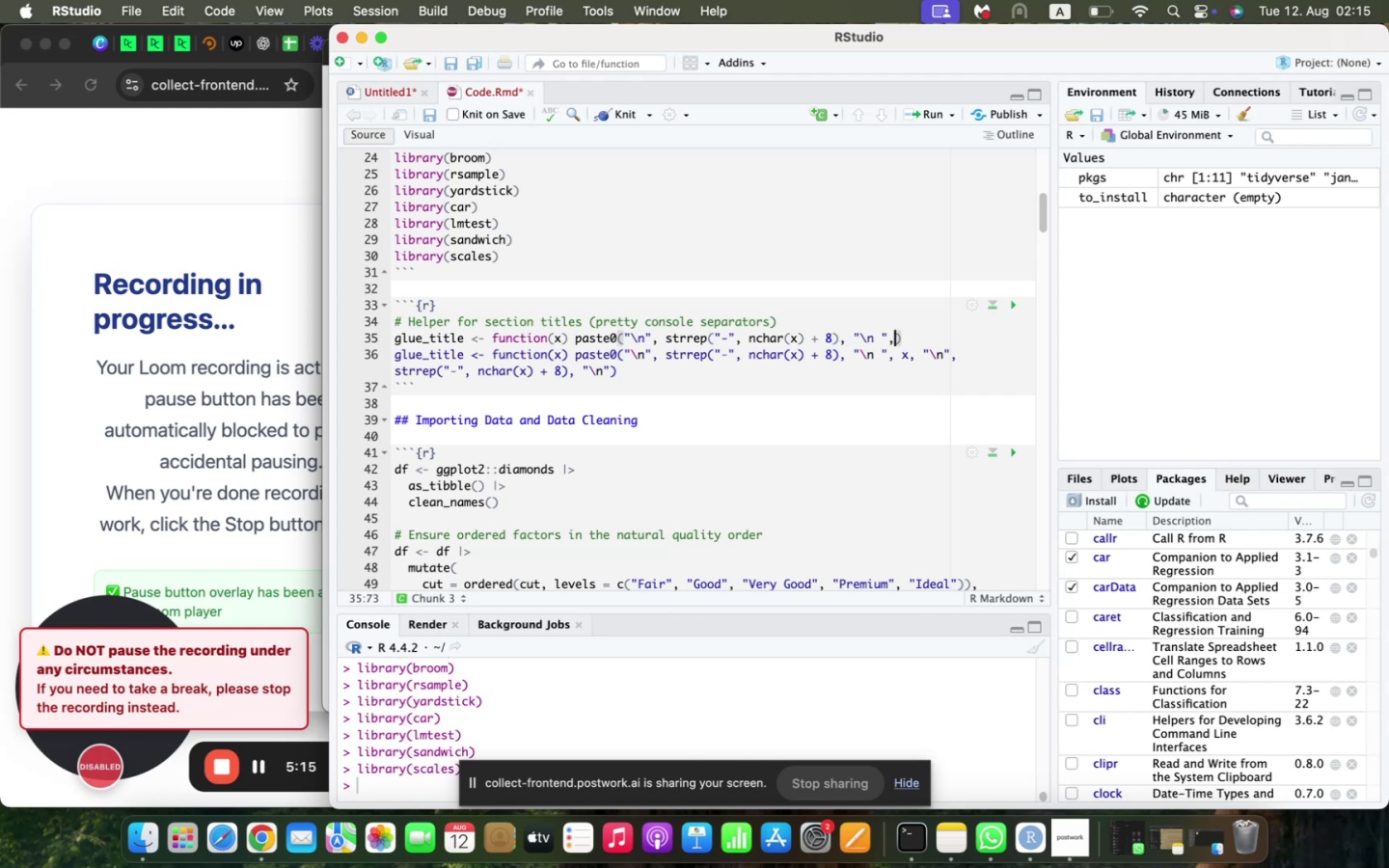 
key(Space)
 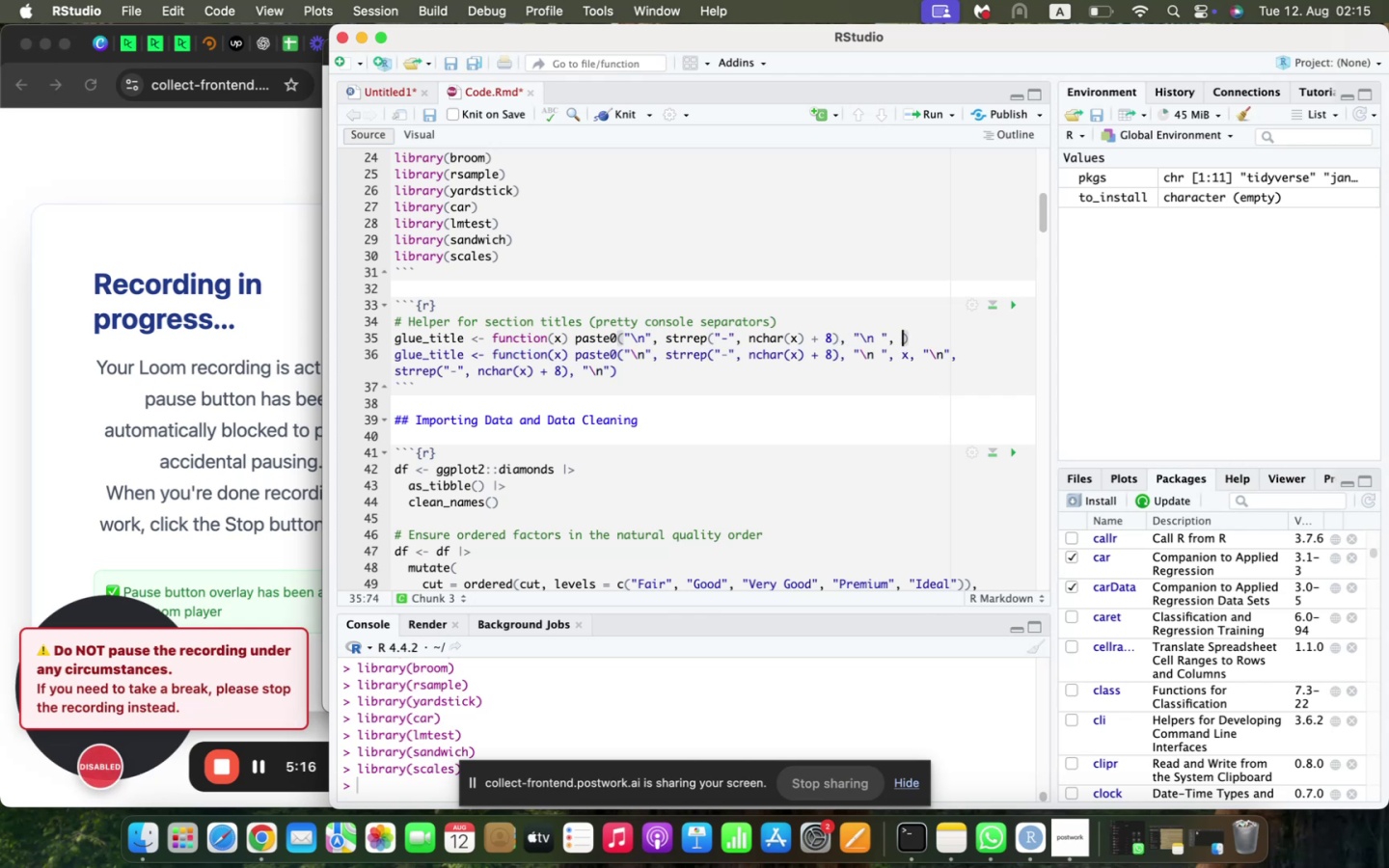 
key(X)
 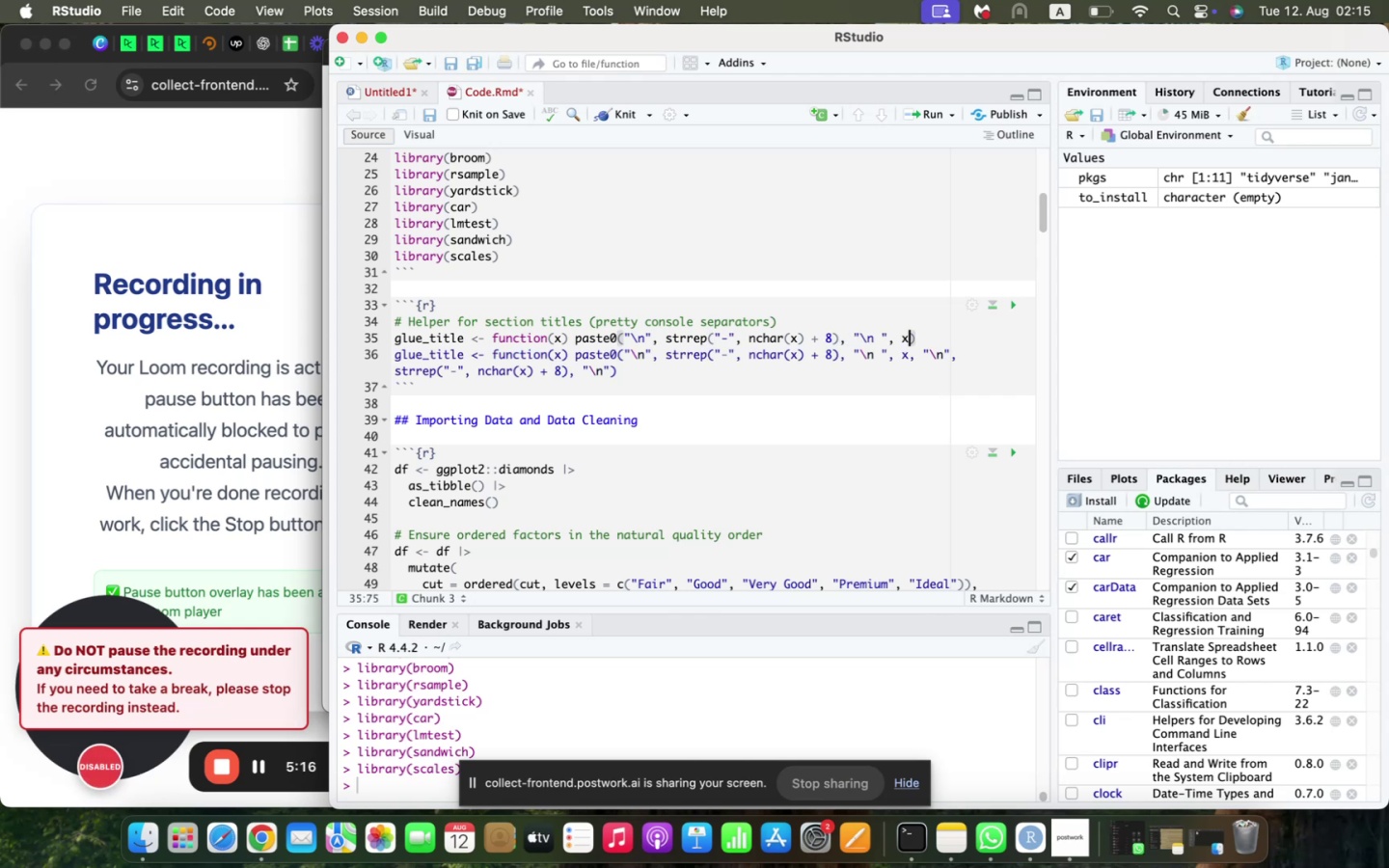 
key(Comma)
 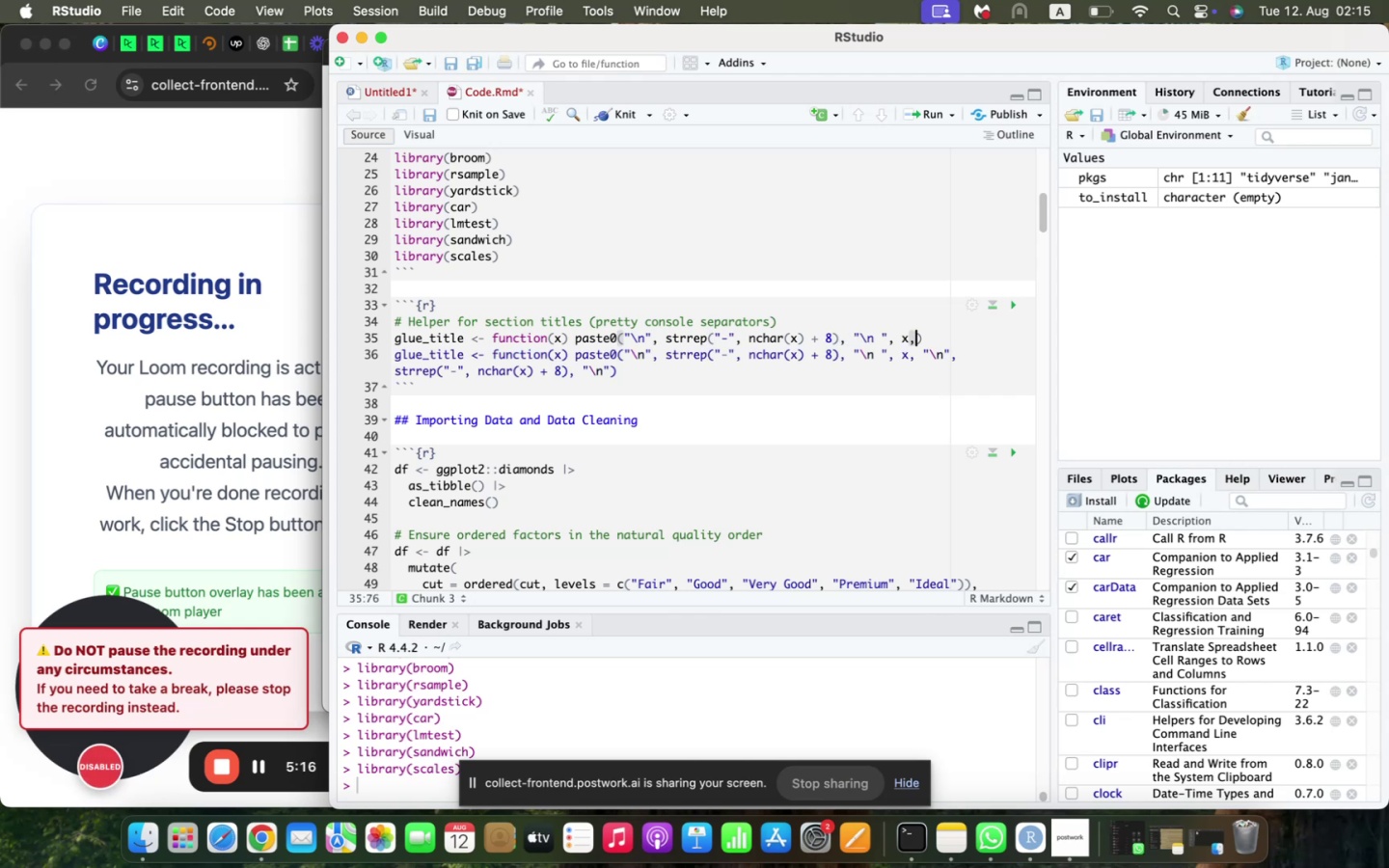 
key(Space)
 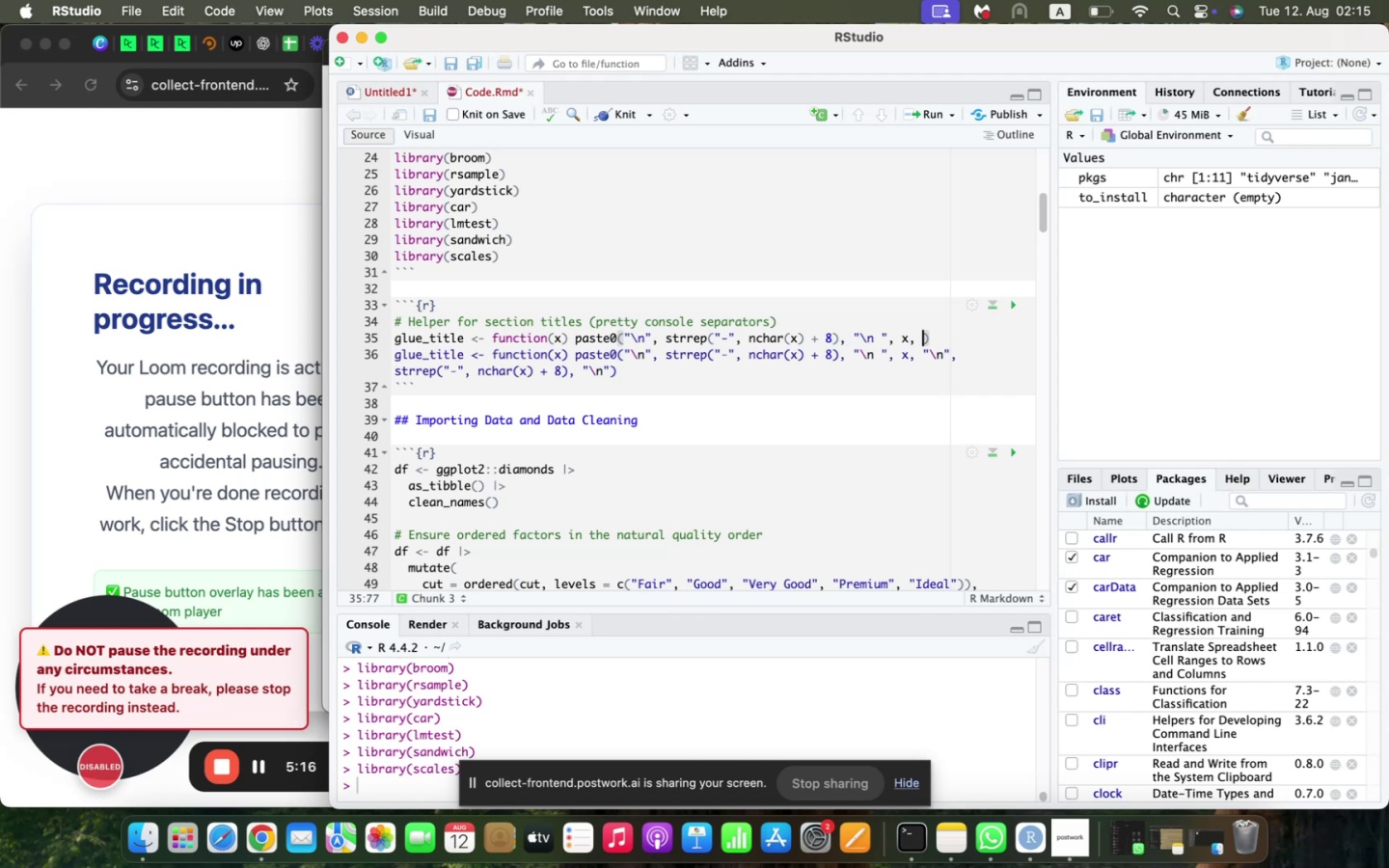 
key(Shift+ShiftLeft)
 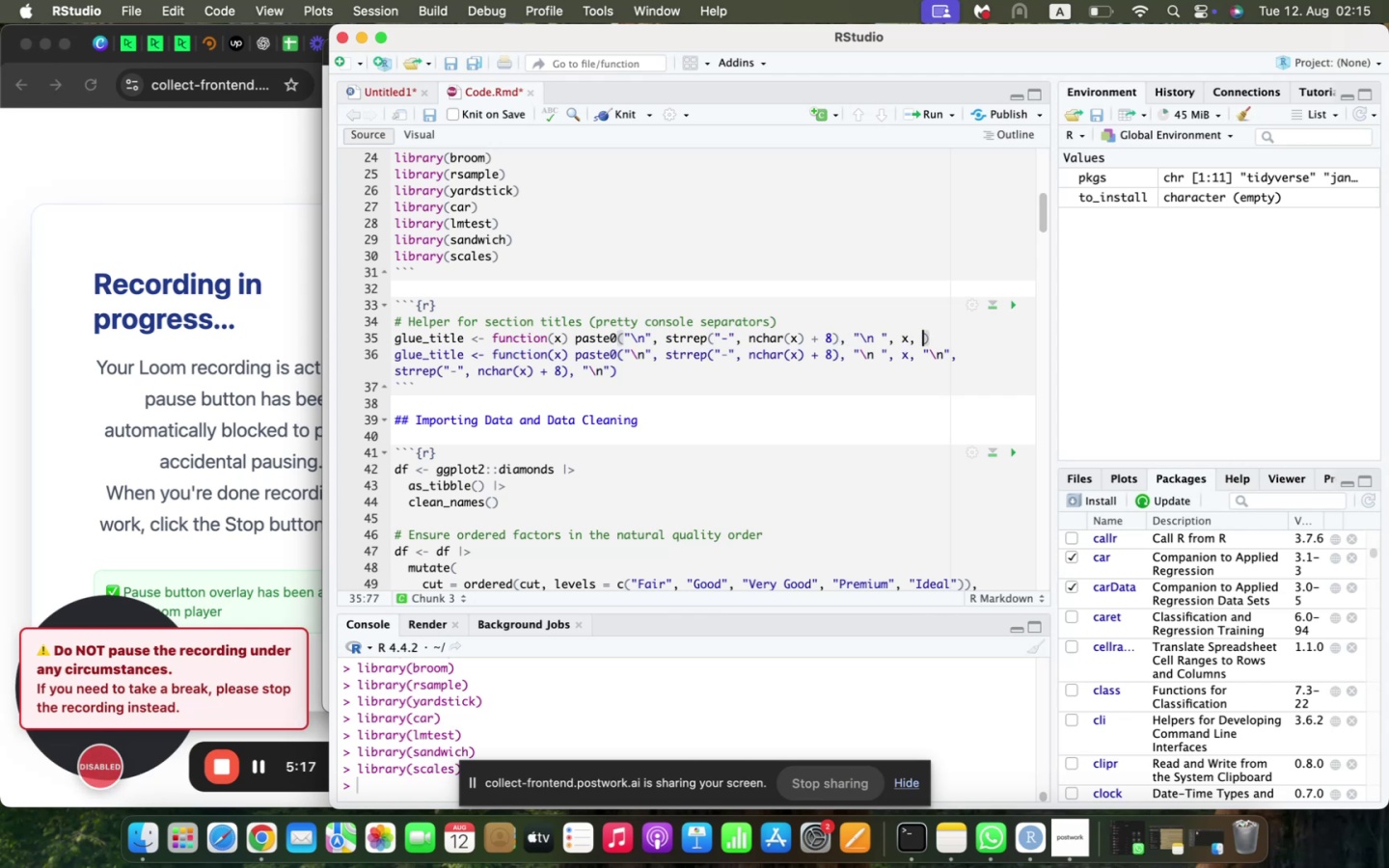 
key(Shift+Backslash)
 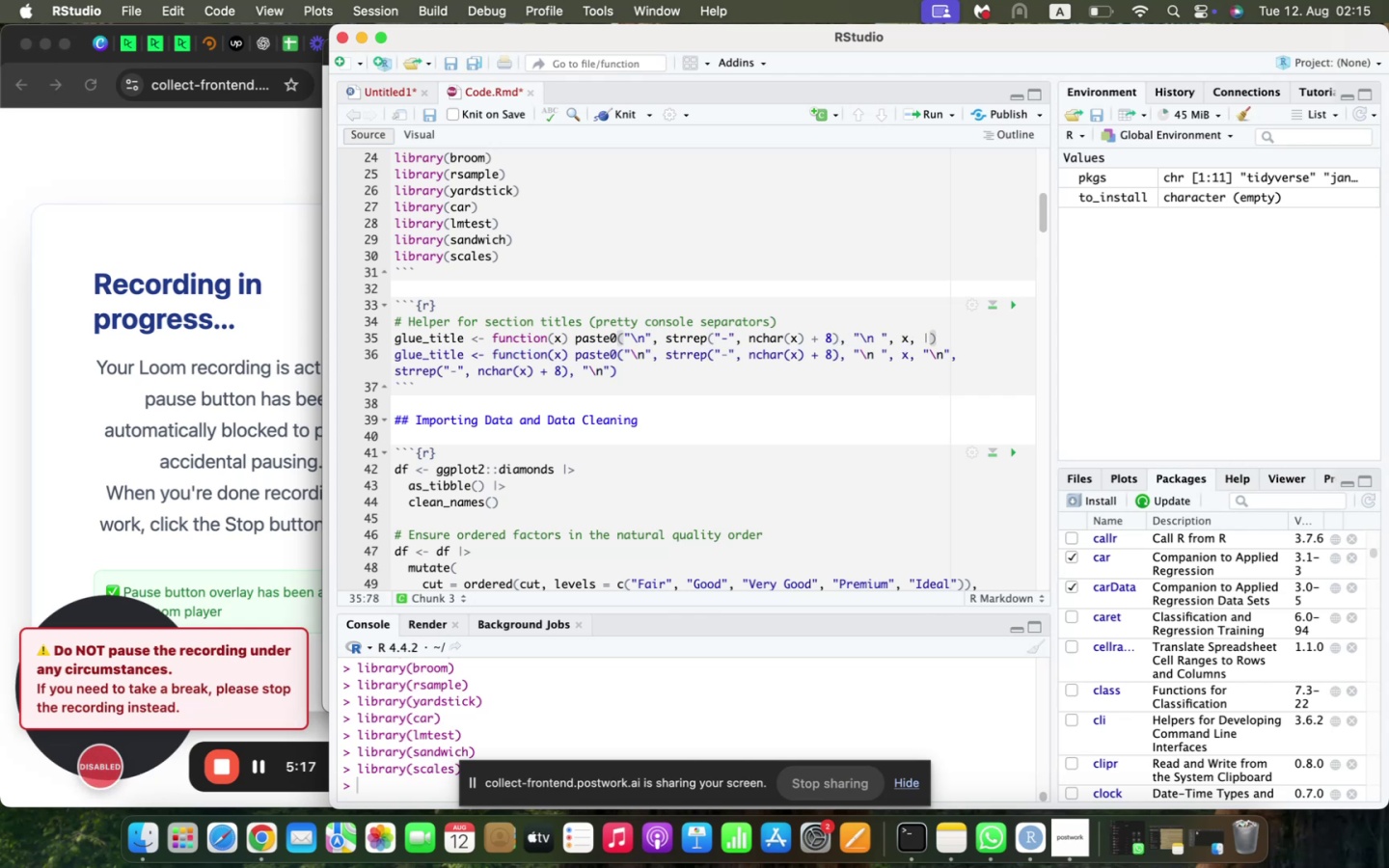 
key(Backspace)
 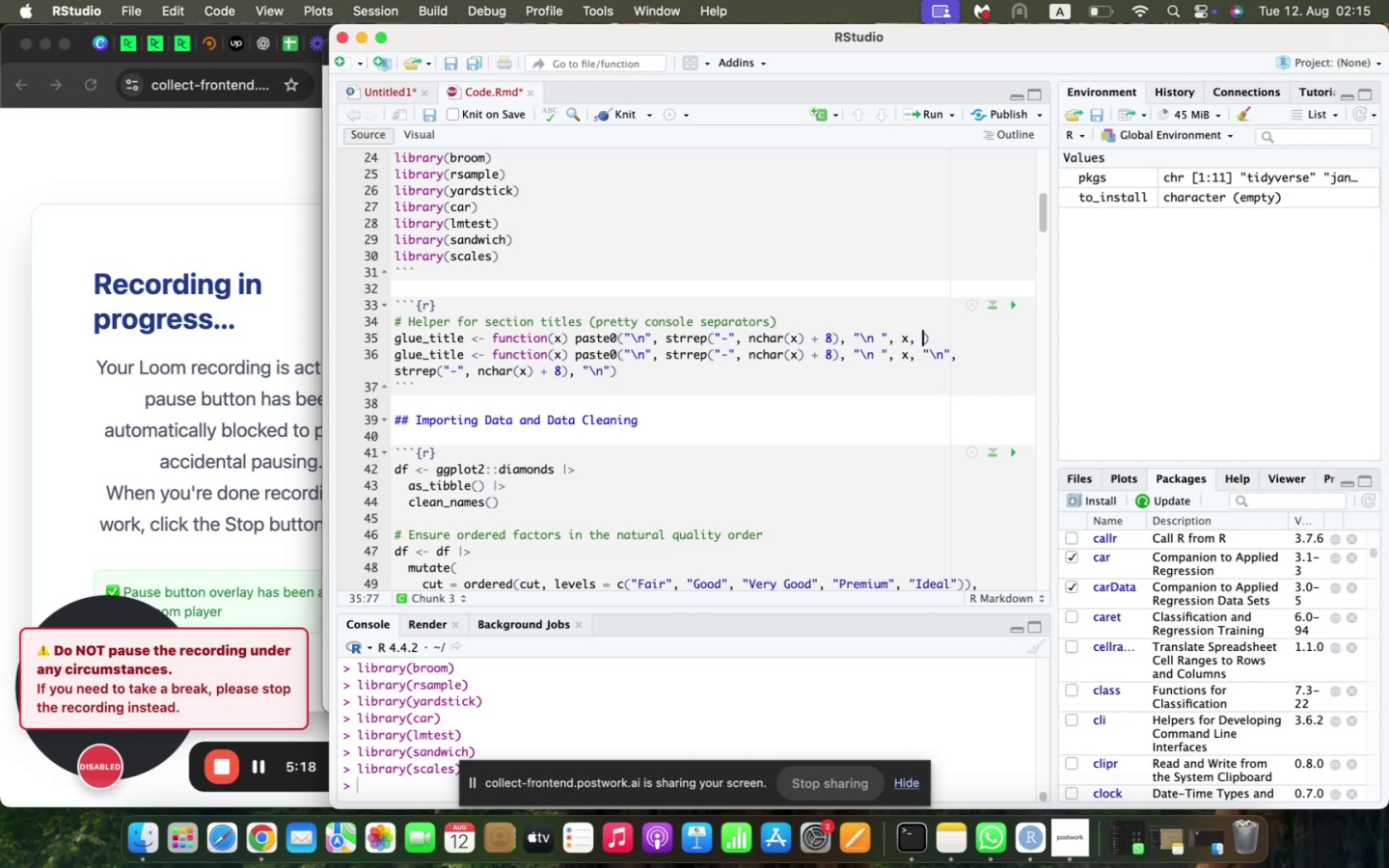 
key(Shift+Backslash)
 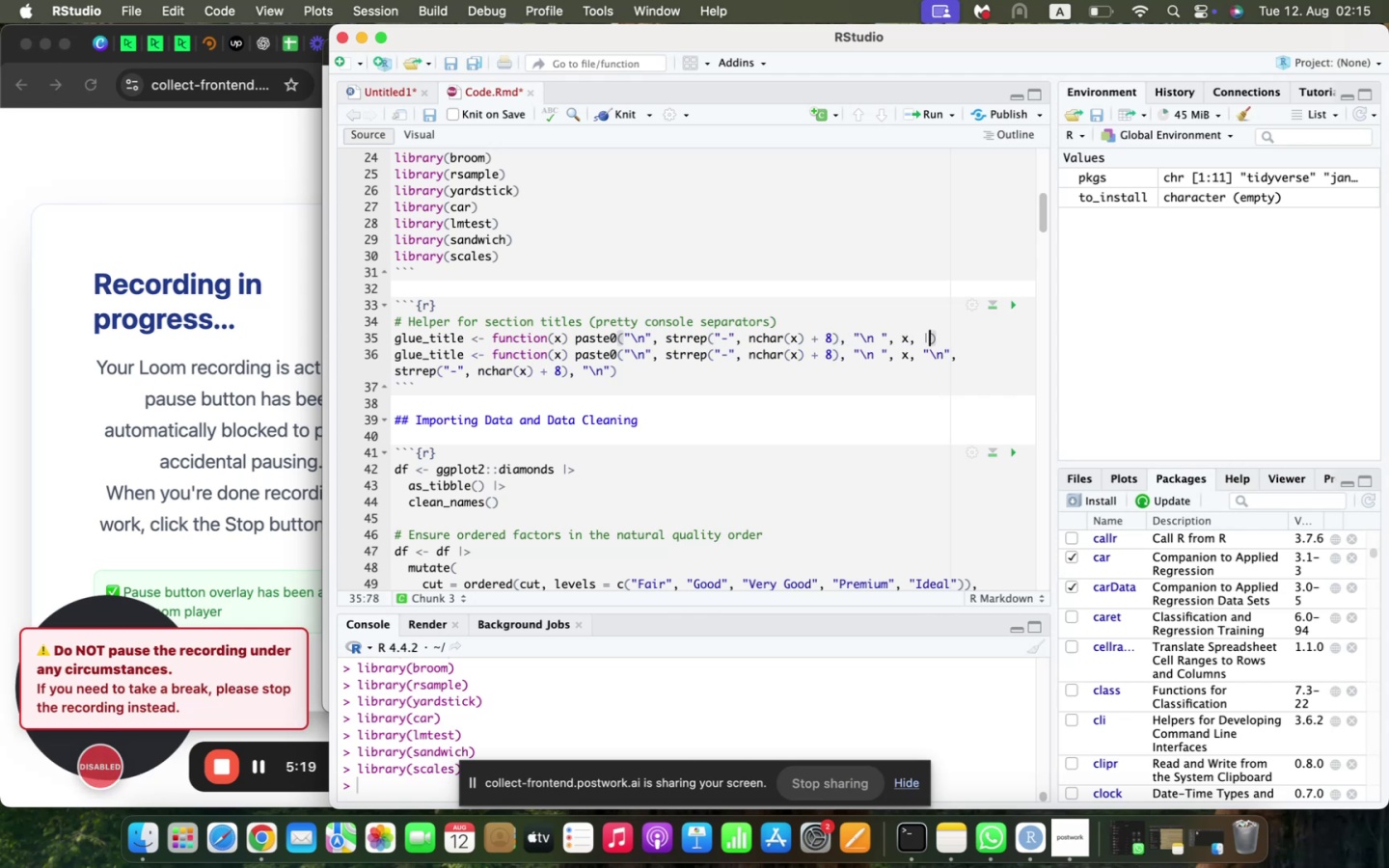 
key(Backspace)
 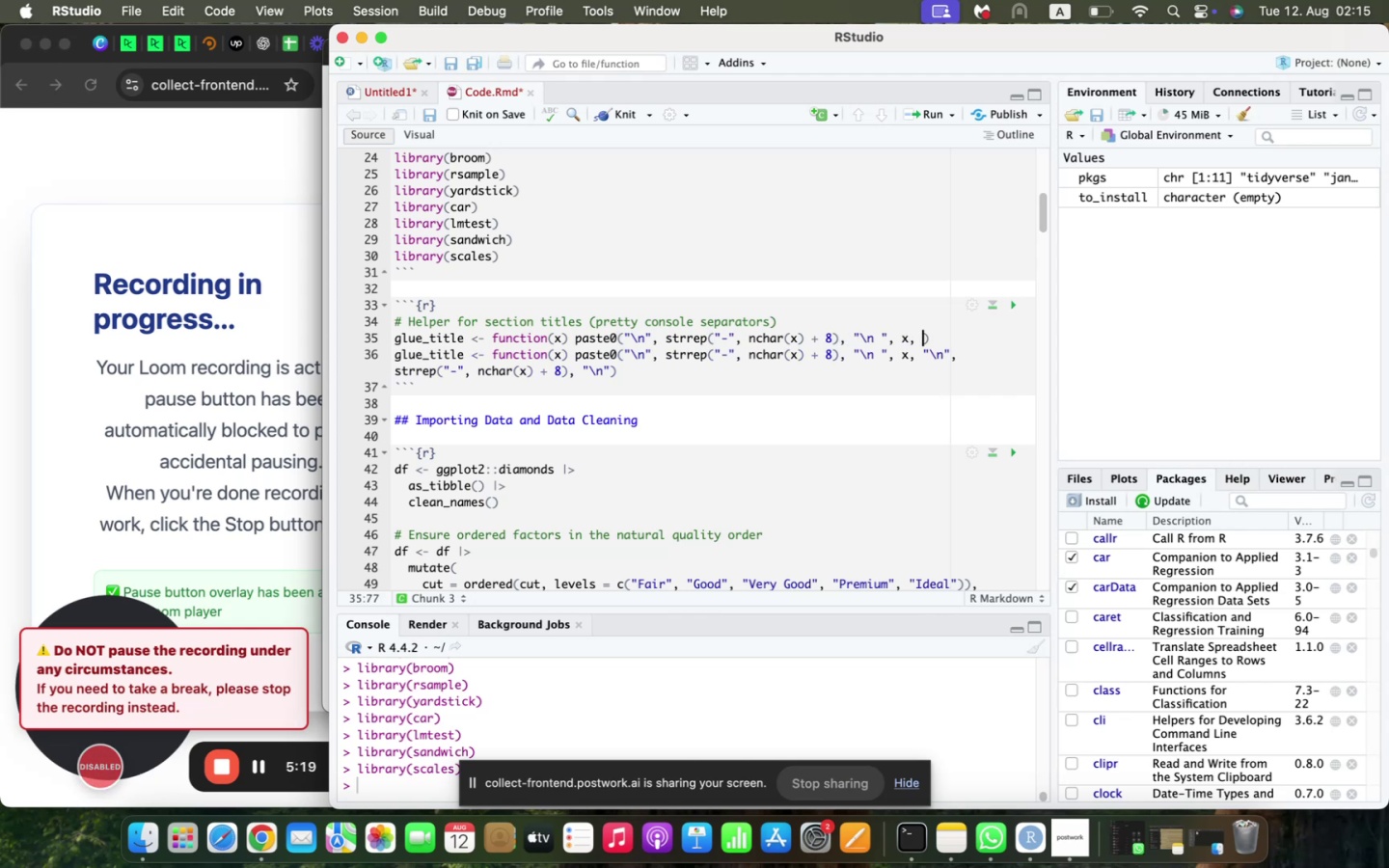 
key(Shift+Quote)
 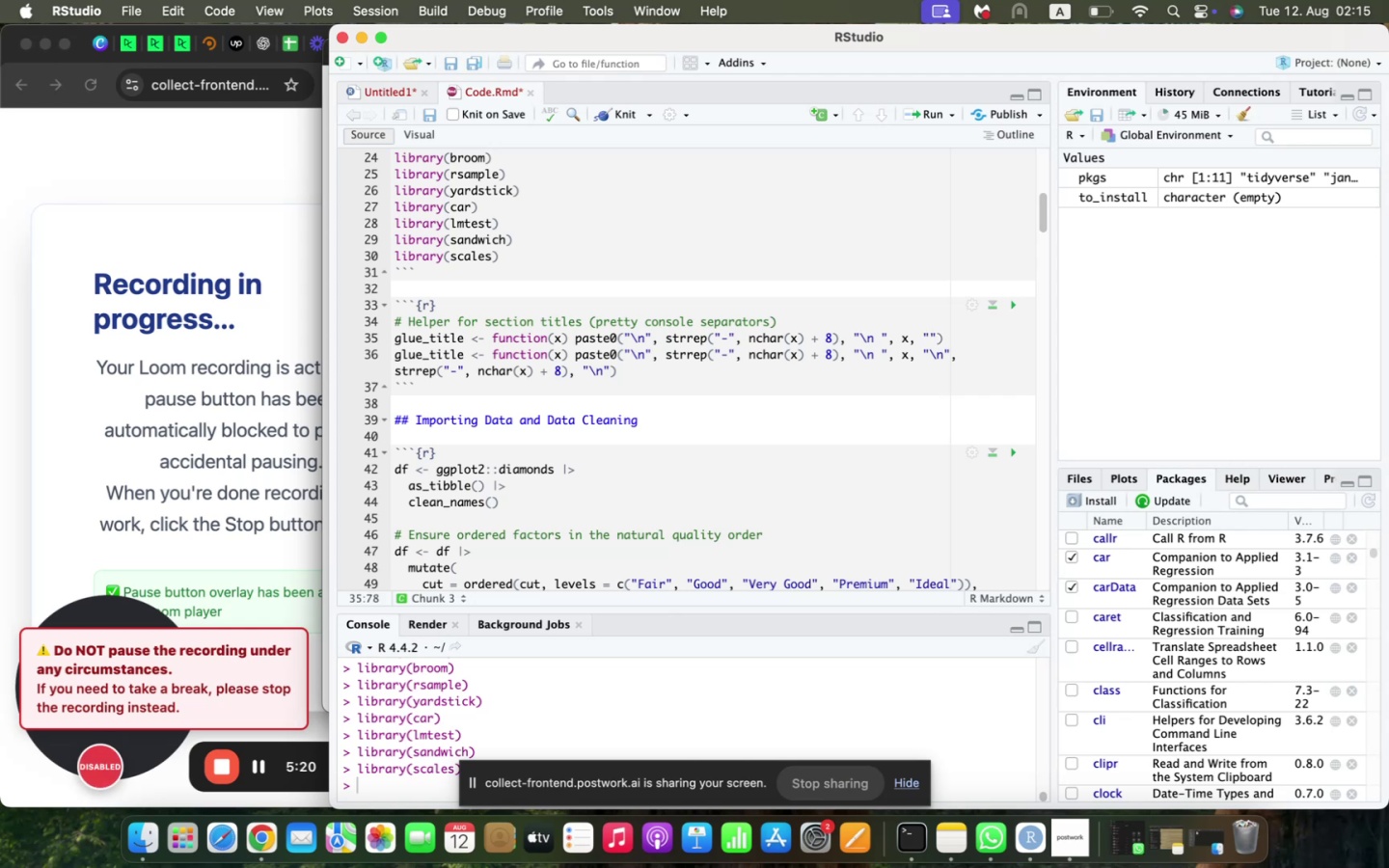 
key(Backslash)
 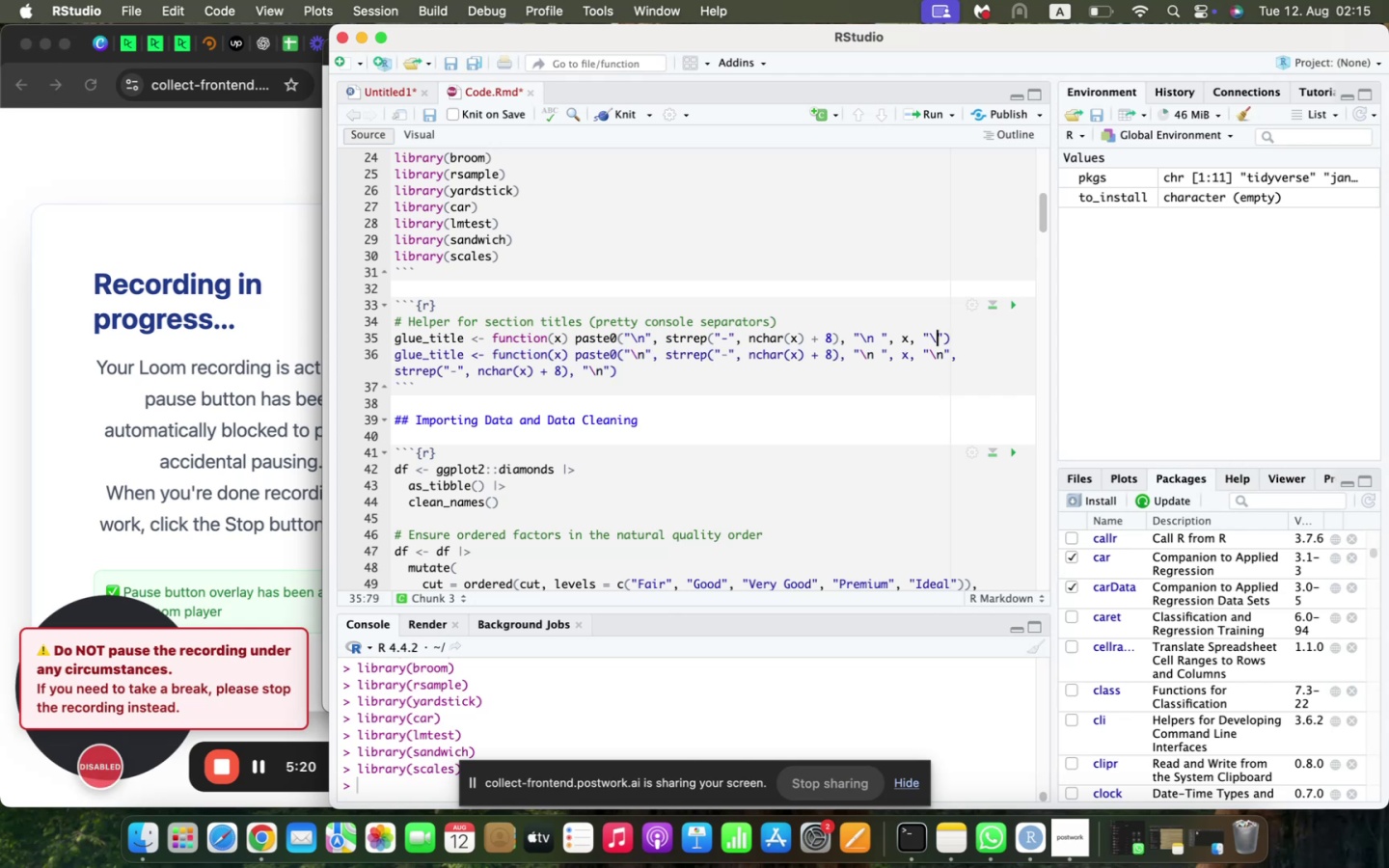 
key(N)
 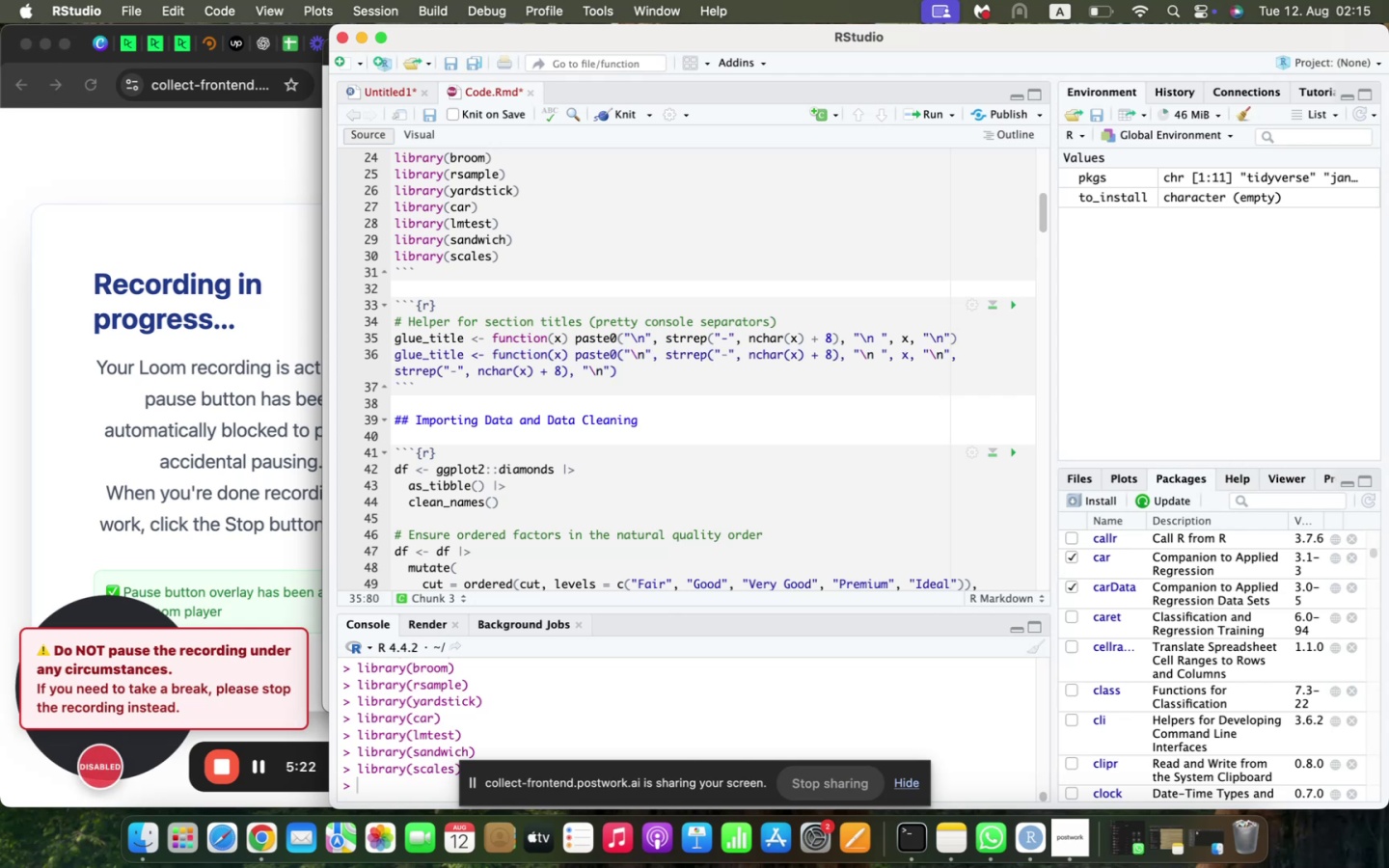 
key(ArrowRight)
 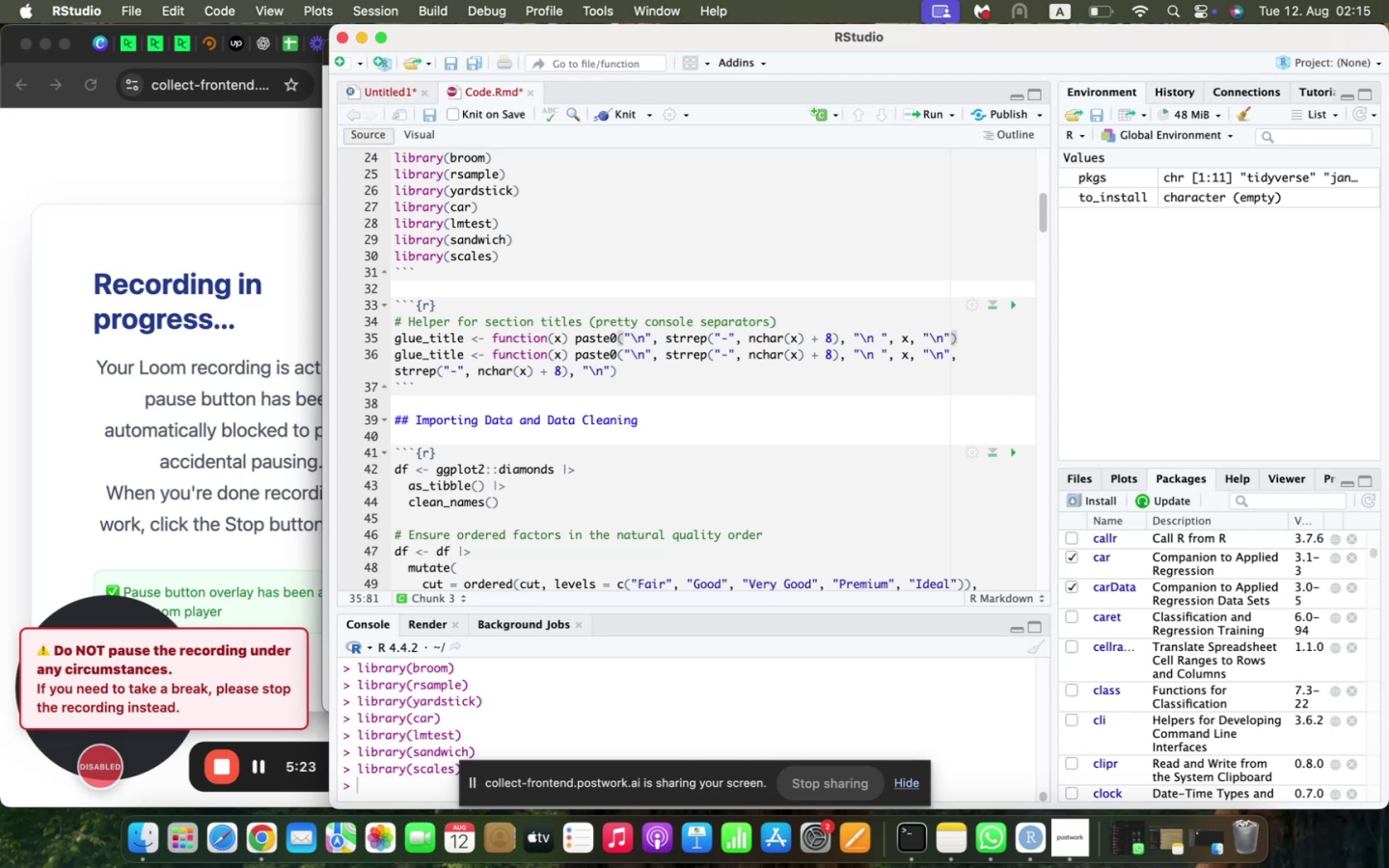 
type(, strrep))
 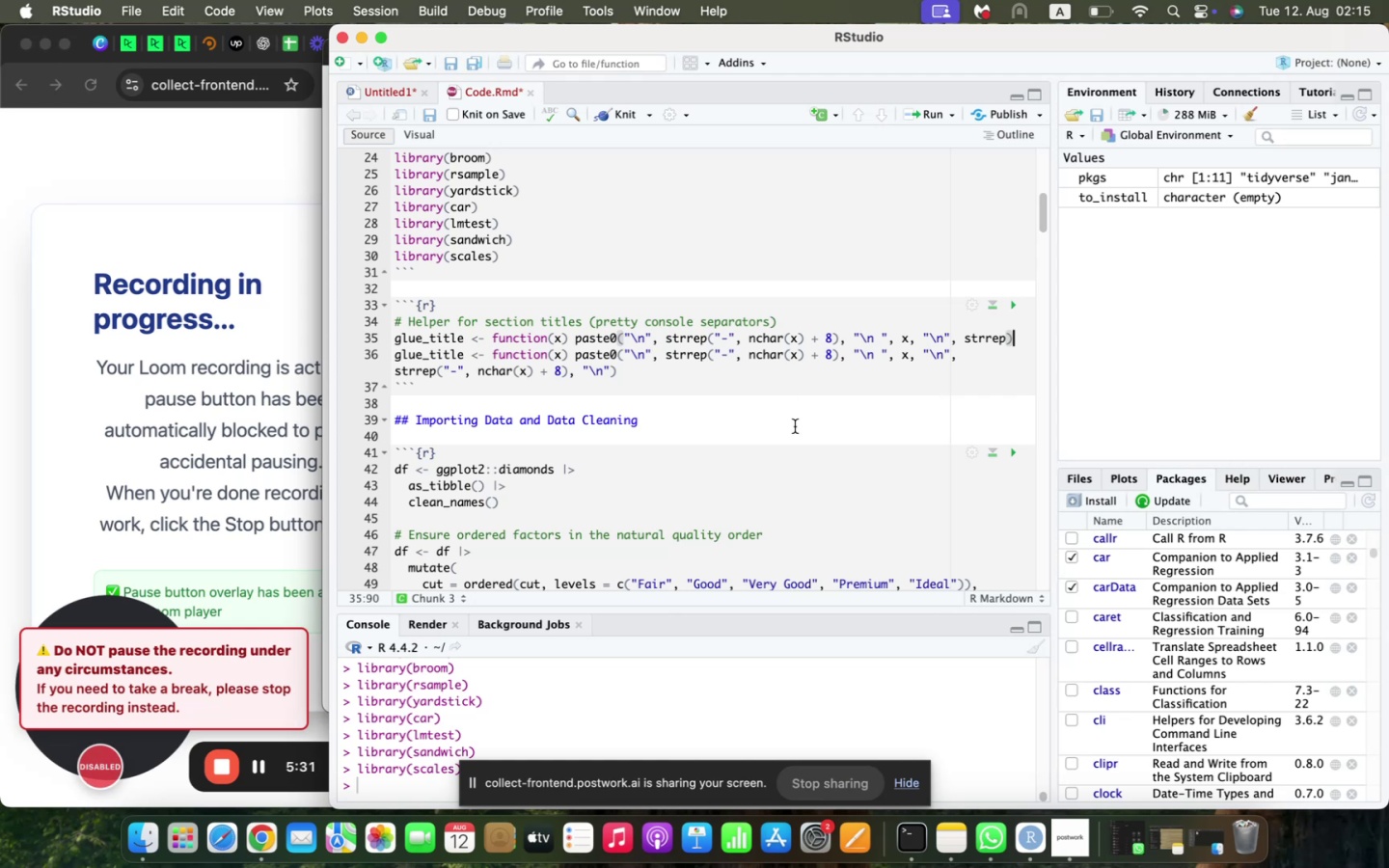 
wait(8.48)
 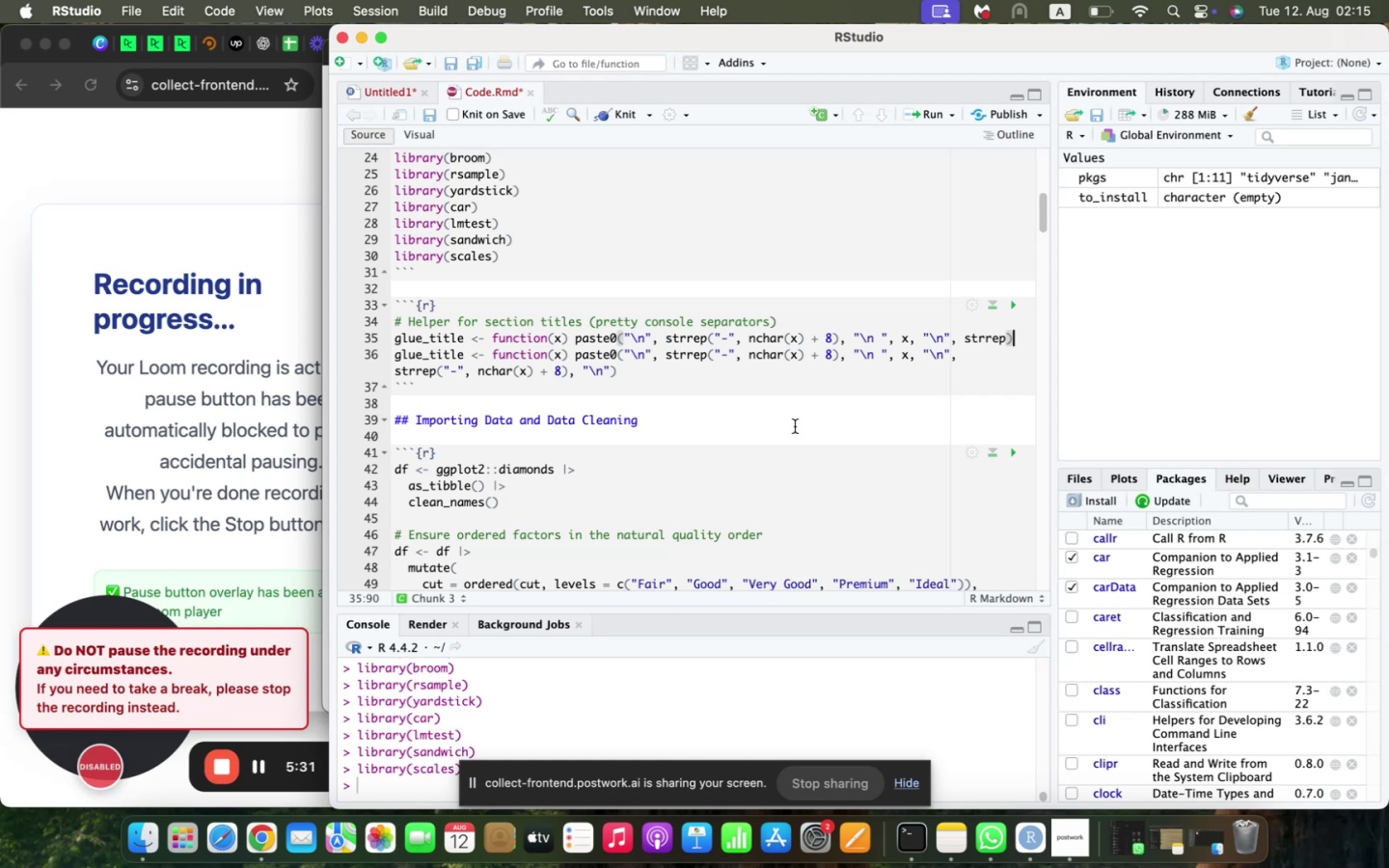 
key(ArrowLeft)
 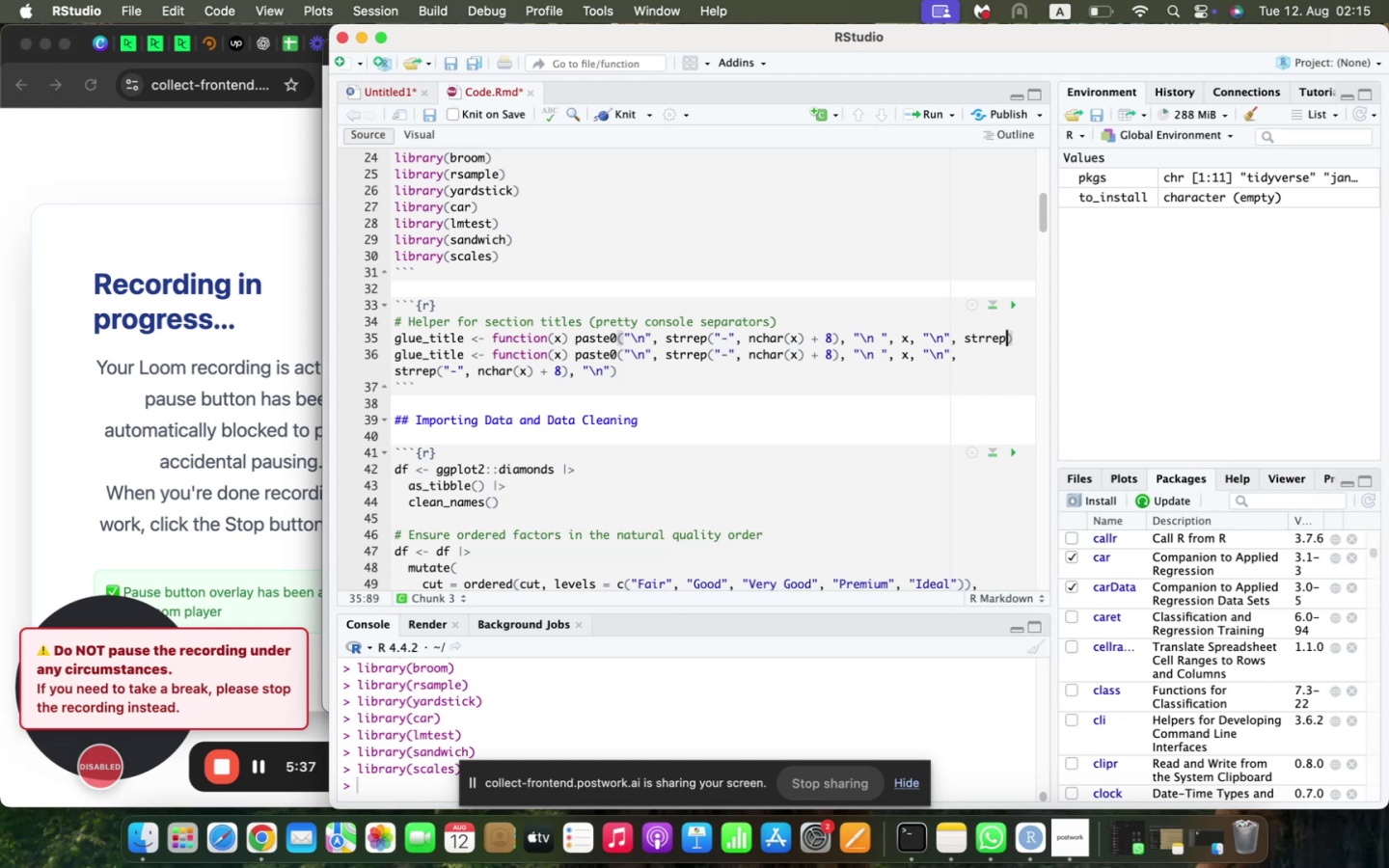 
key(Shift+9)
 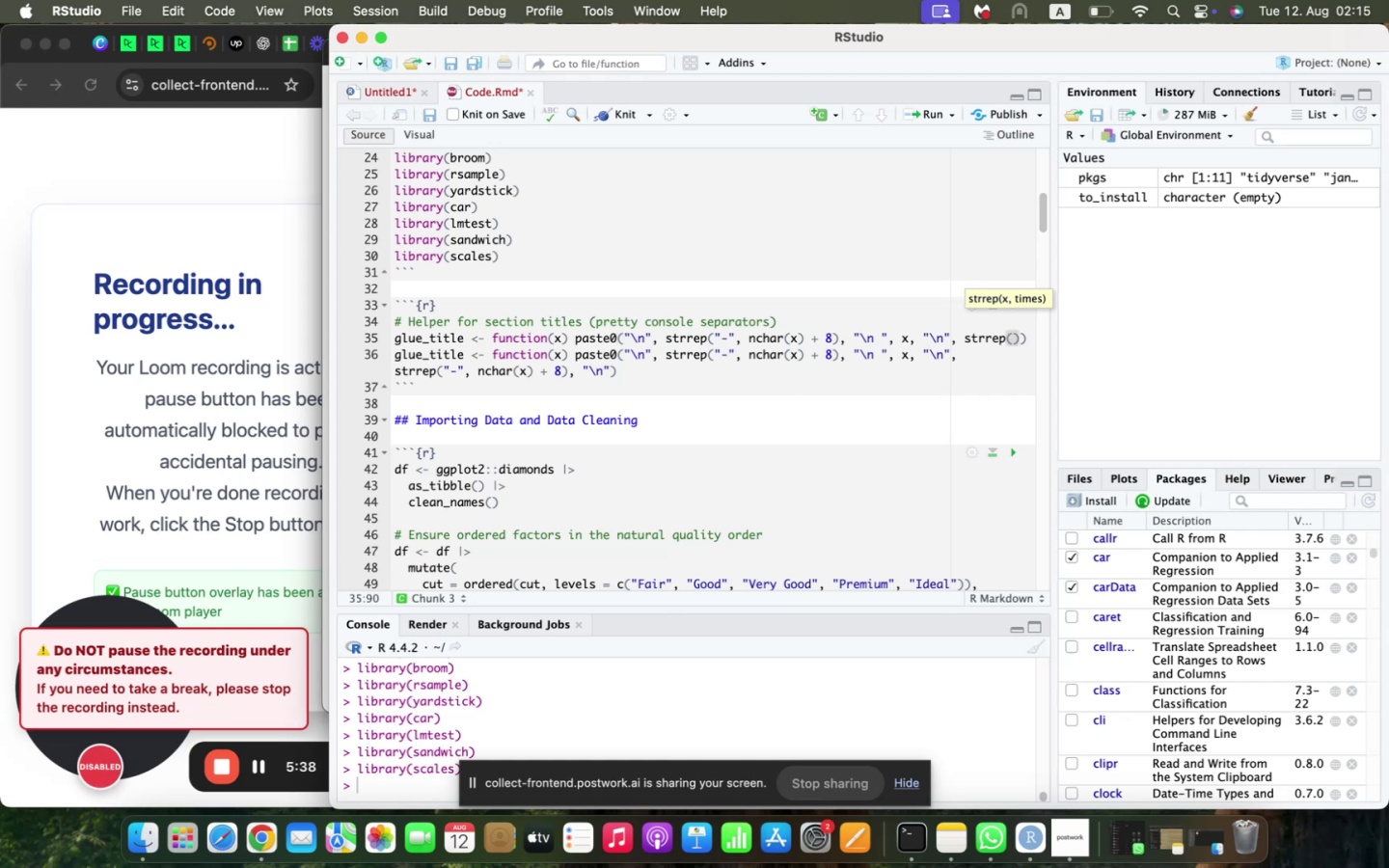 
key(Shift+Quote)
 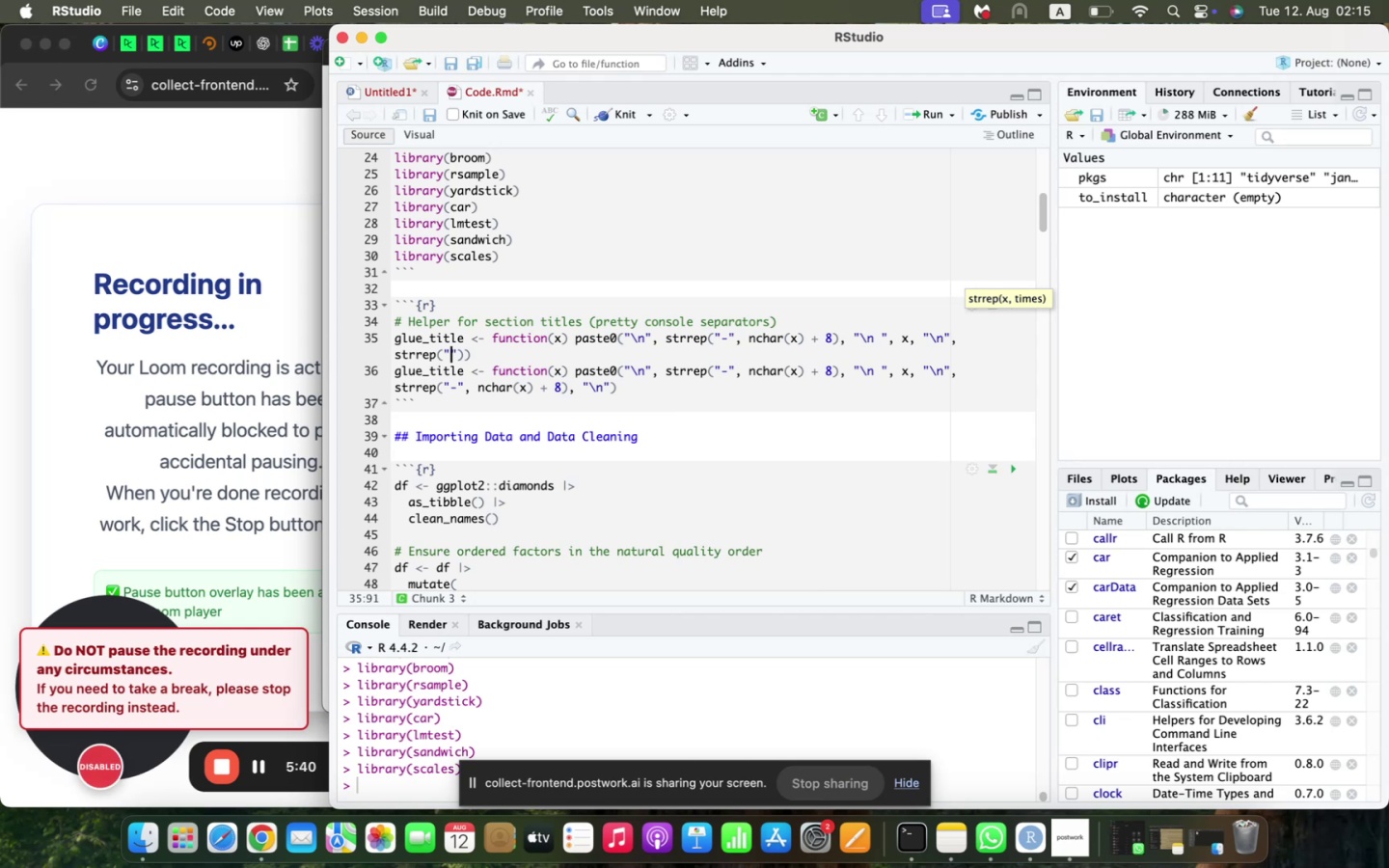 
key(Minus)
 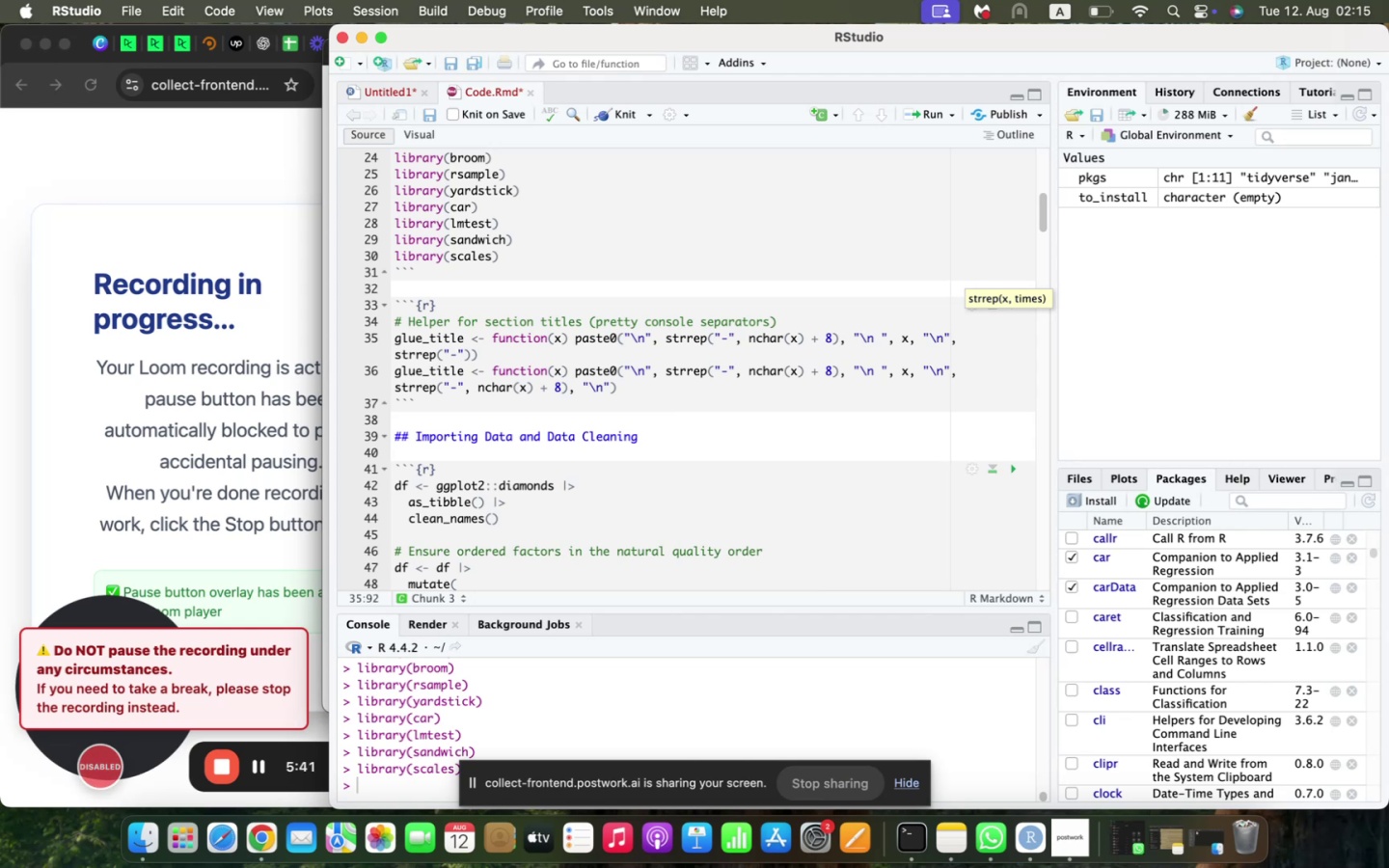 
key(ArrowRight)
 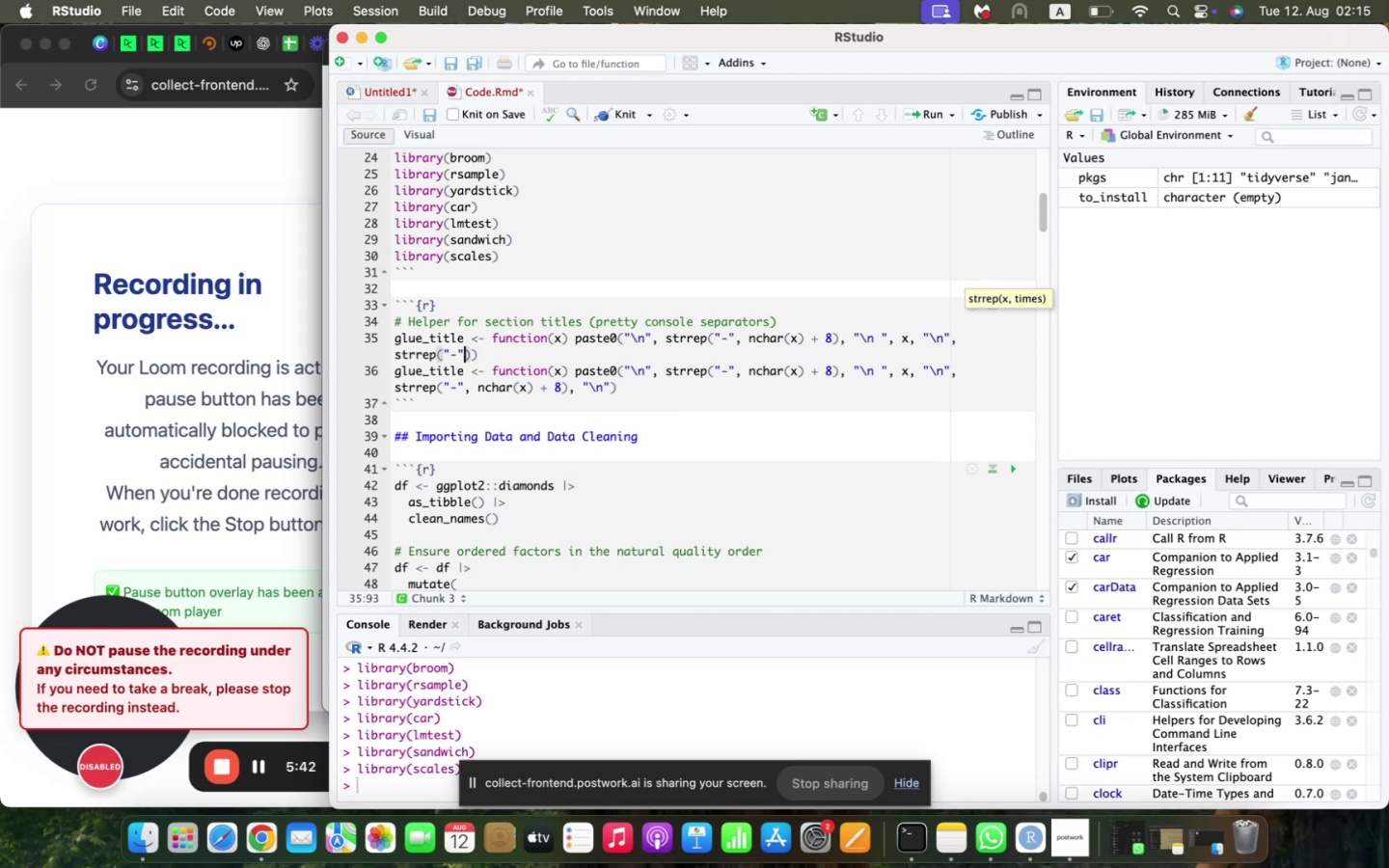 
type(, nchar(x)
 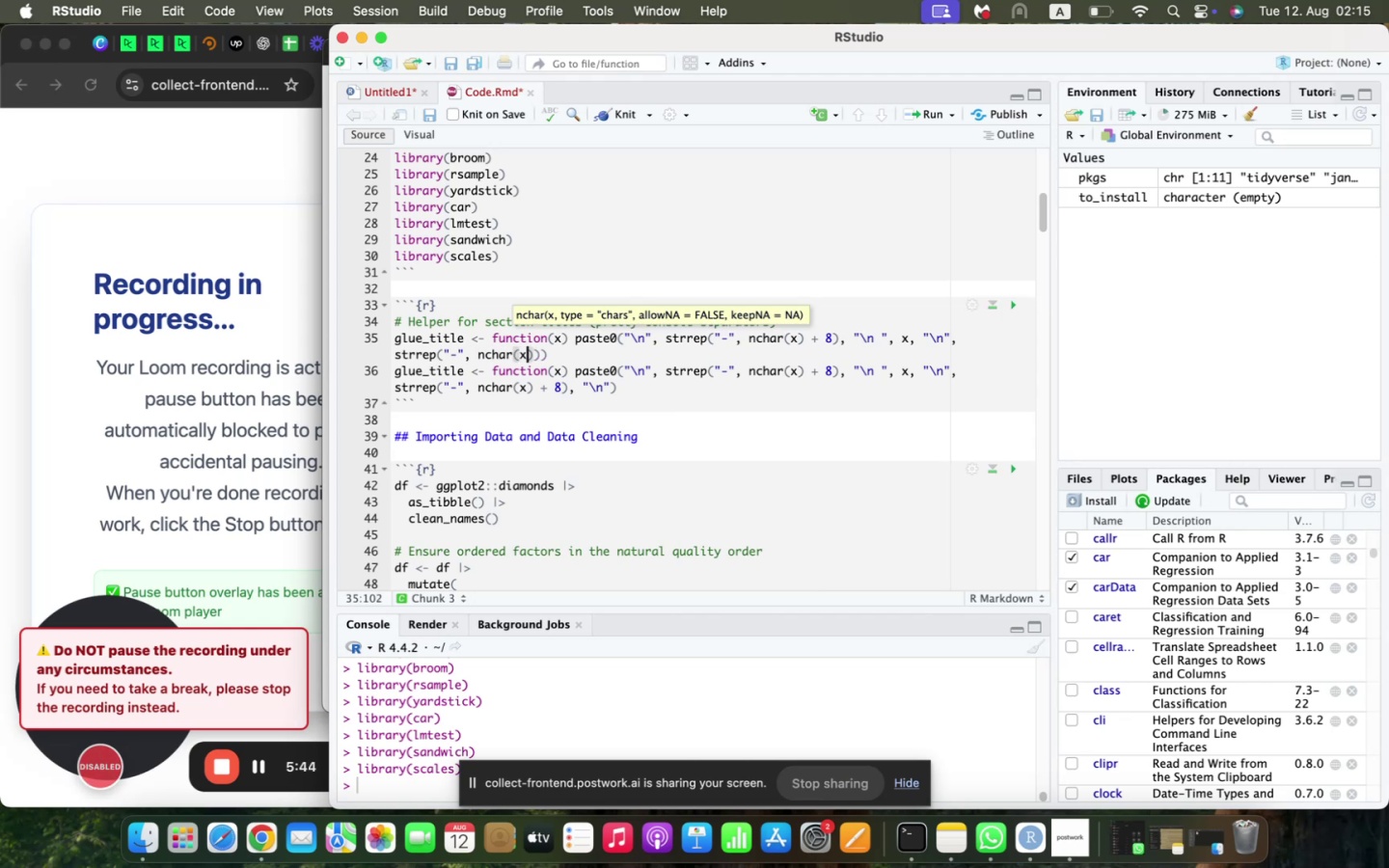 
key(ArrowRight)
 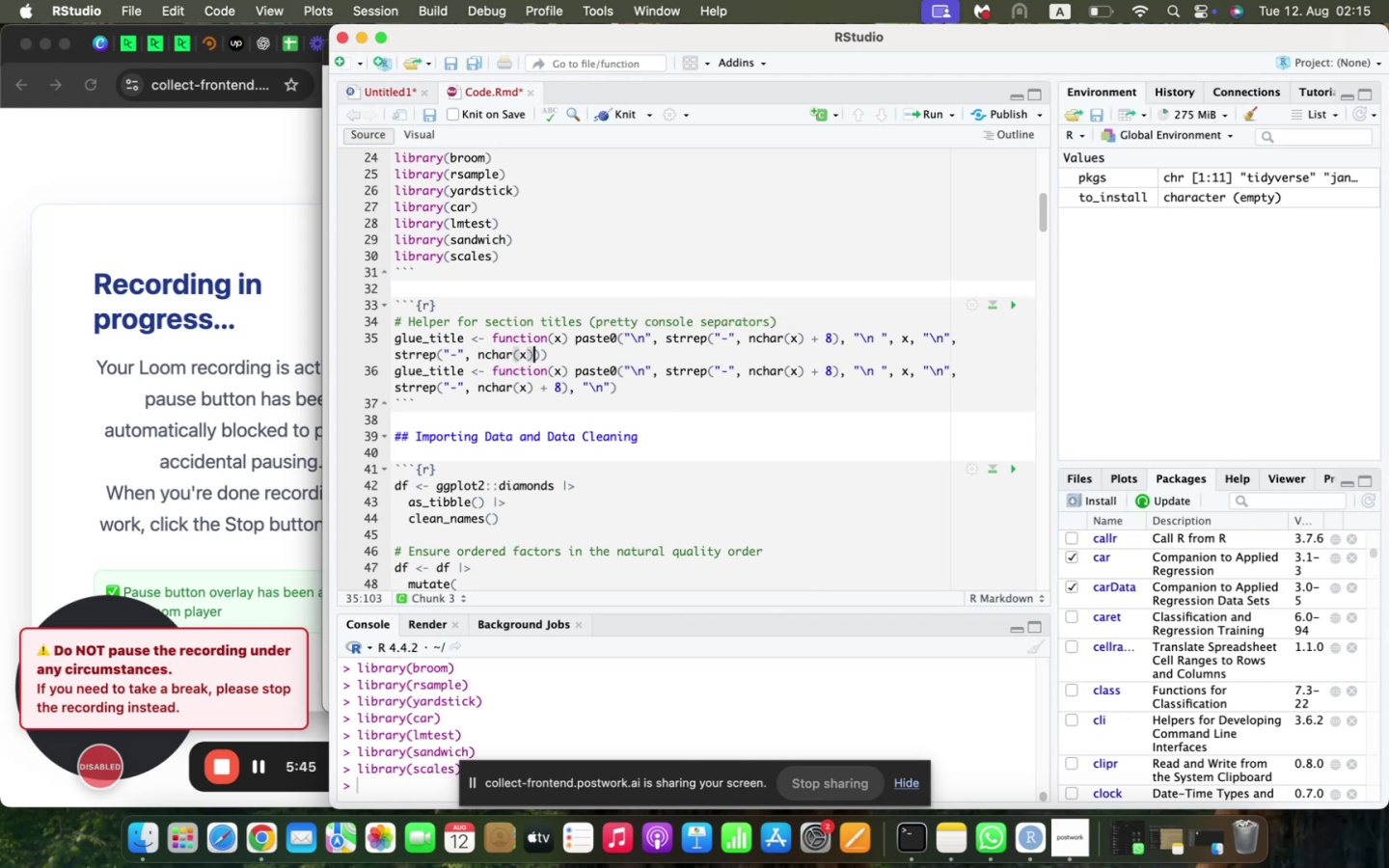 
key(Space)
 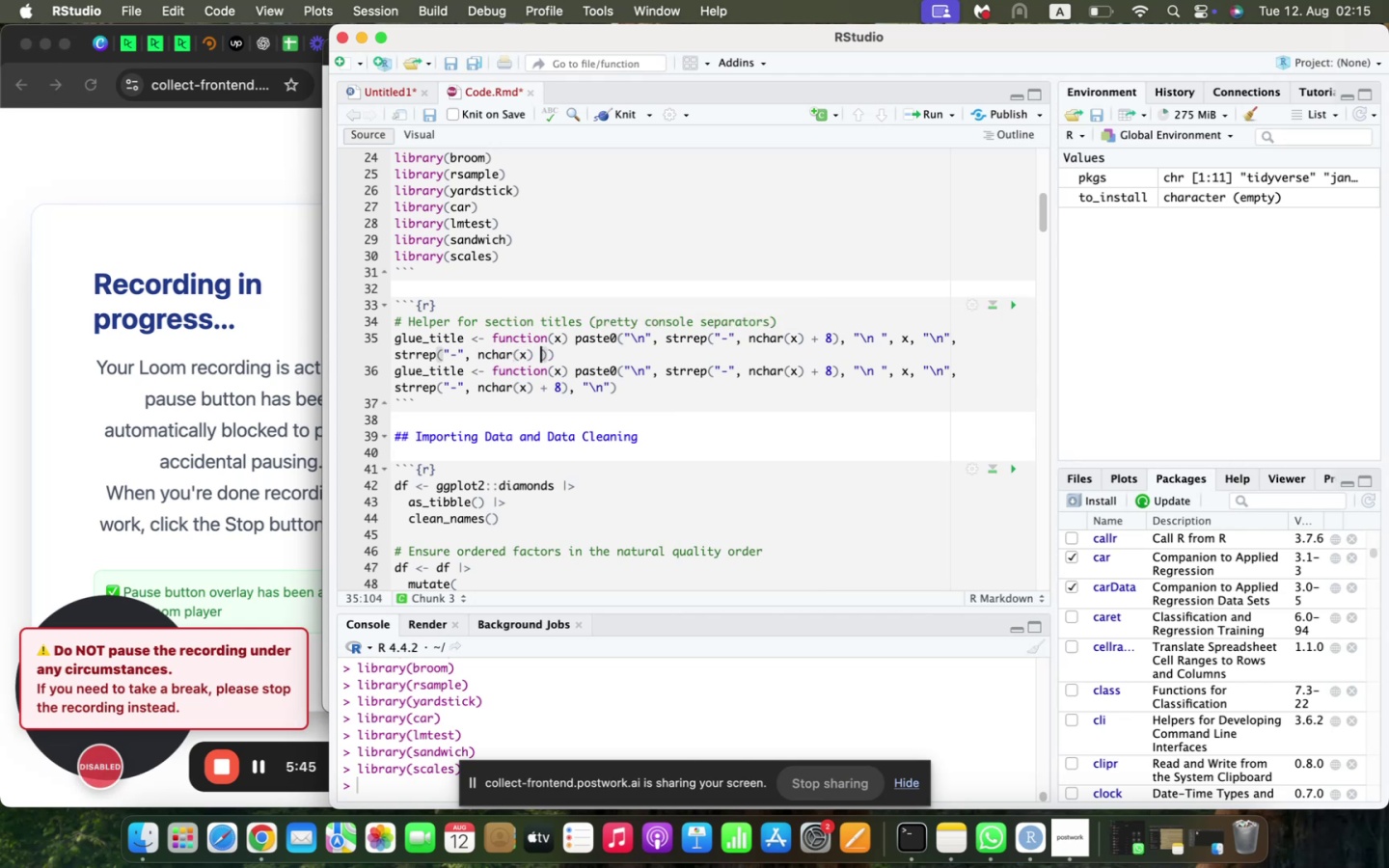 
key(Shift+ShiftLeft)
 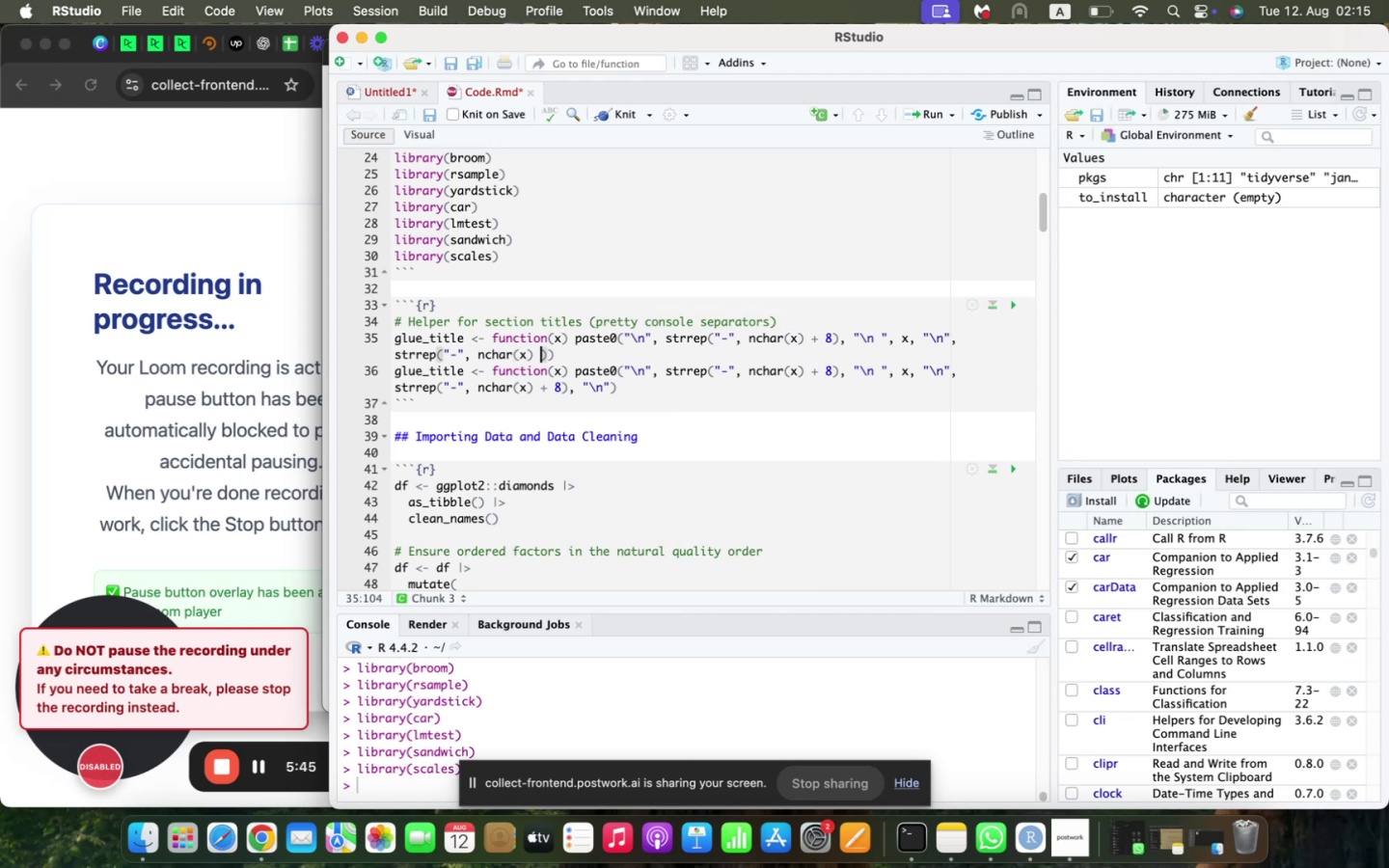 
key(Shift+Equal)
 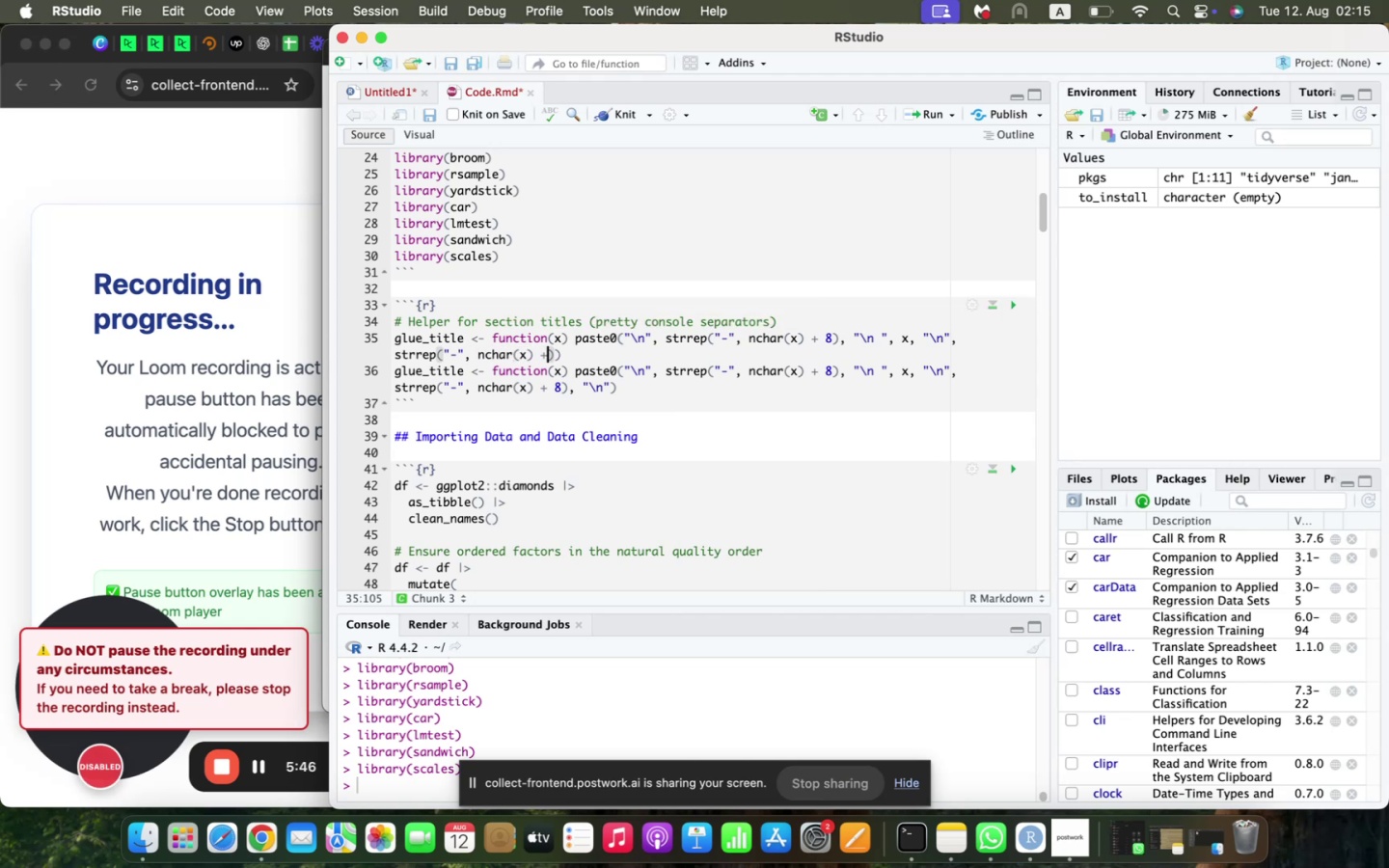 
key(Space)
 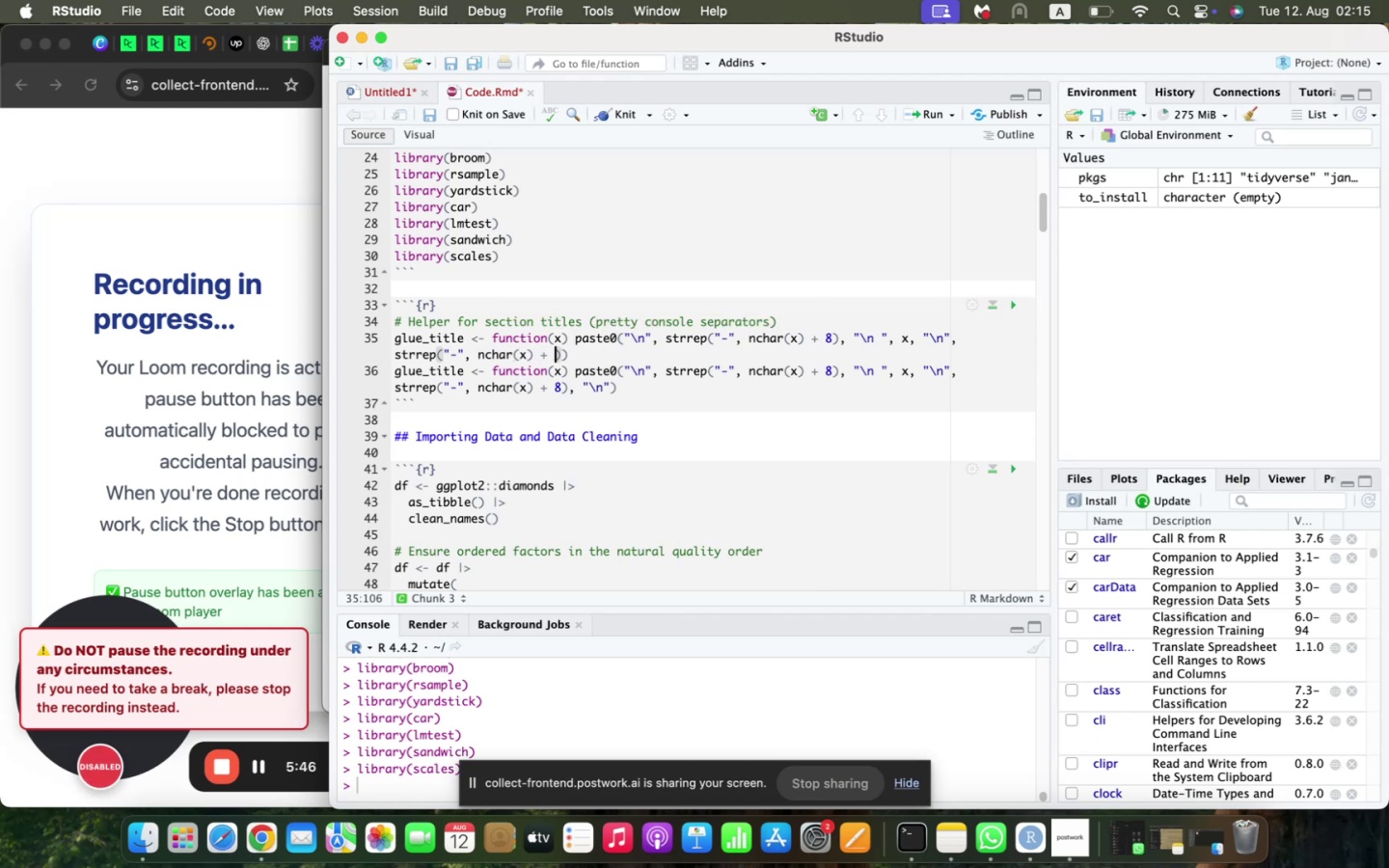 
key(9)
 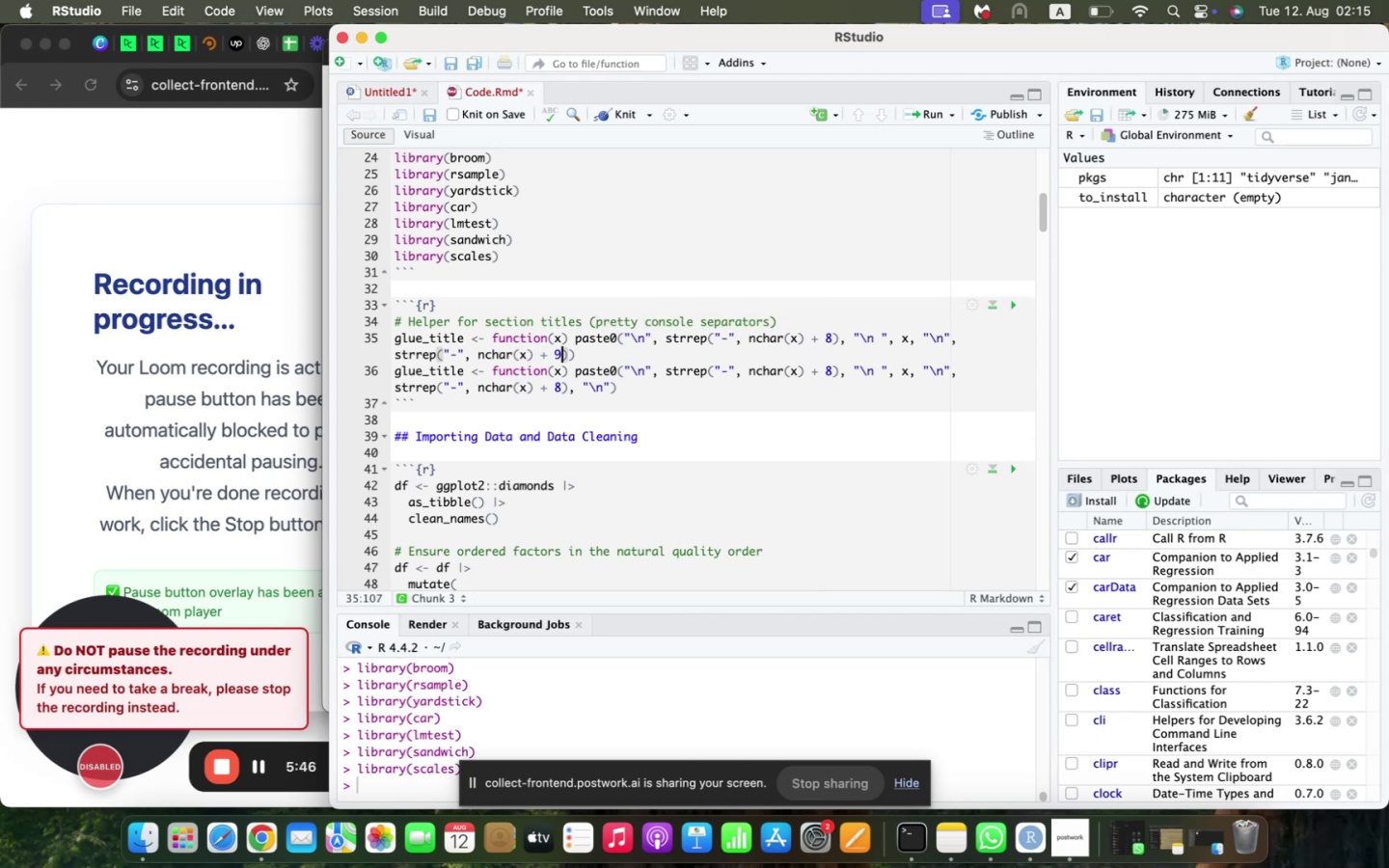 
key(Backspace)
 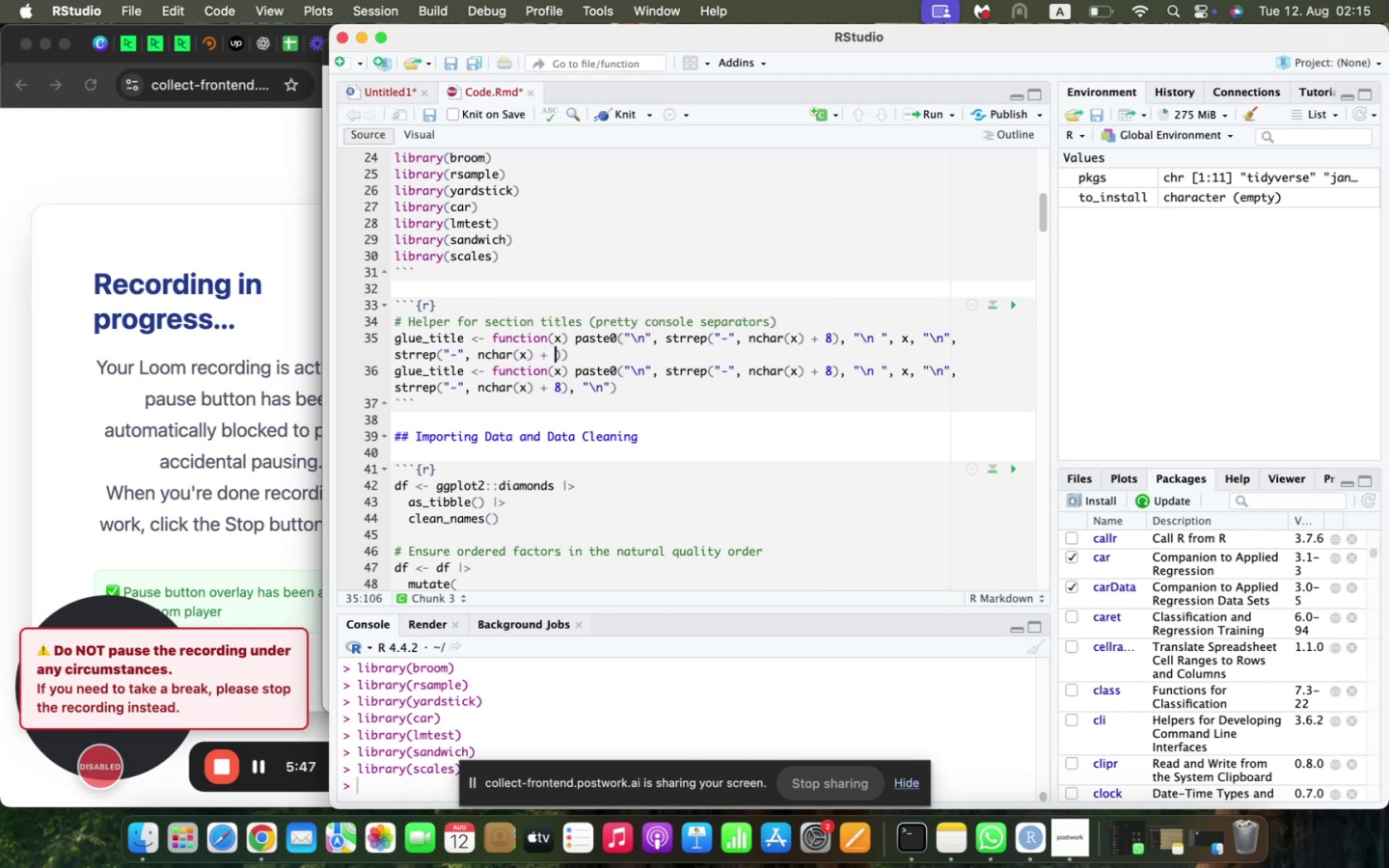 
key(8)
 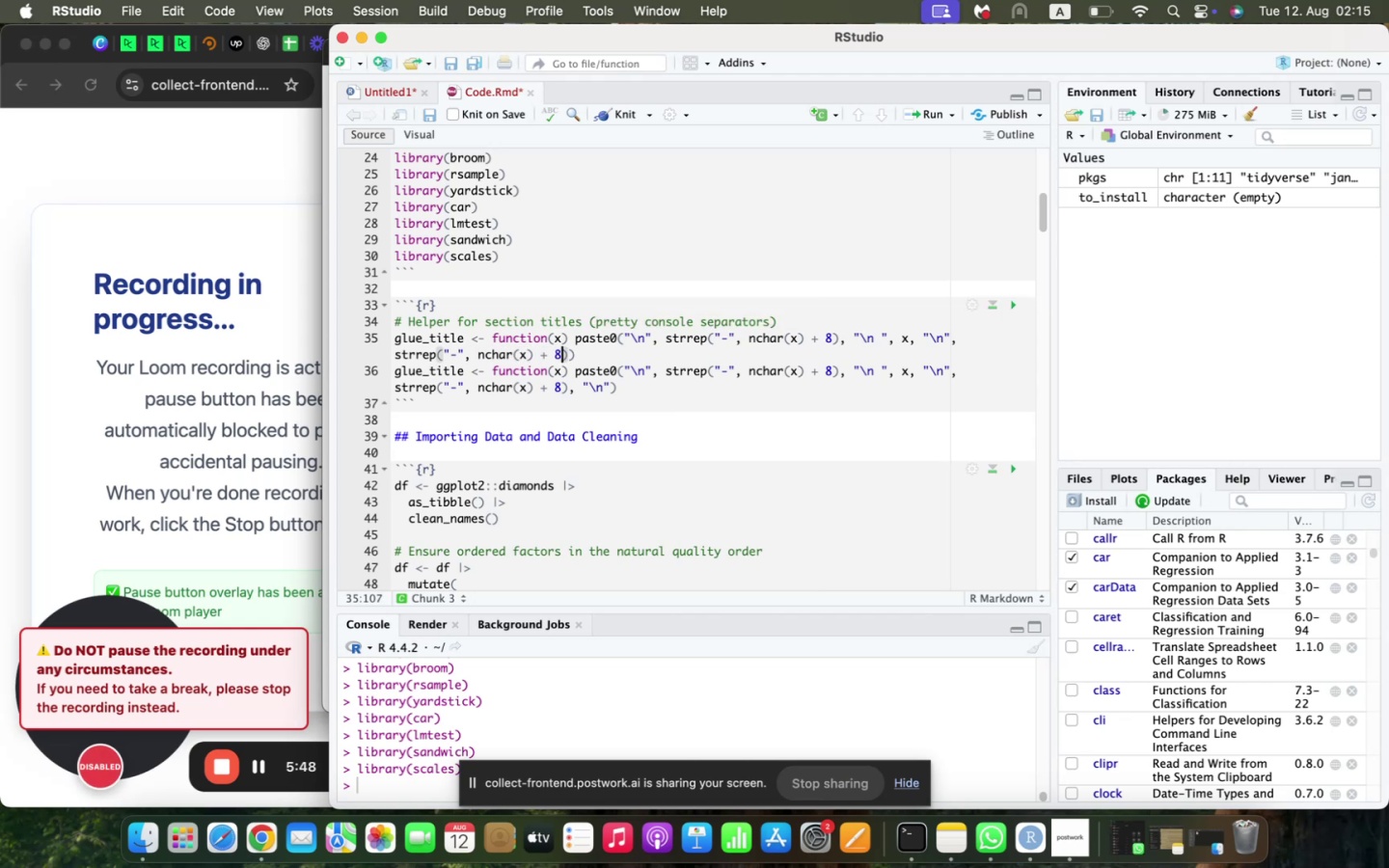 
key(ArrowRight)
 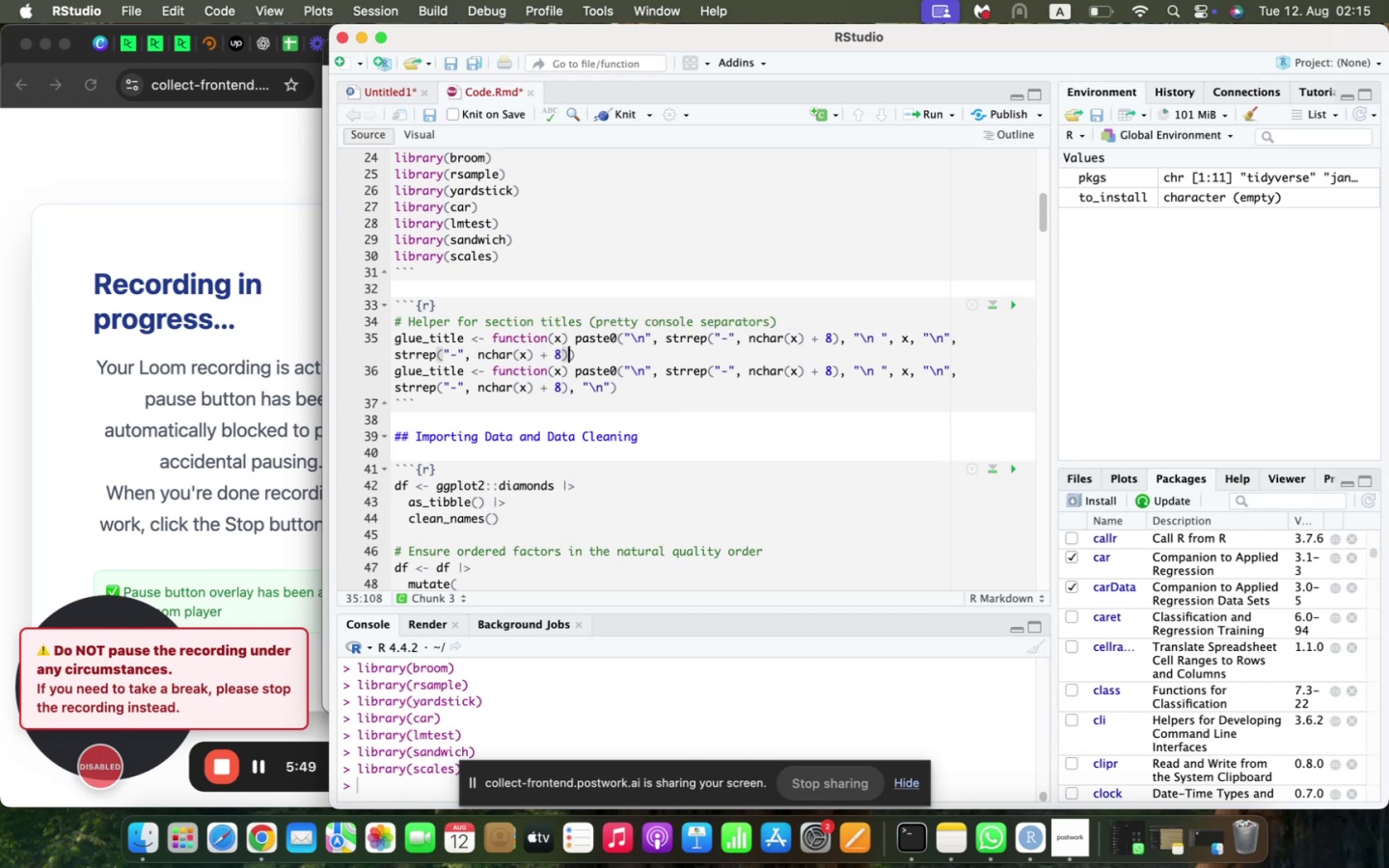 
key(Comma)
 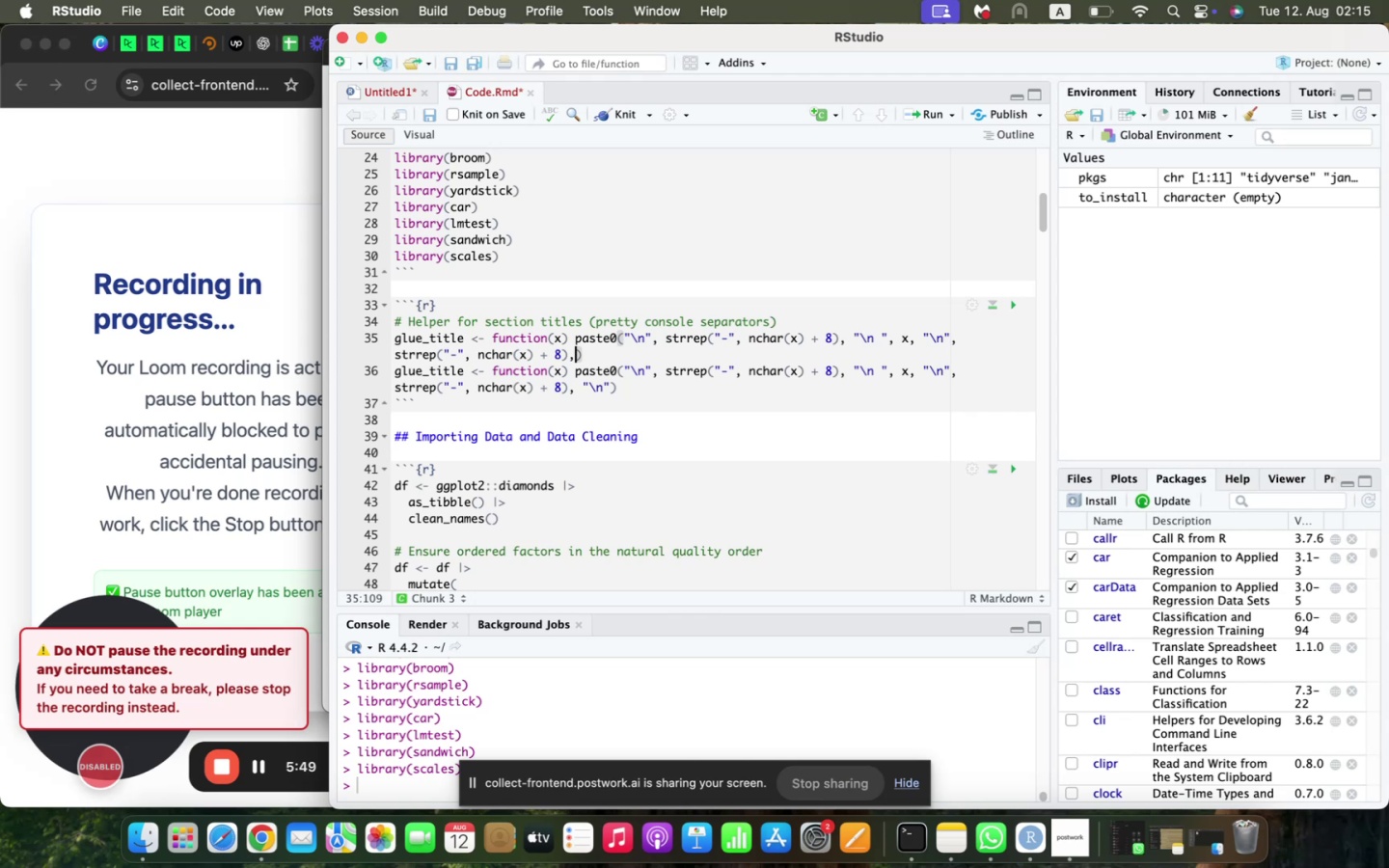 
key(Space)
 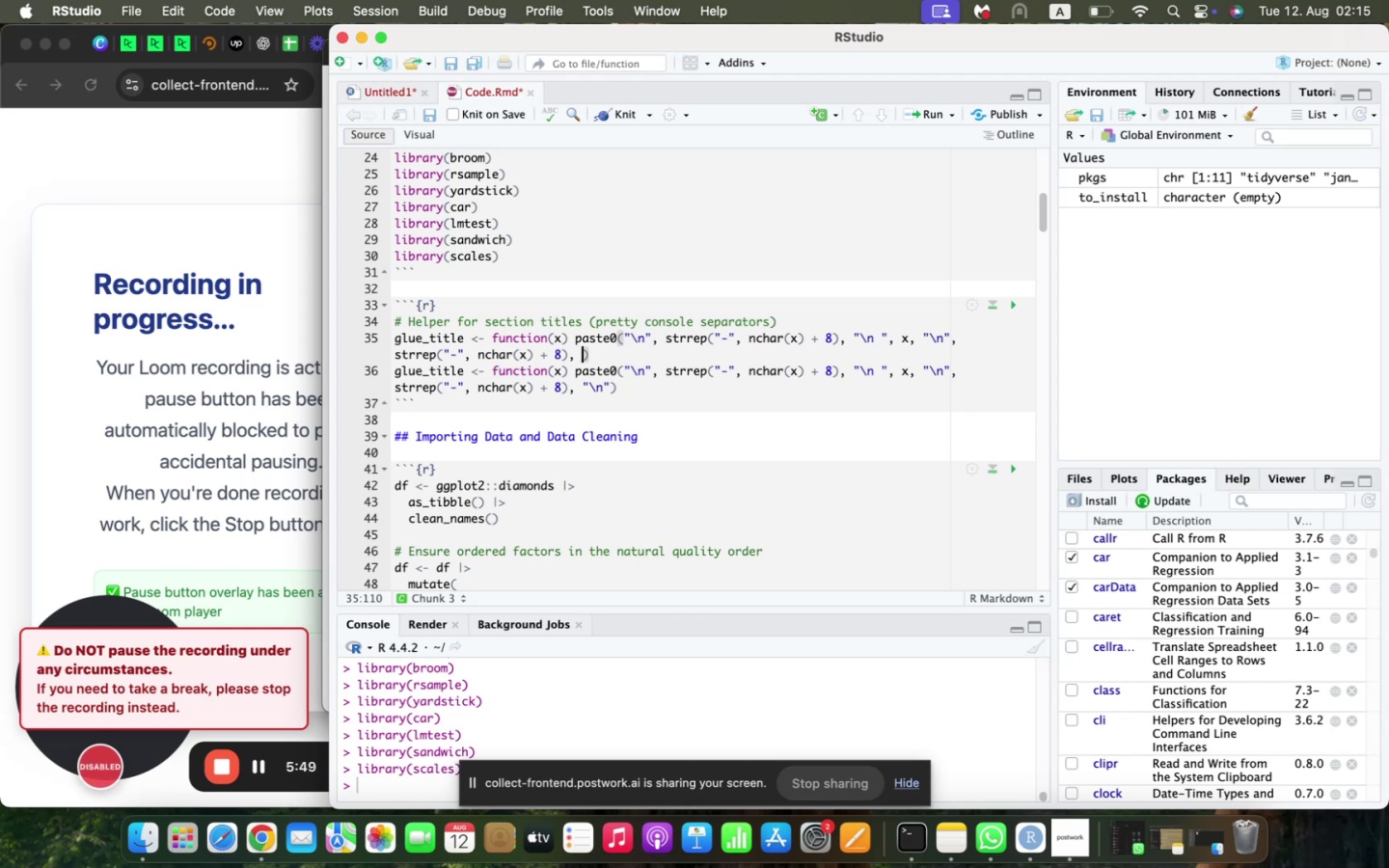 
key(Shift+ShiftLeft)
 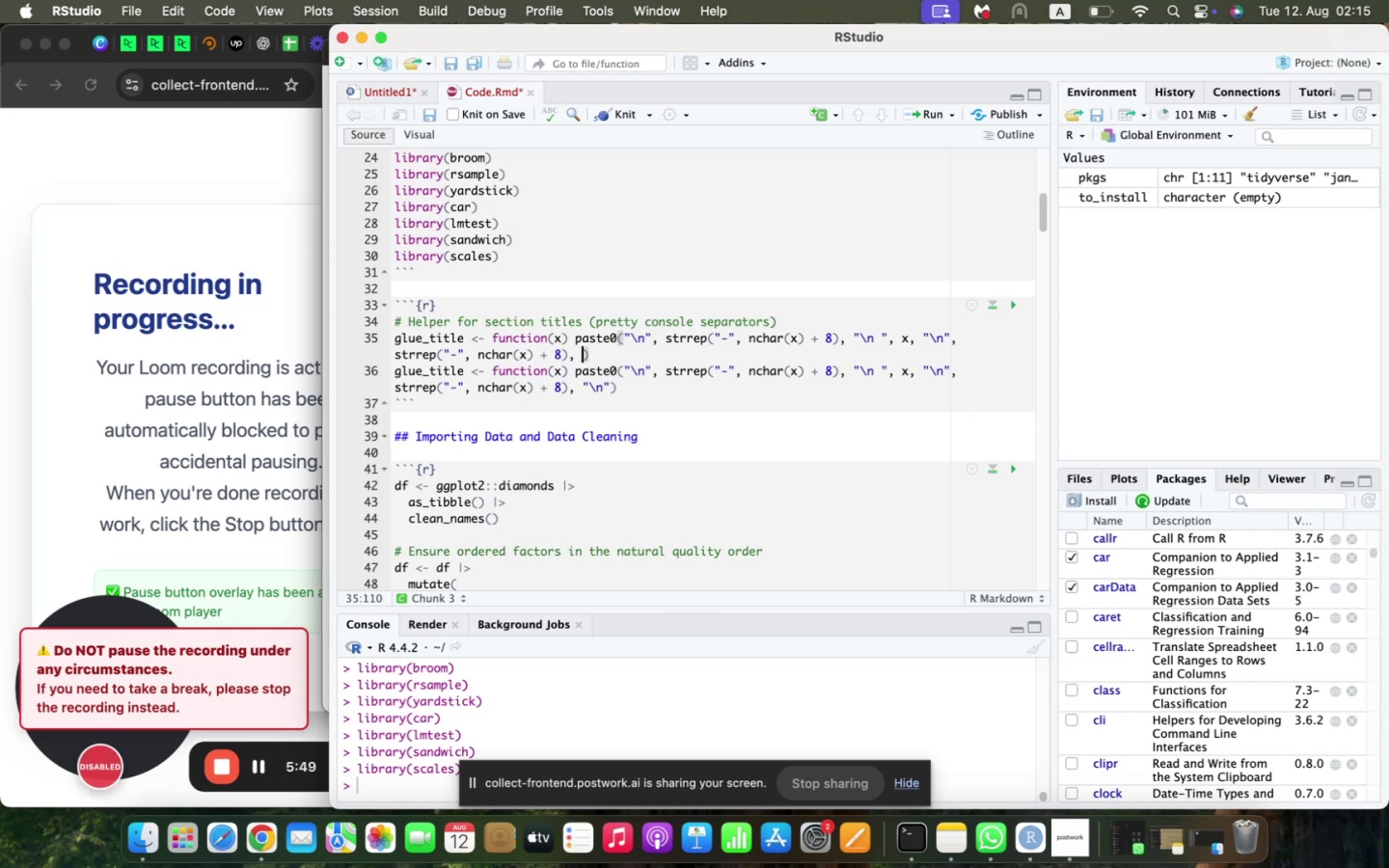 
key(Shift+Quote)
 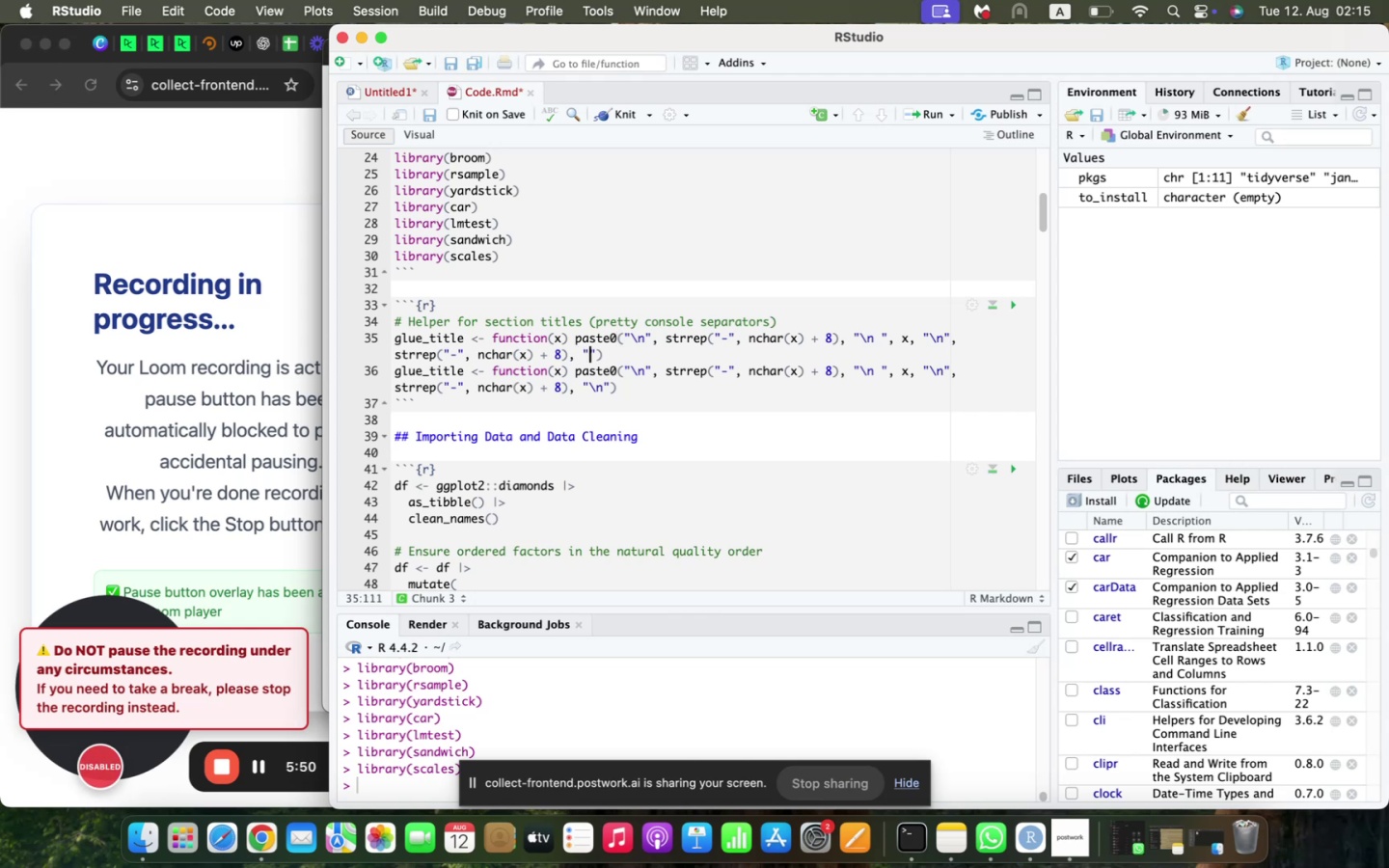 
key(Backslash)
 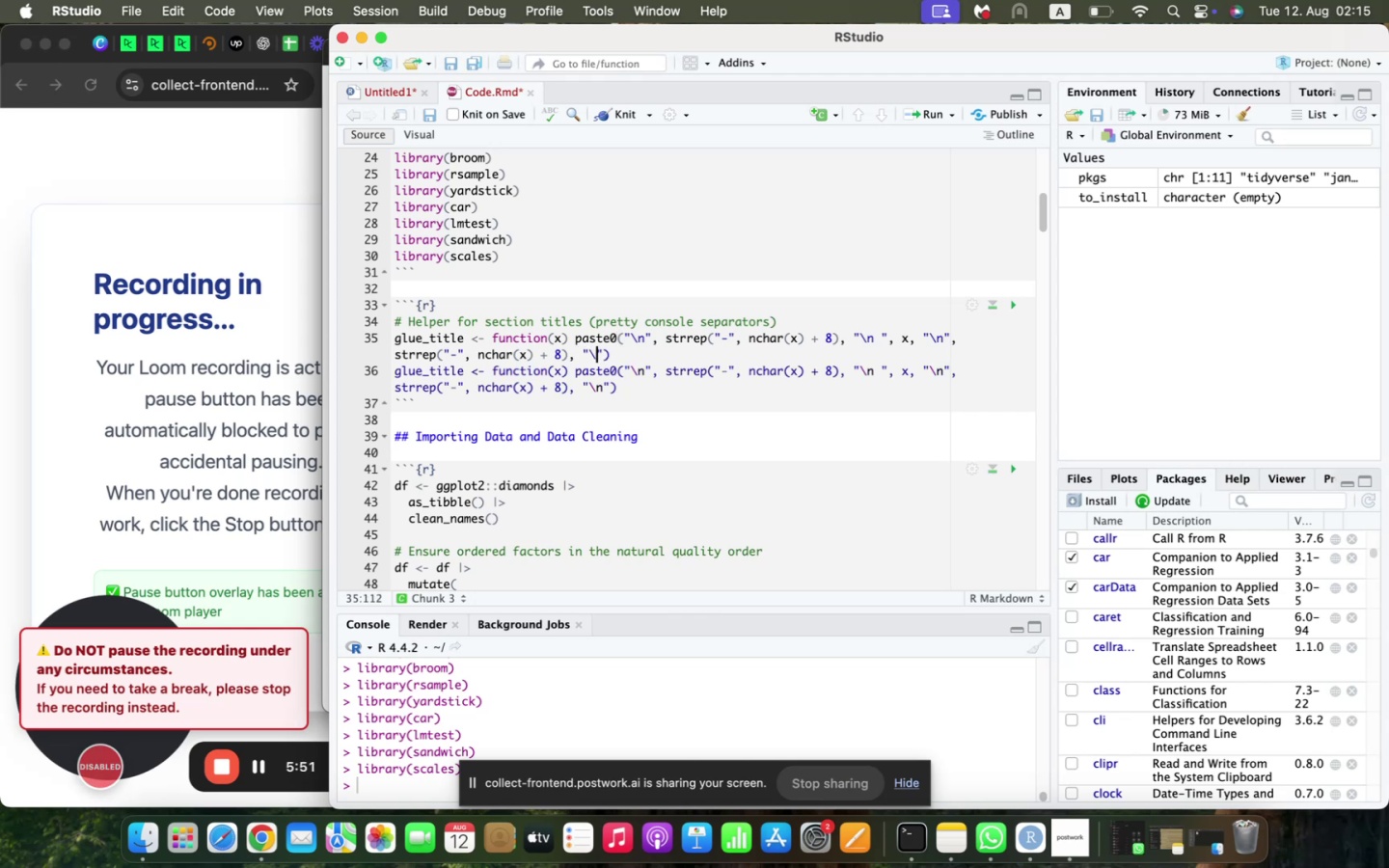 
key(N)
 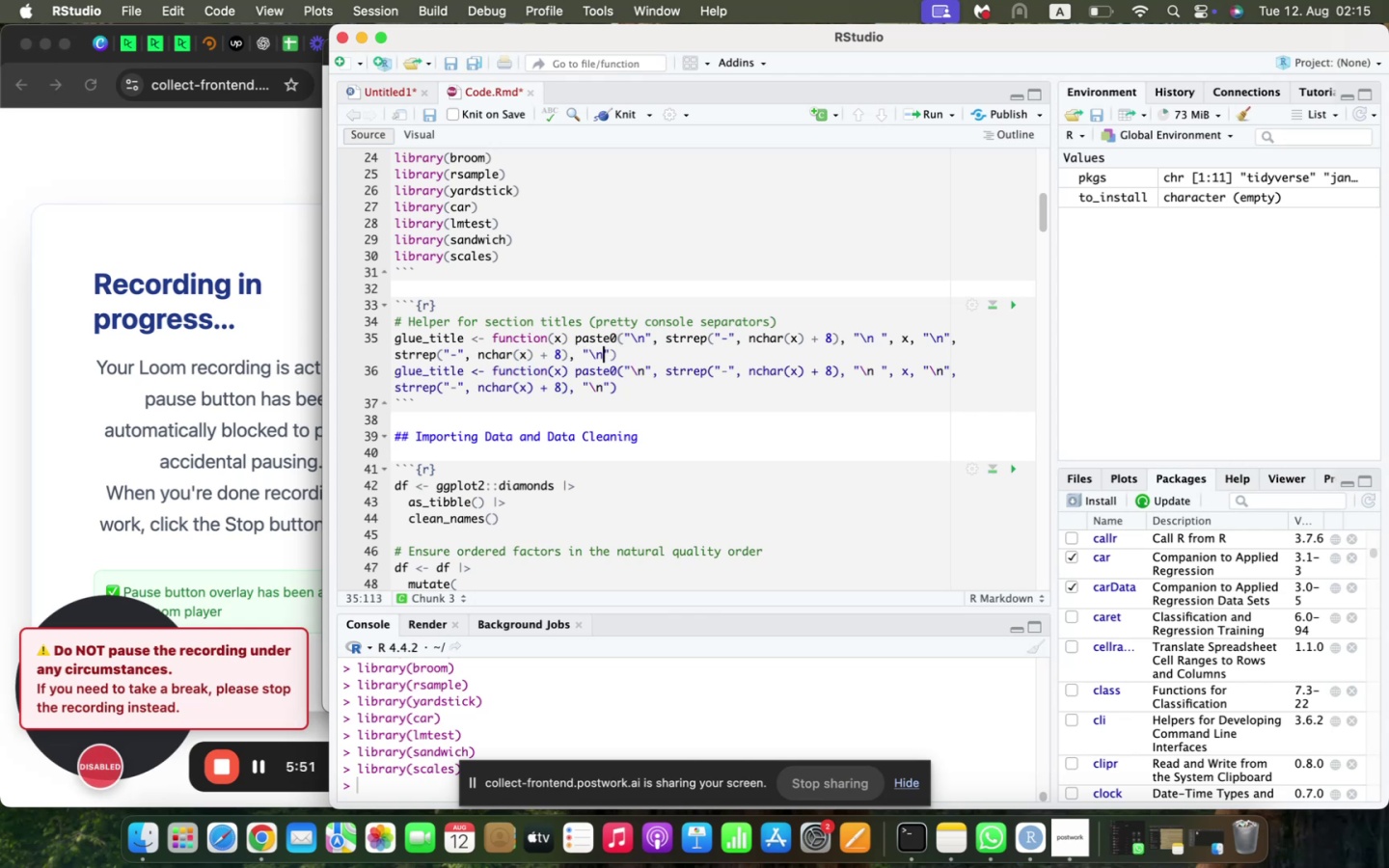 
key(ArrowDown)
 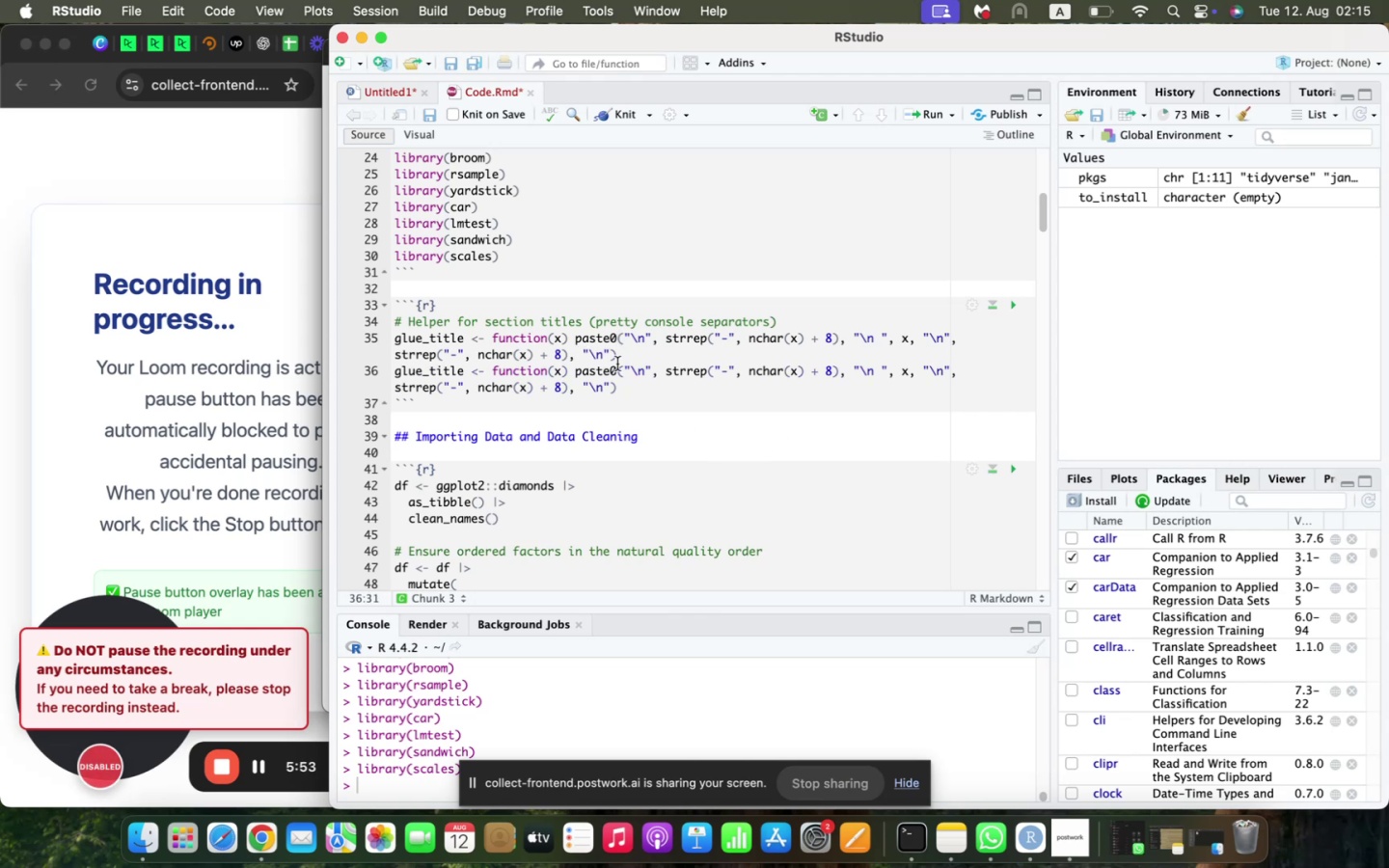 
left_click_drag(start_coordinate=[640, 393], to_coordinate=[381, 372])
 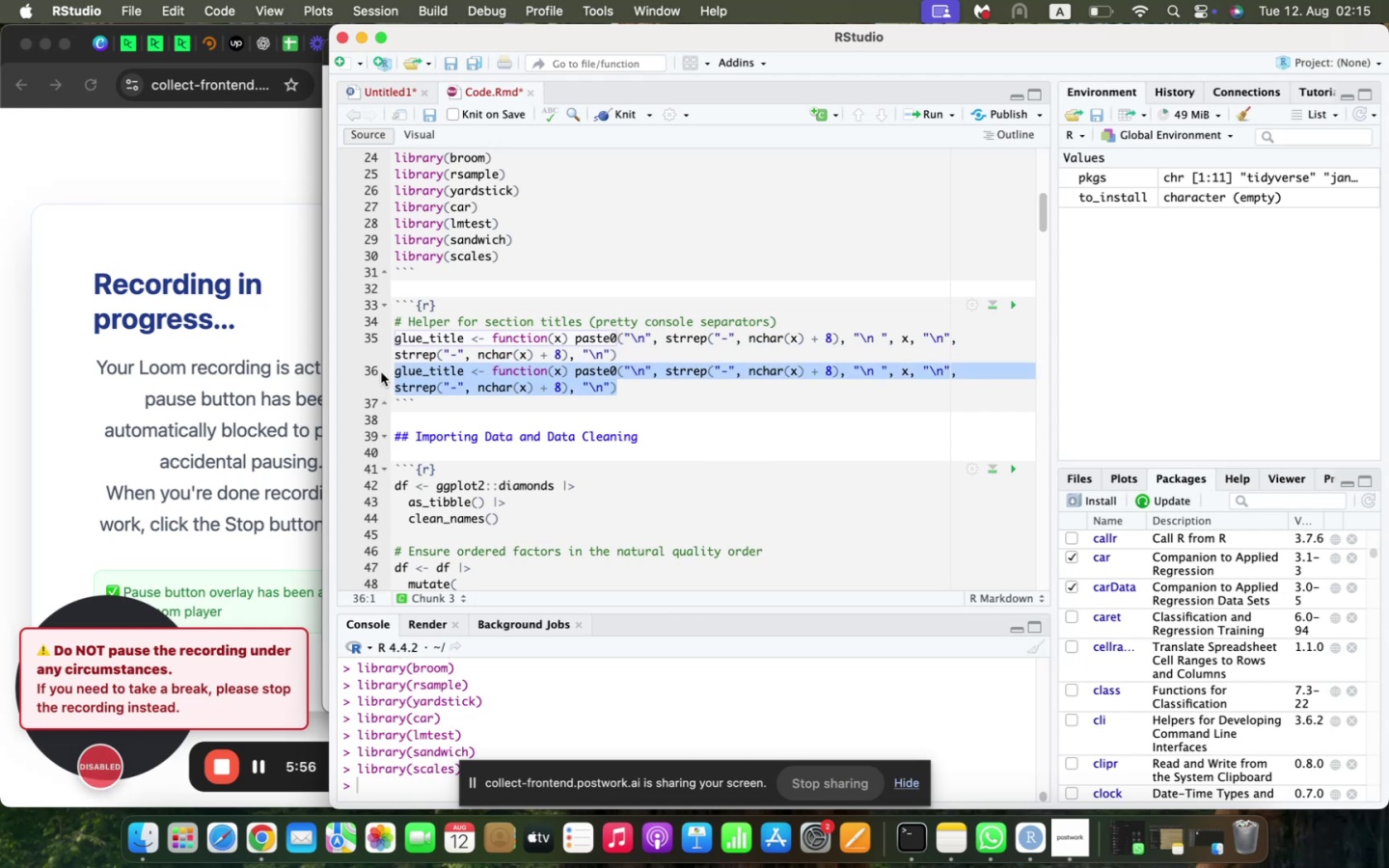 
key(Backspace)
 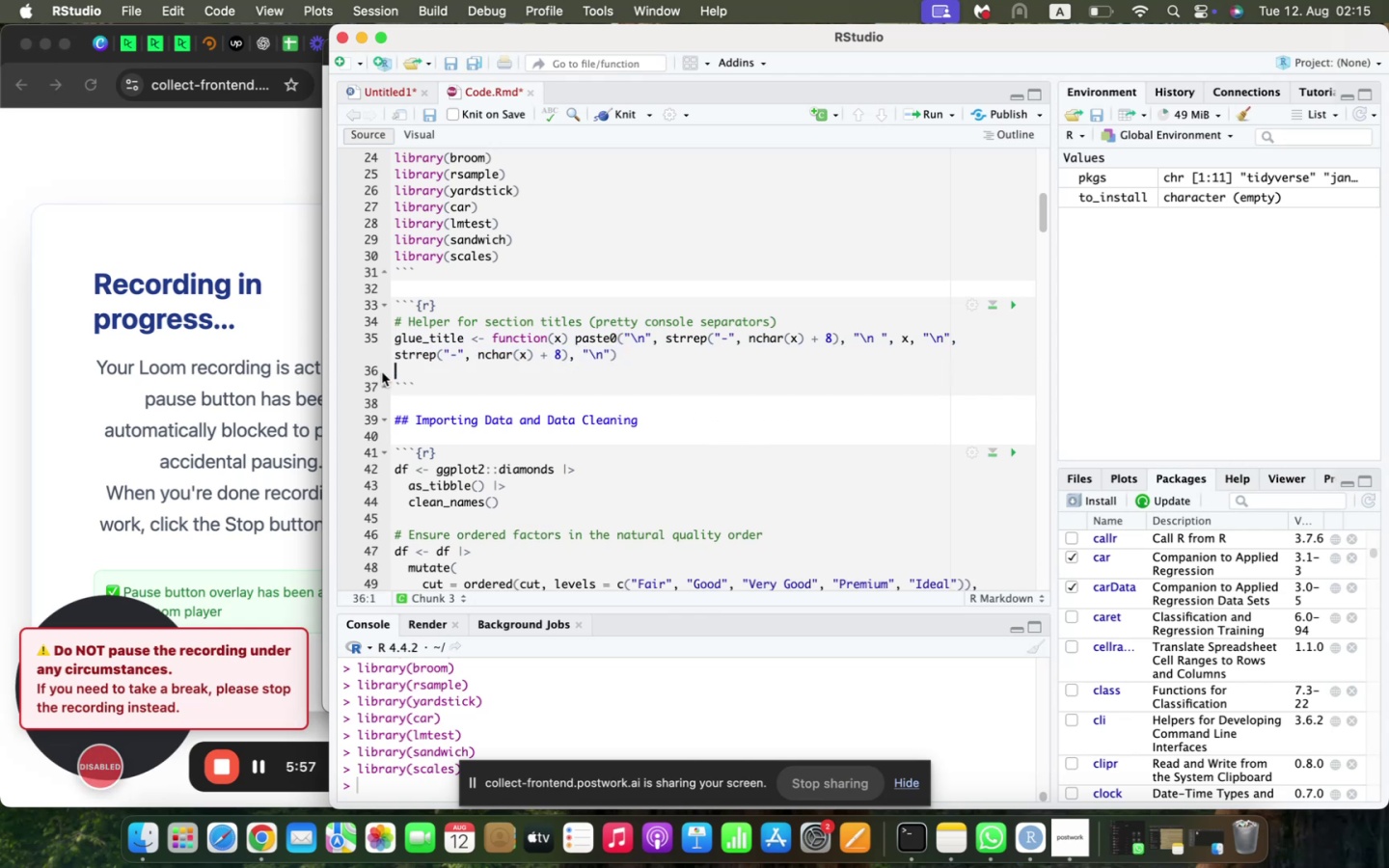 
key(Backspace)
 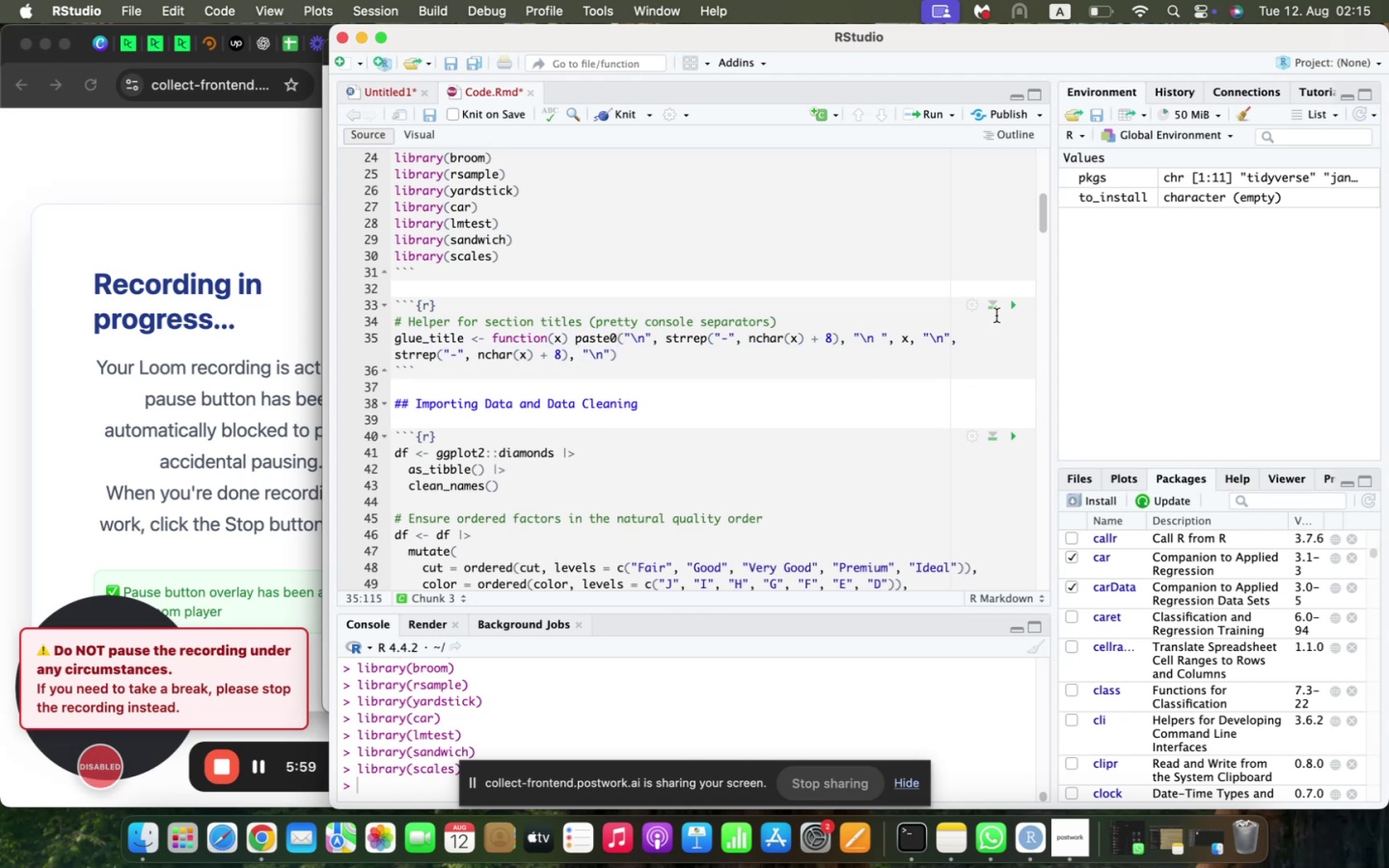 
left_click([1006, 305])
 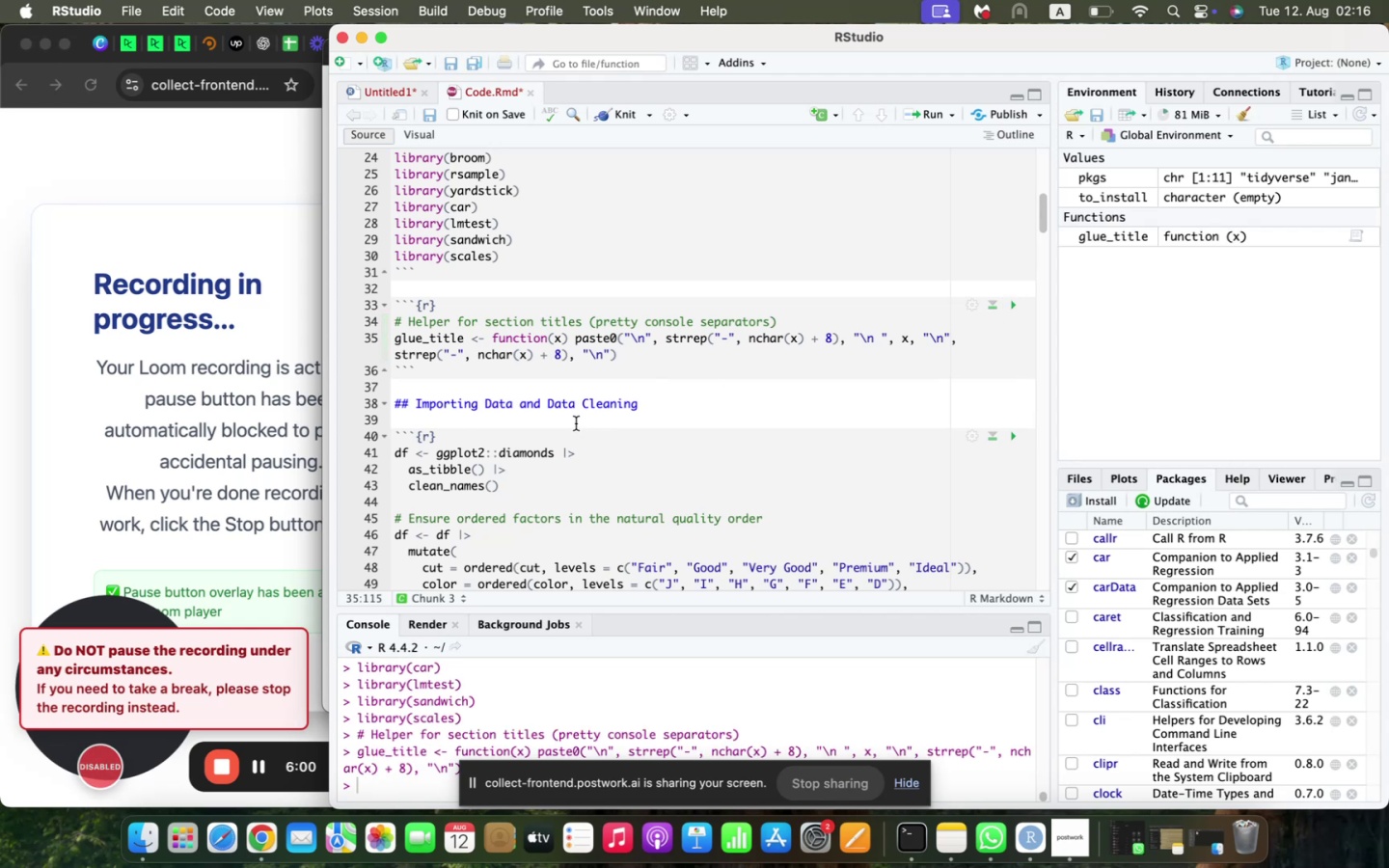 
scroll: coordinate [576, 422], scroll_direction: down, amount: 1.0
 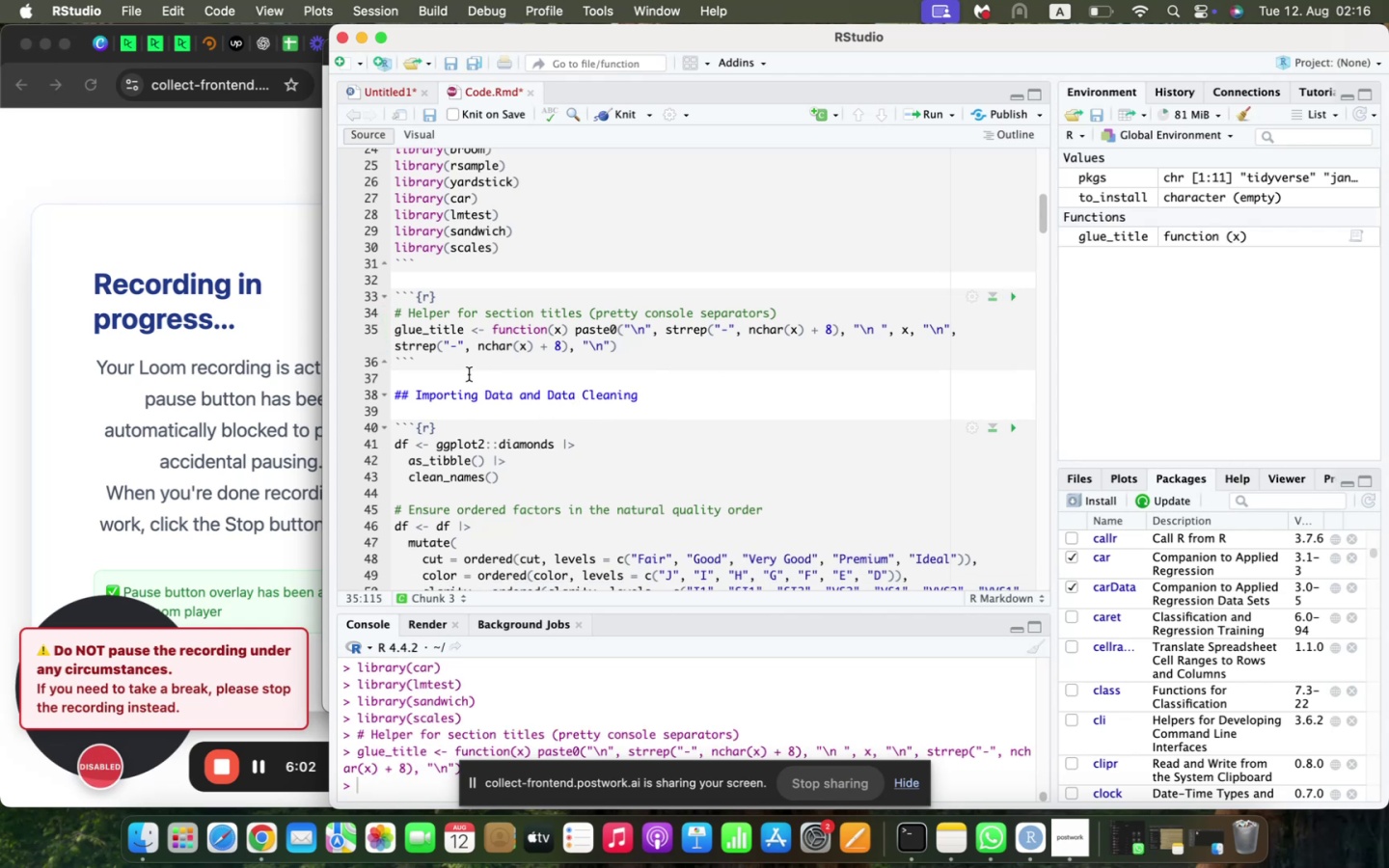 
left_click([469, 377])
 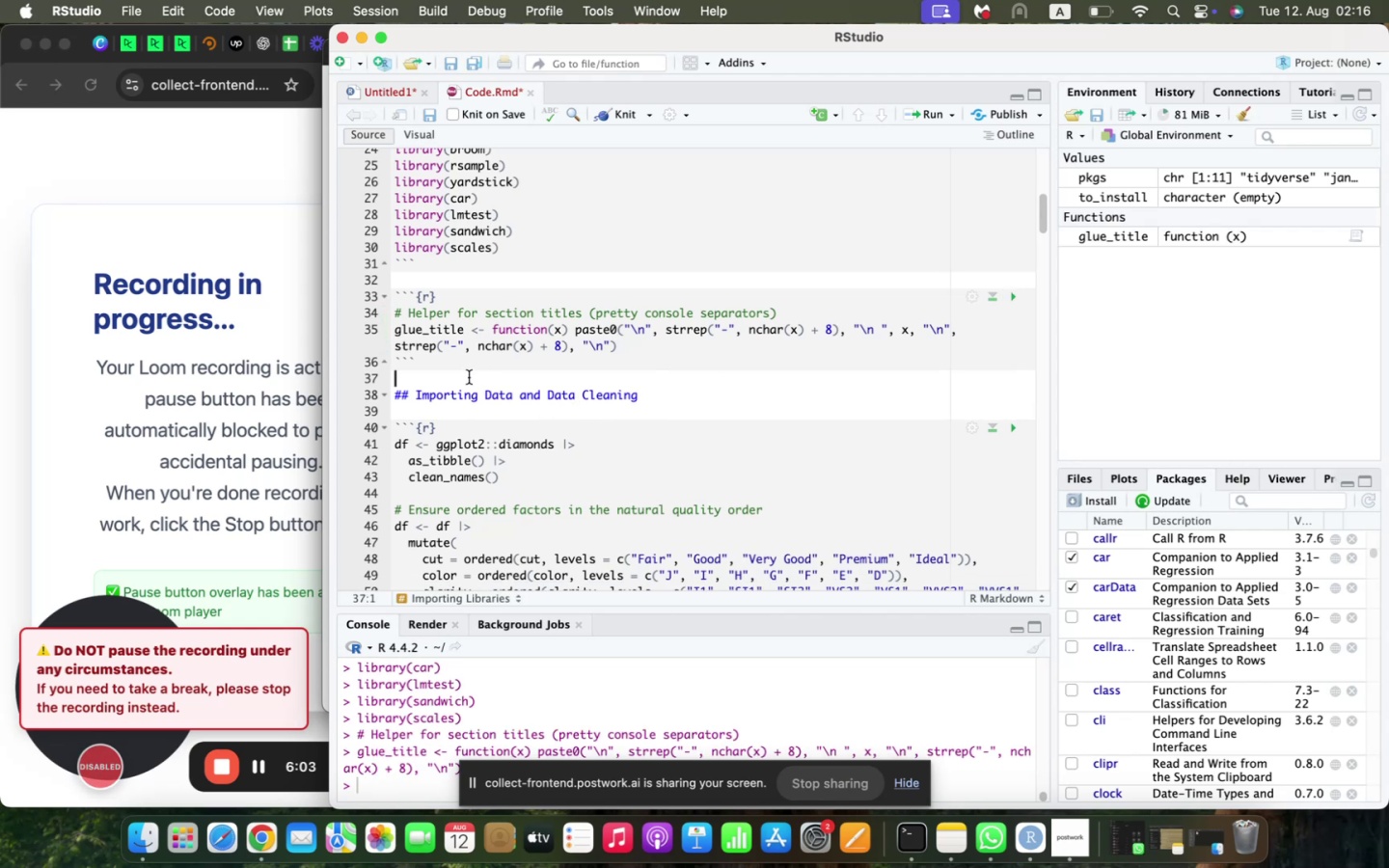 
key(Enter)
 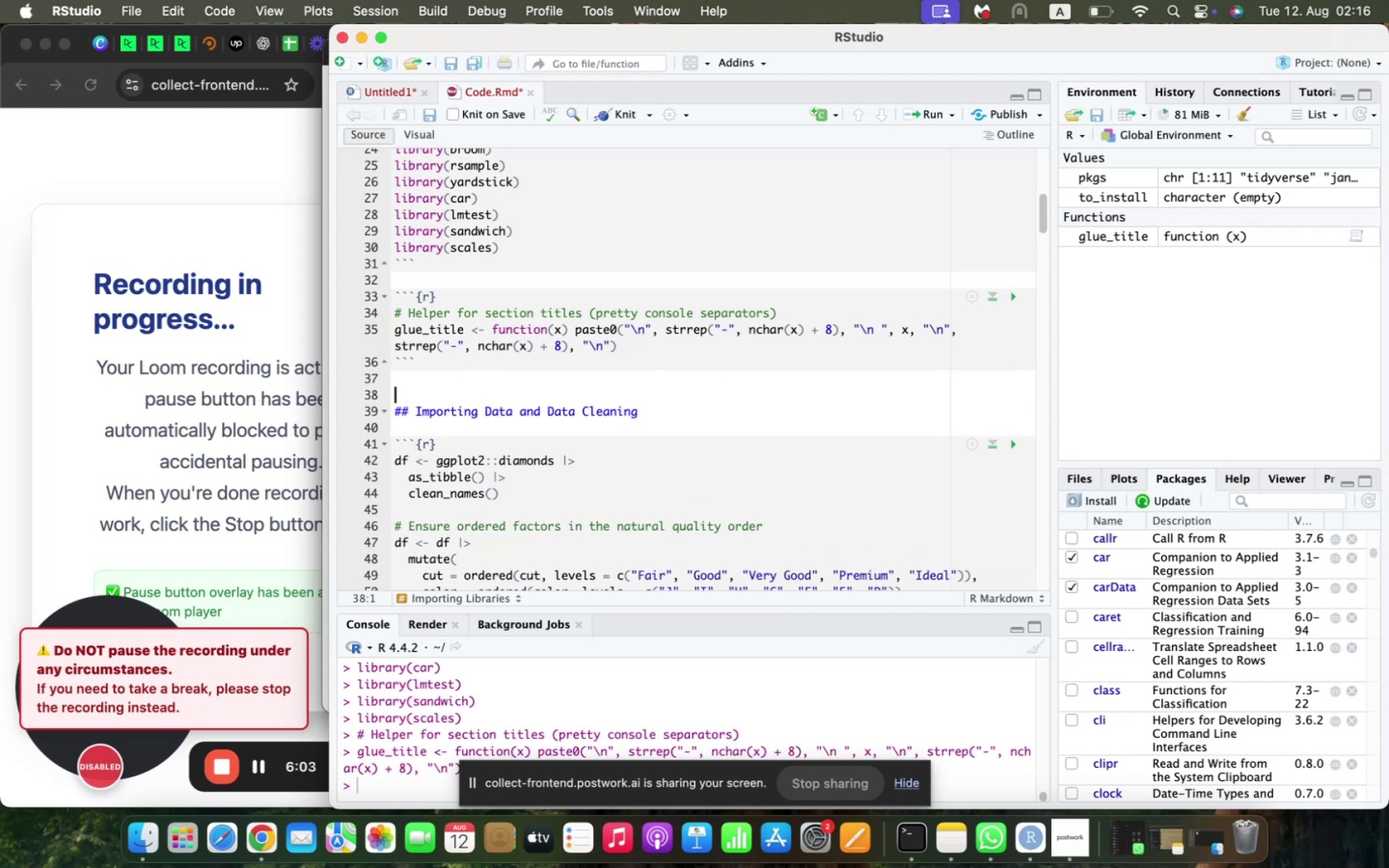 
type(## Importing Data and Data Cleaning)
 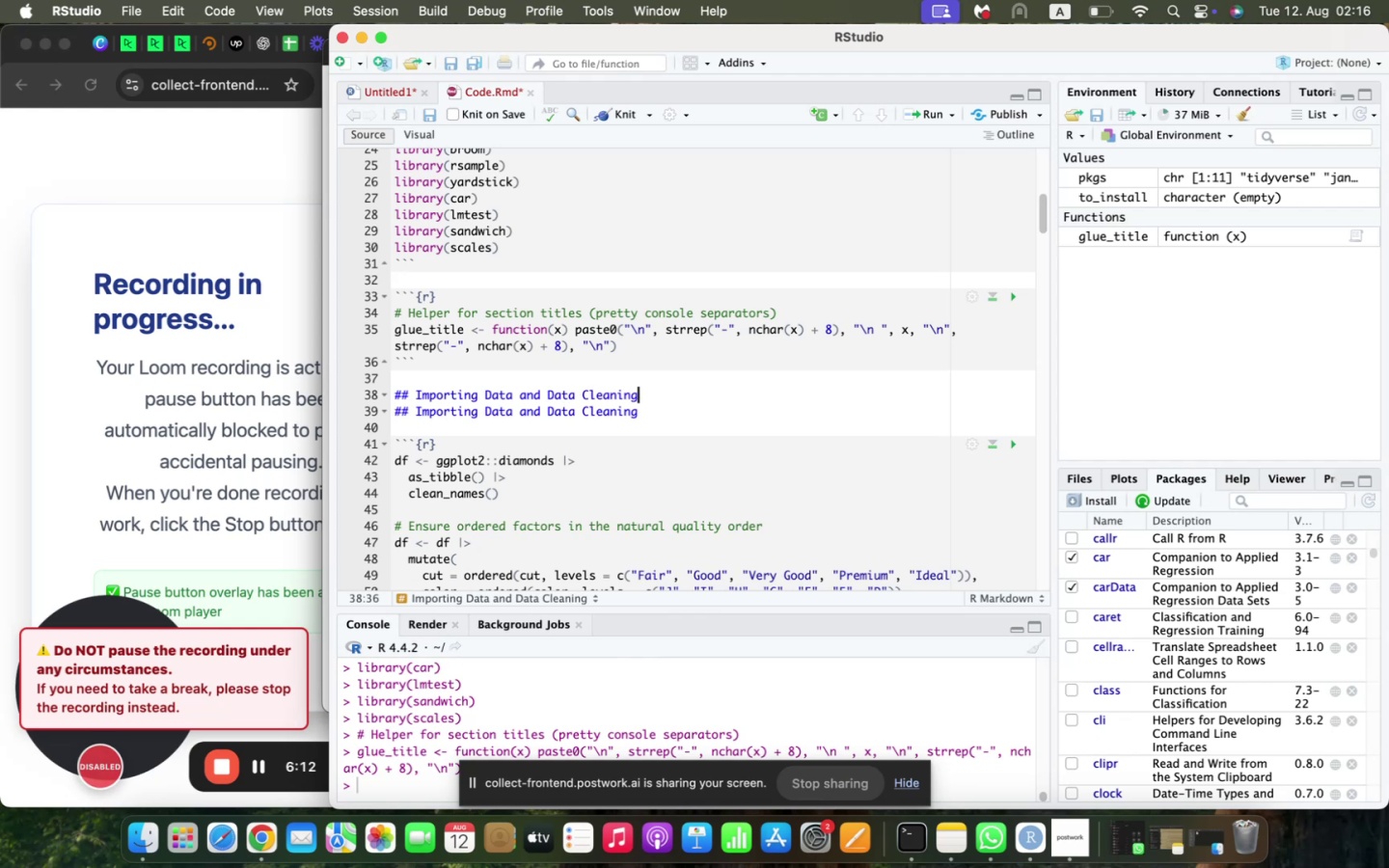 
key(Shift+ArrowDown)
 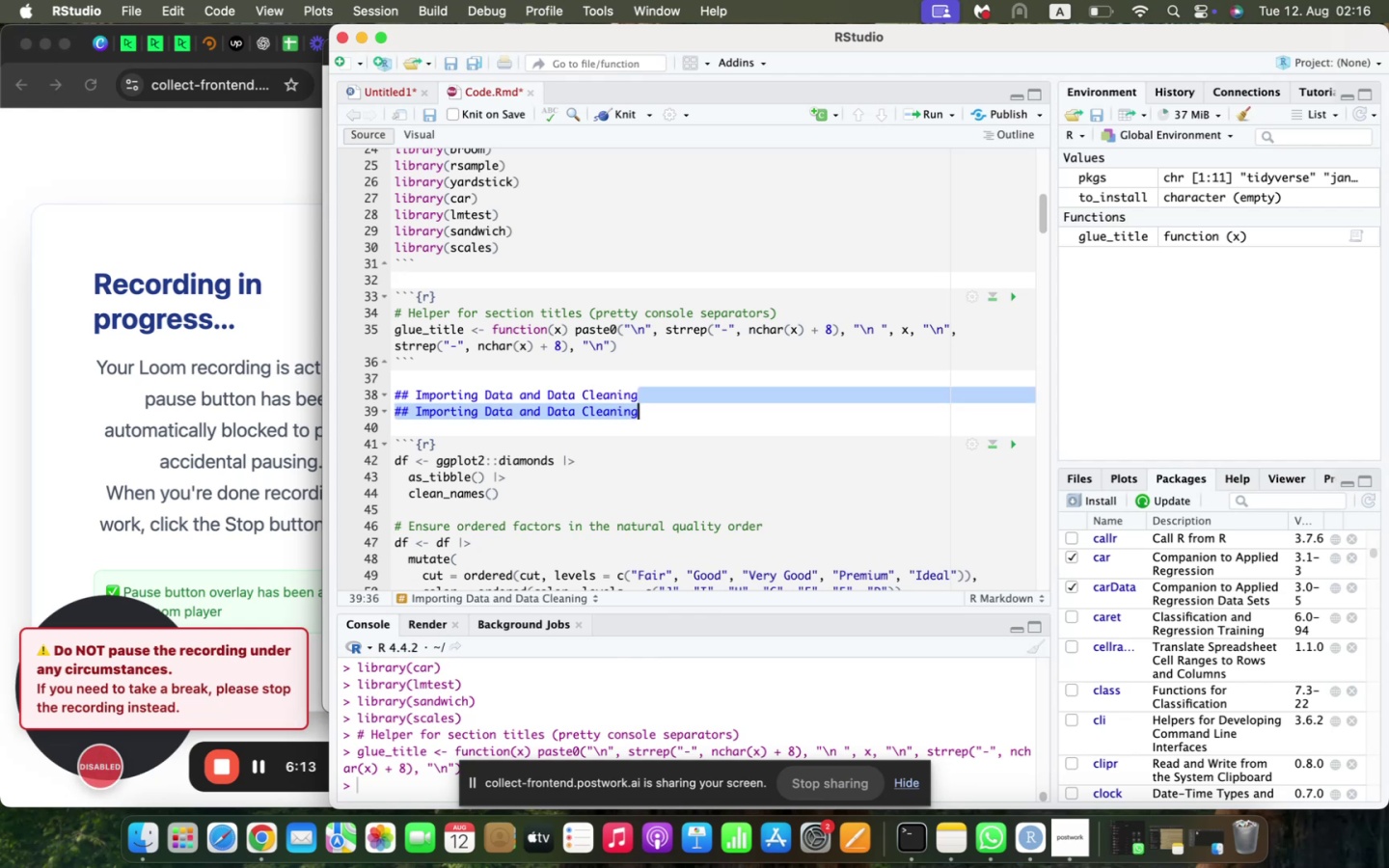 
key(Backspace)
 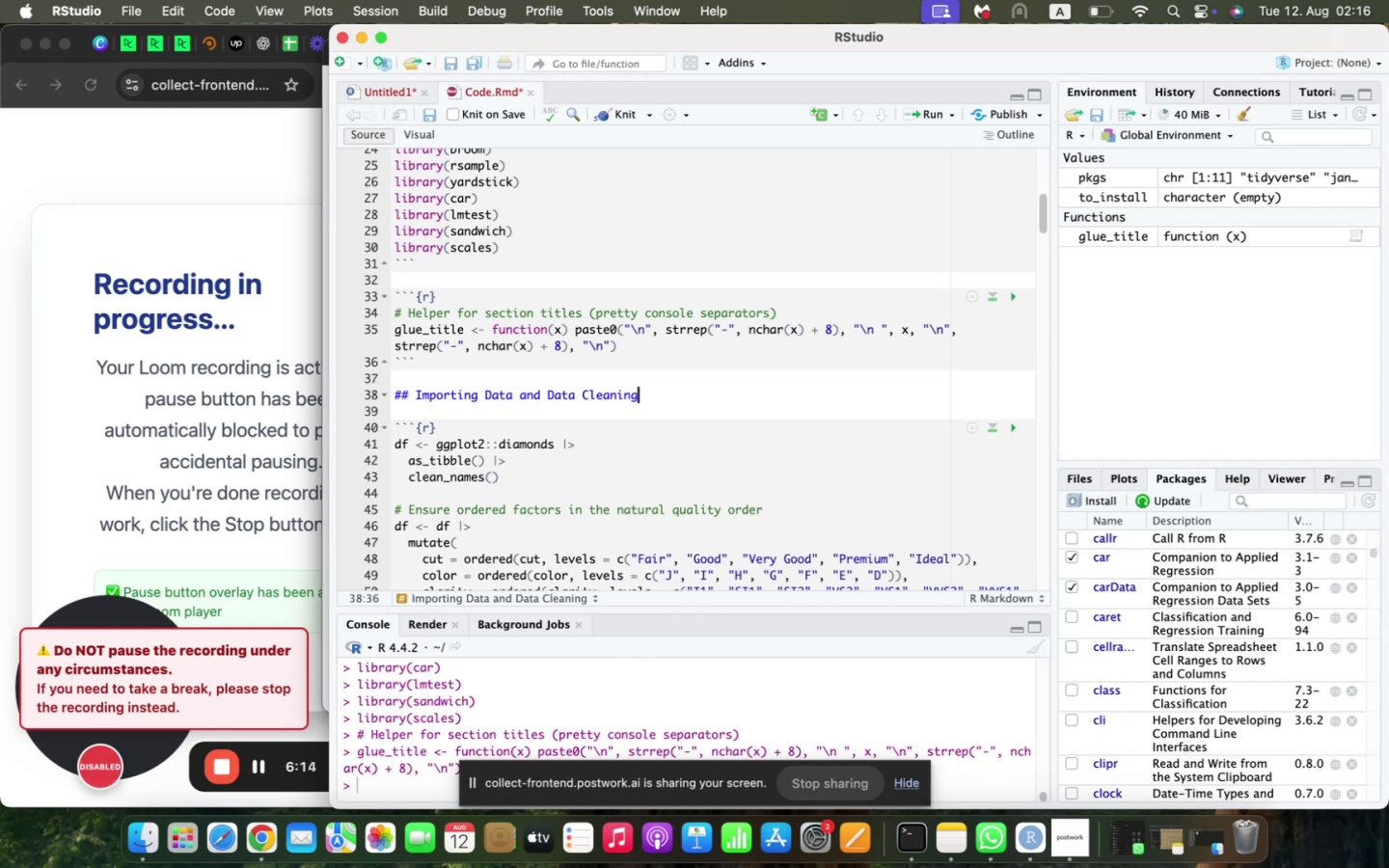 
key(ArrowDown)
 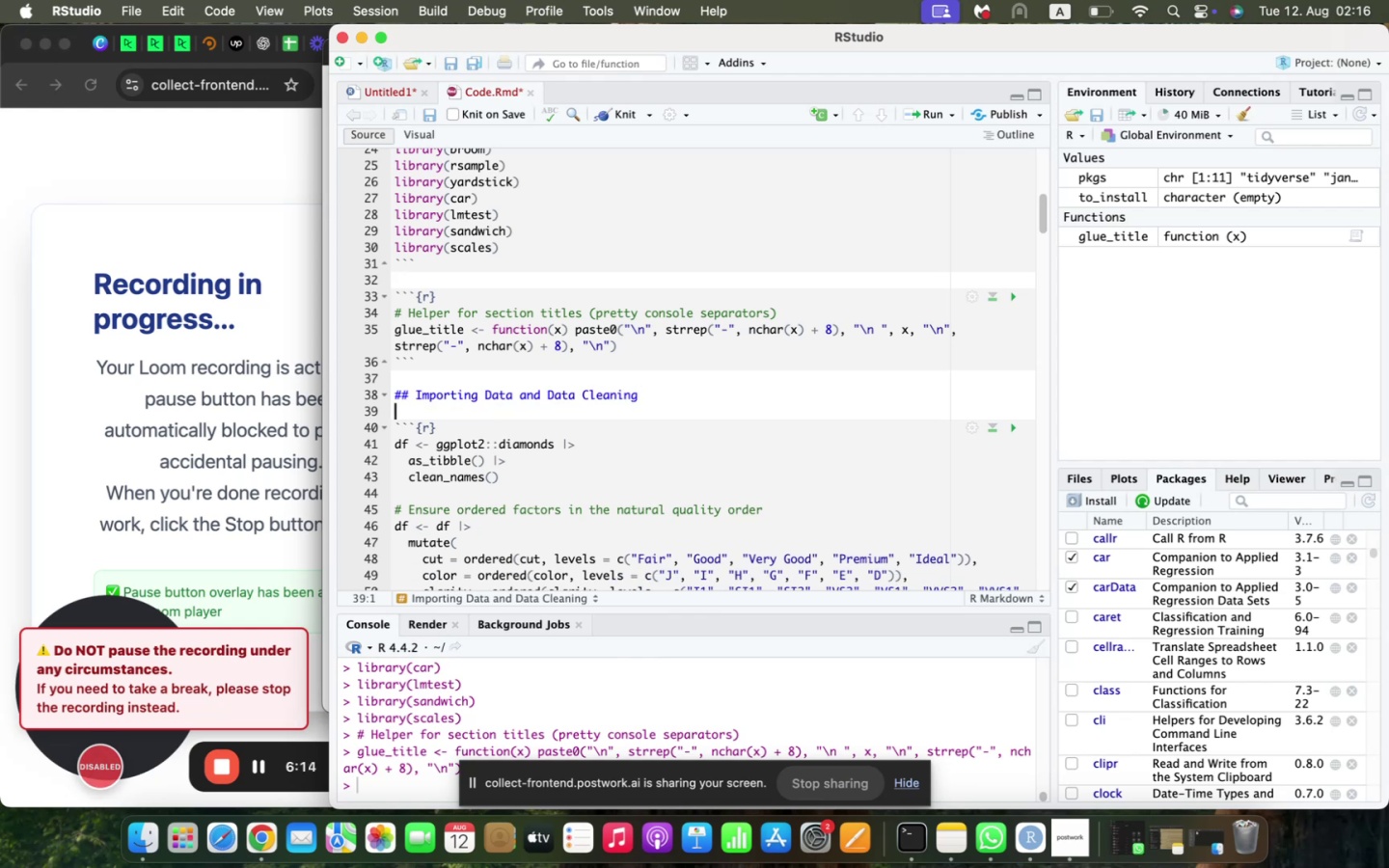 
key(ArrowDown)
 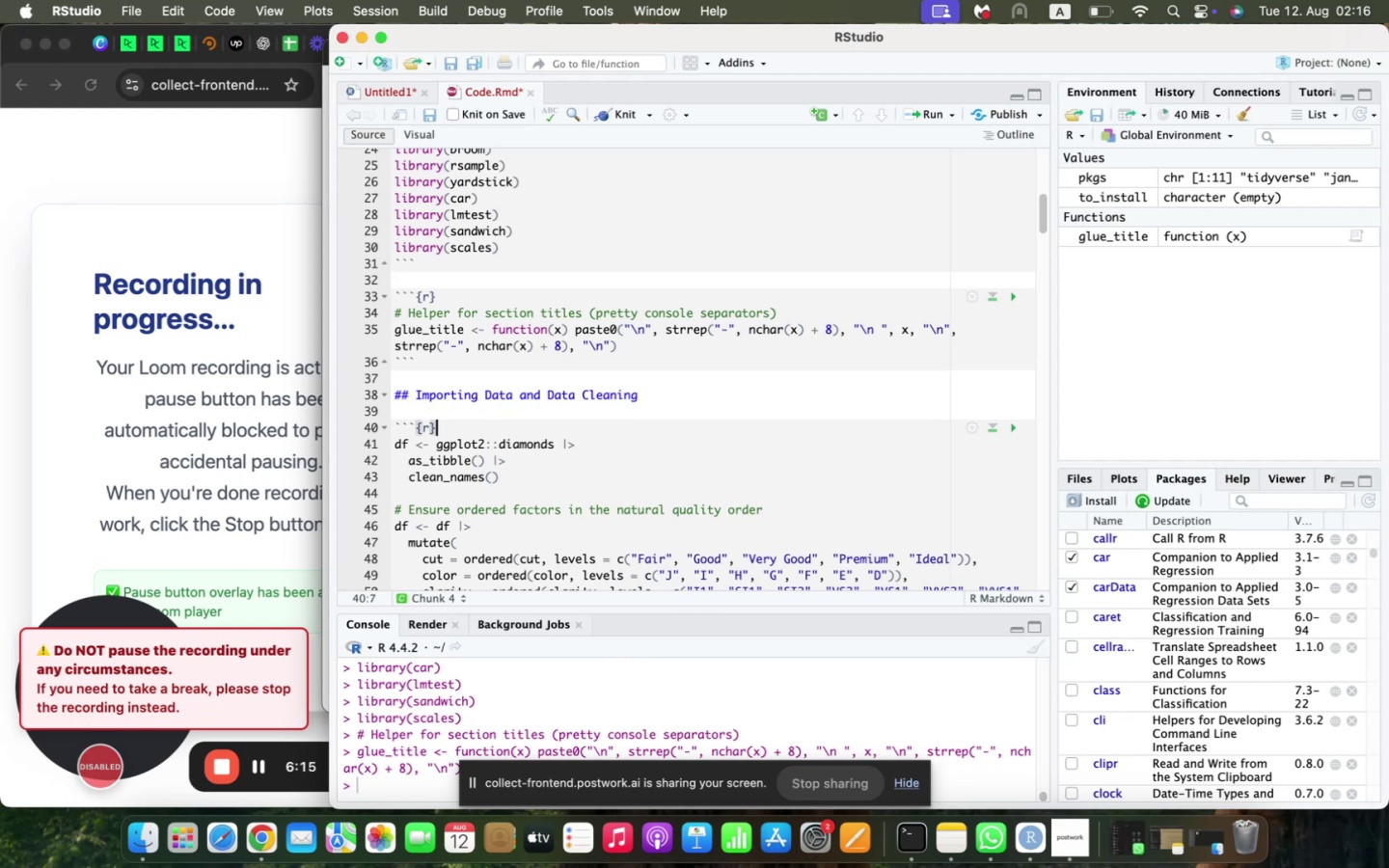 
key(Enter)
 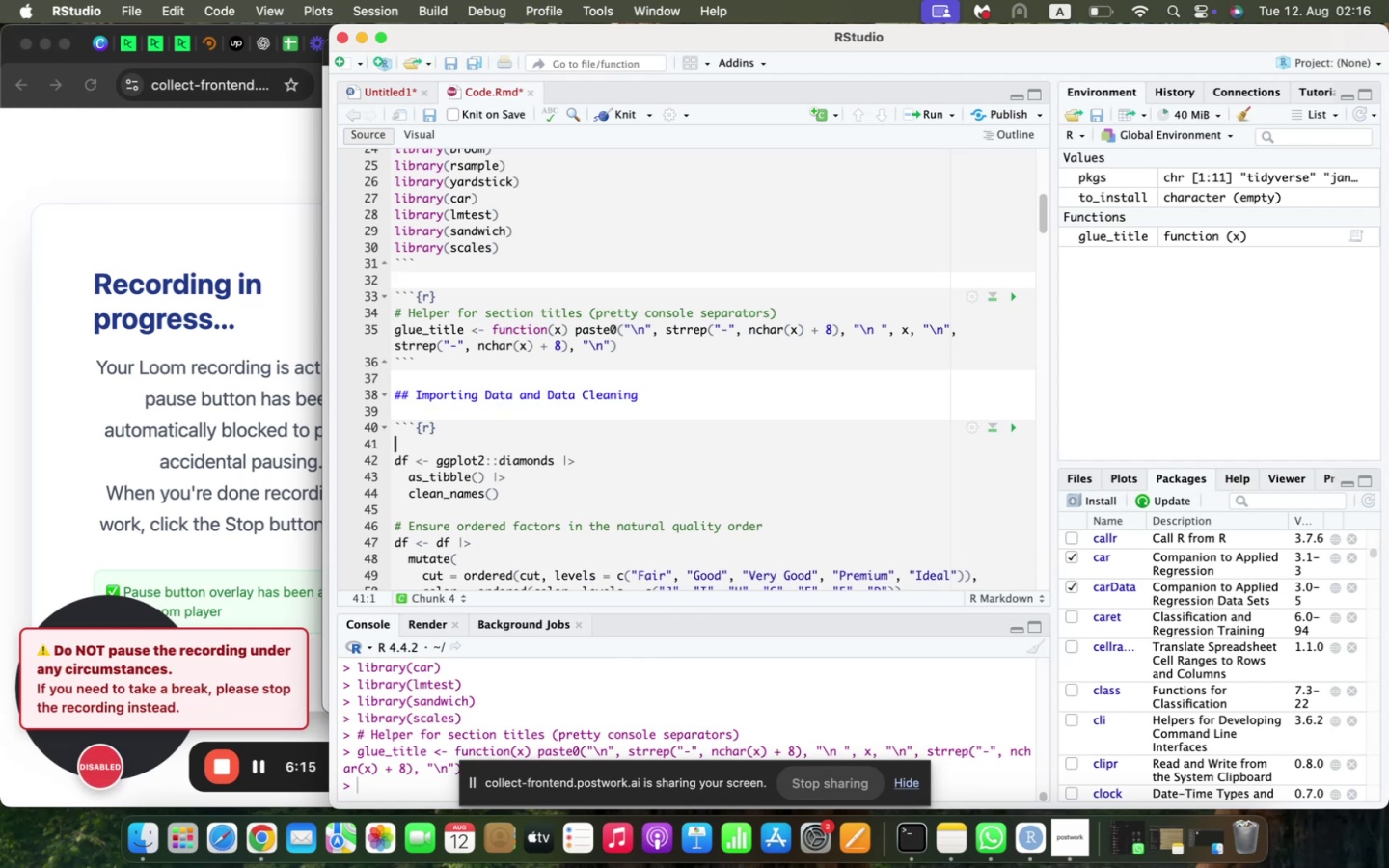 
type(df <- ggpo)
key(Backspace)
type(lot2::dis)
key(Backspace)
type(amon)
 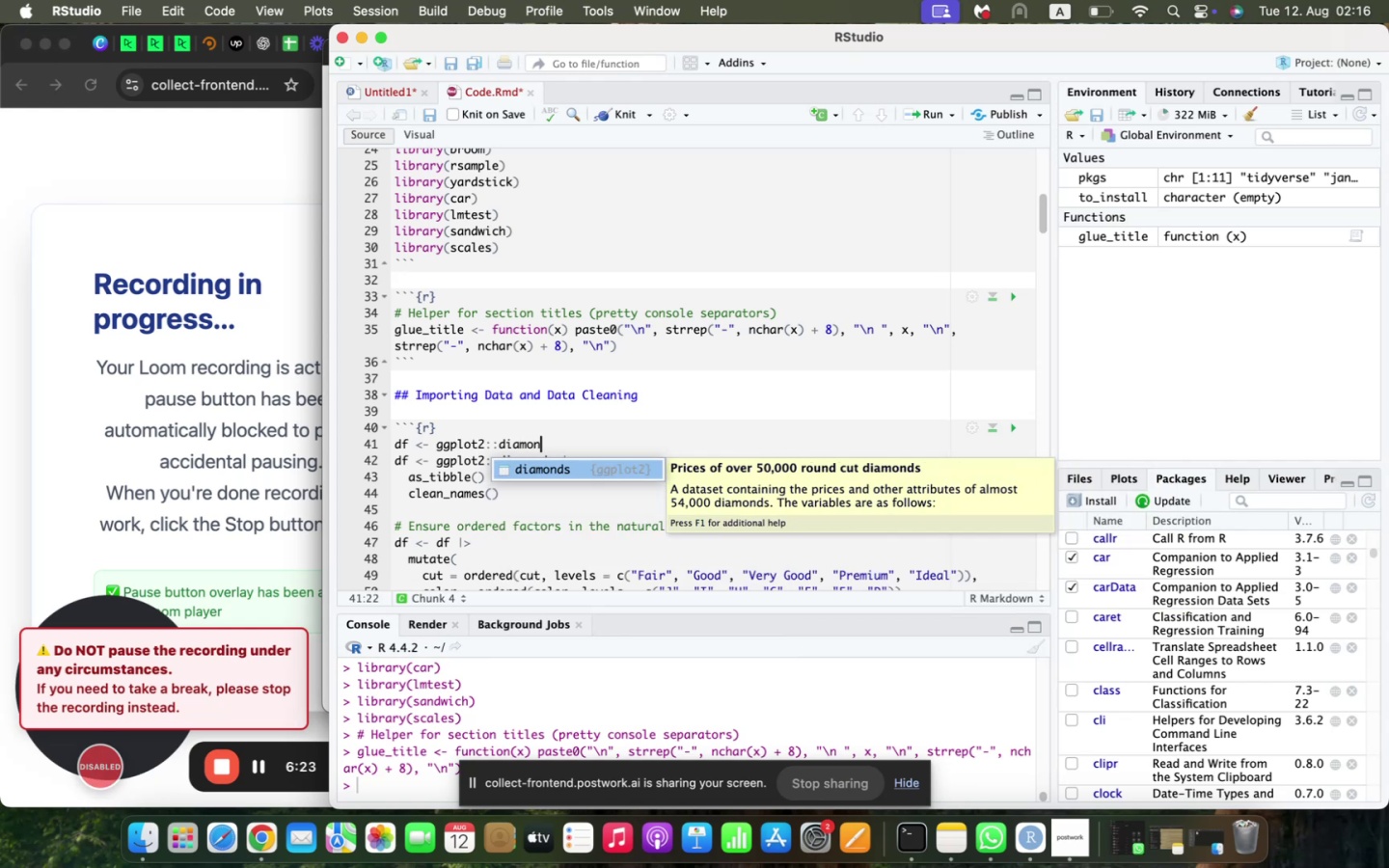 
key(Enter)
 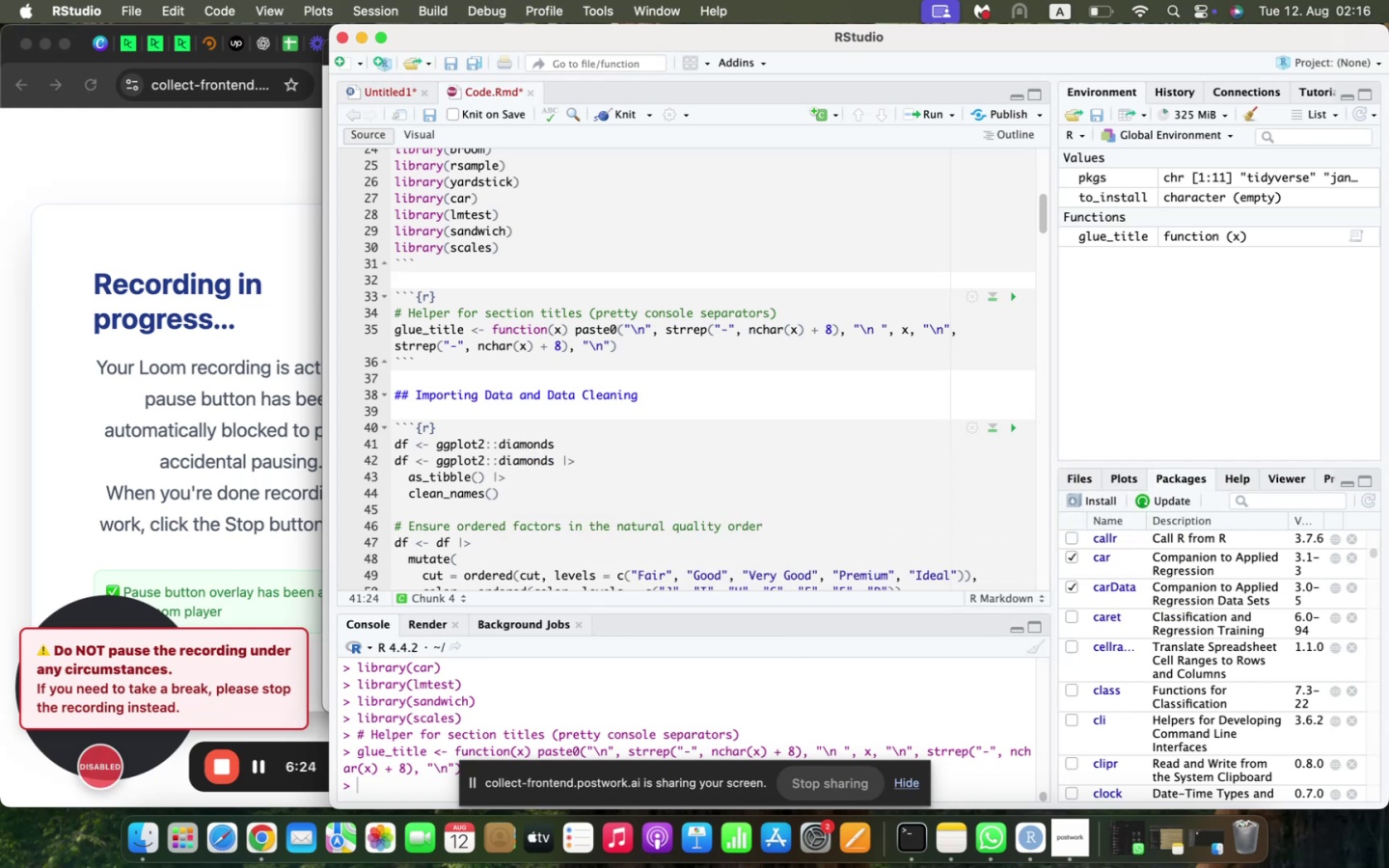 
key(ArrowDown)
 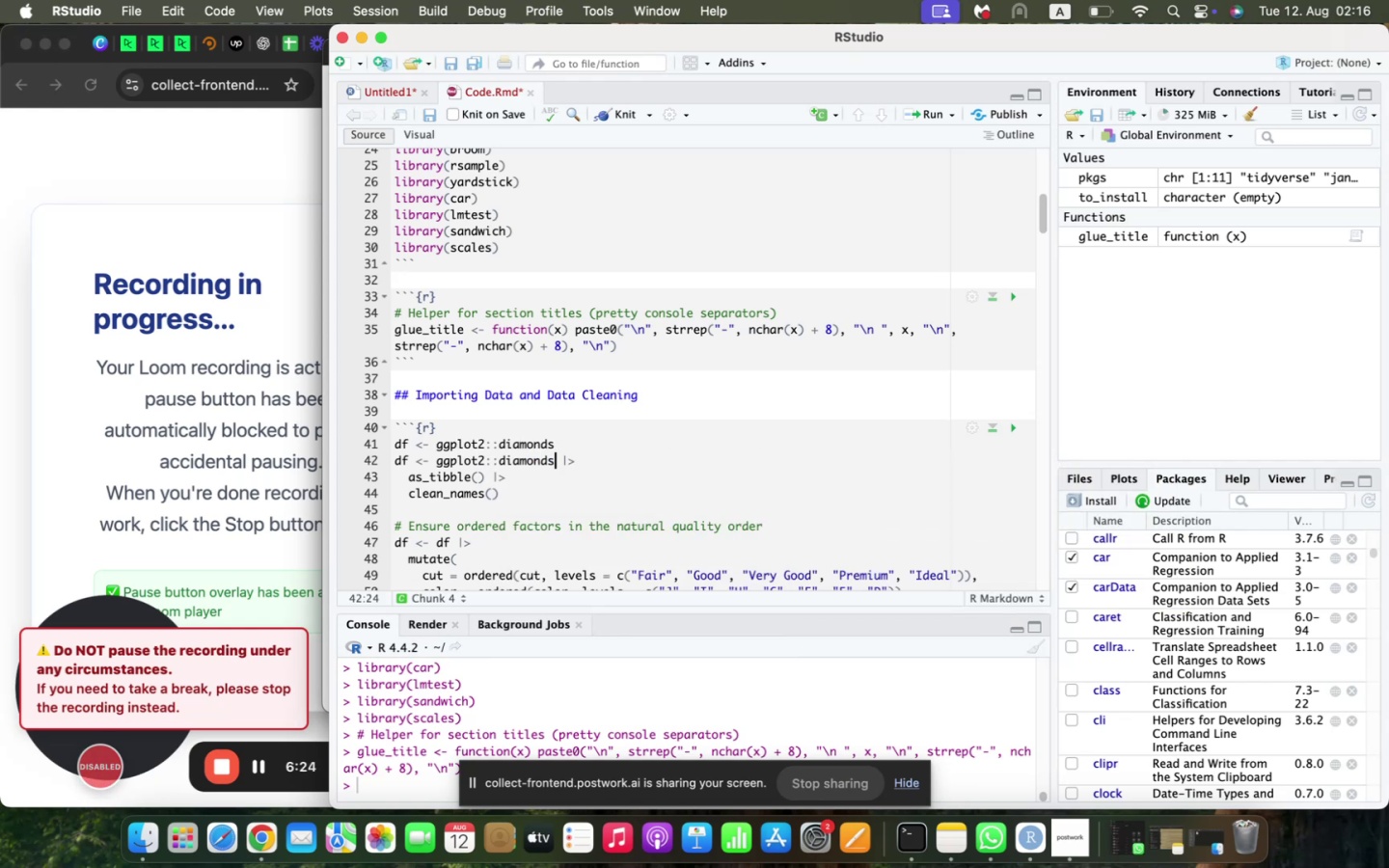 
key(ArrowRight)
 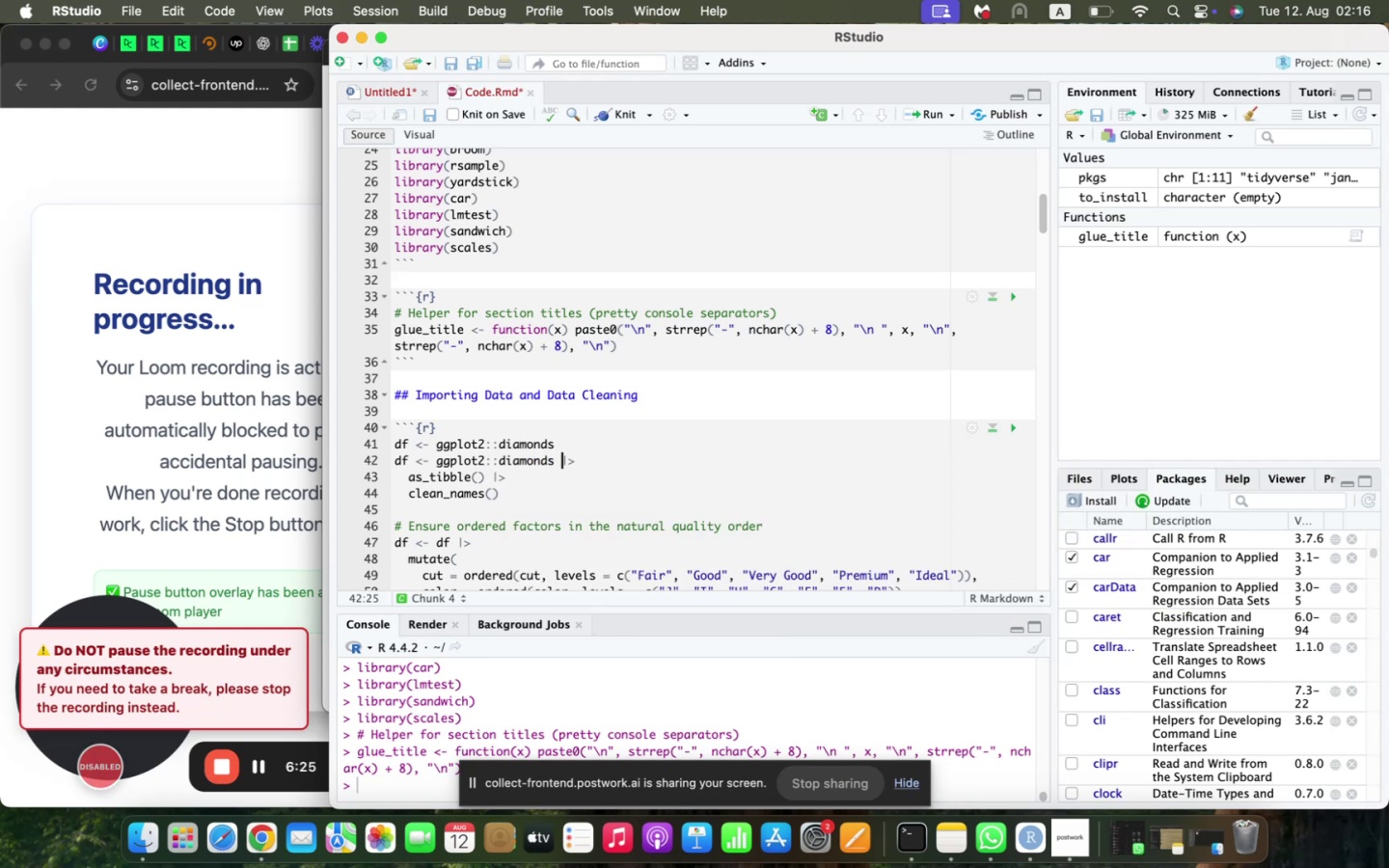 
key(Shift+ArrowRight)
 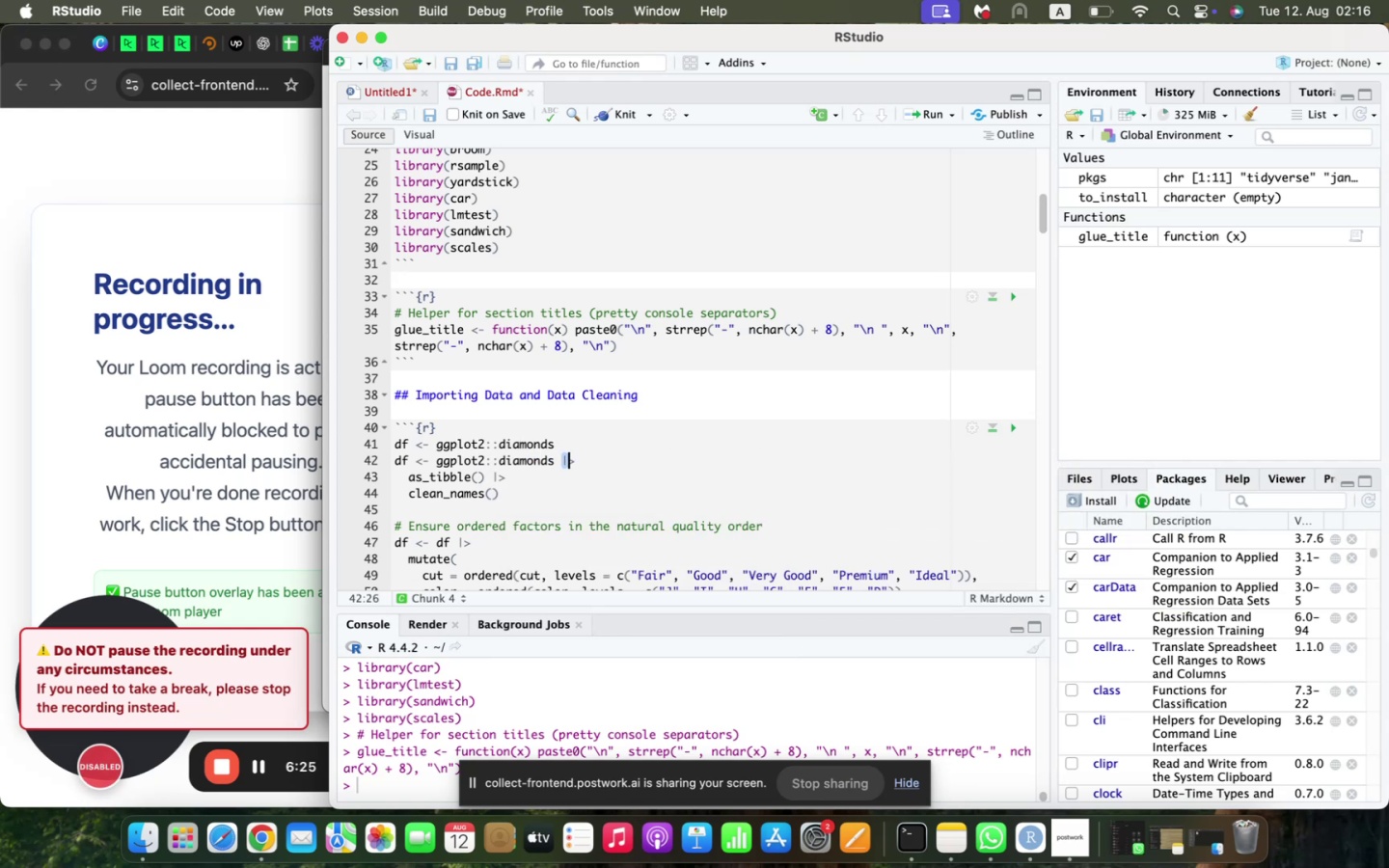 
key(Shift+ArrowRight)
 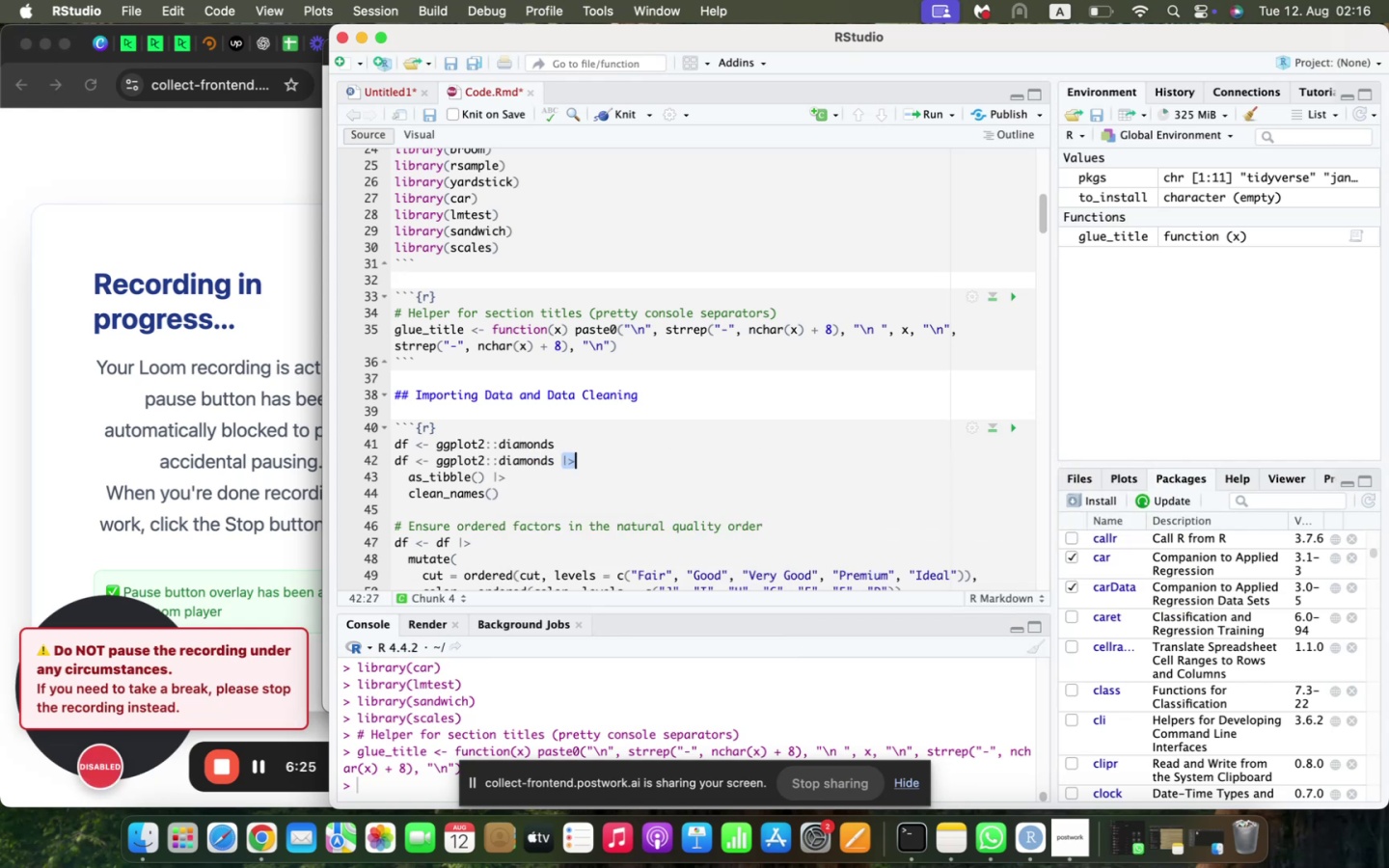 
key(Meta+C)
 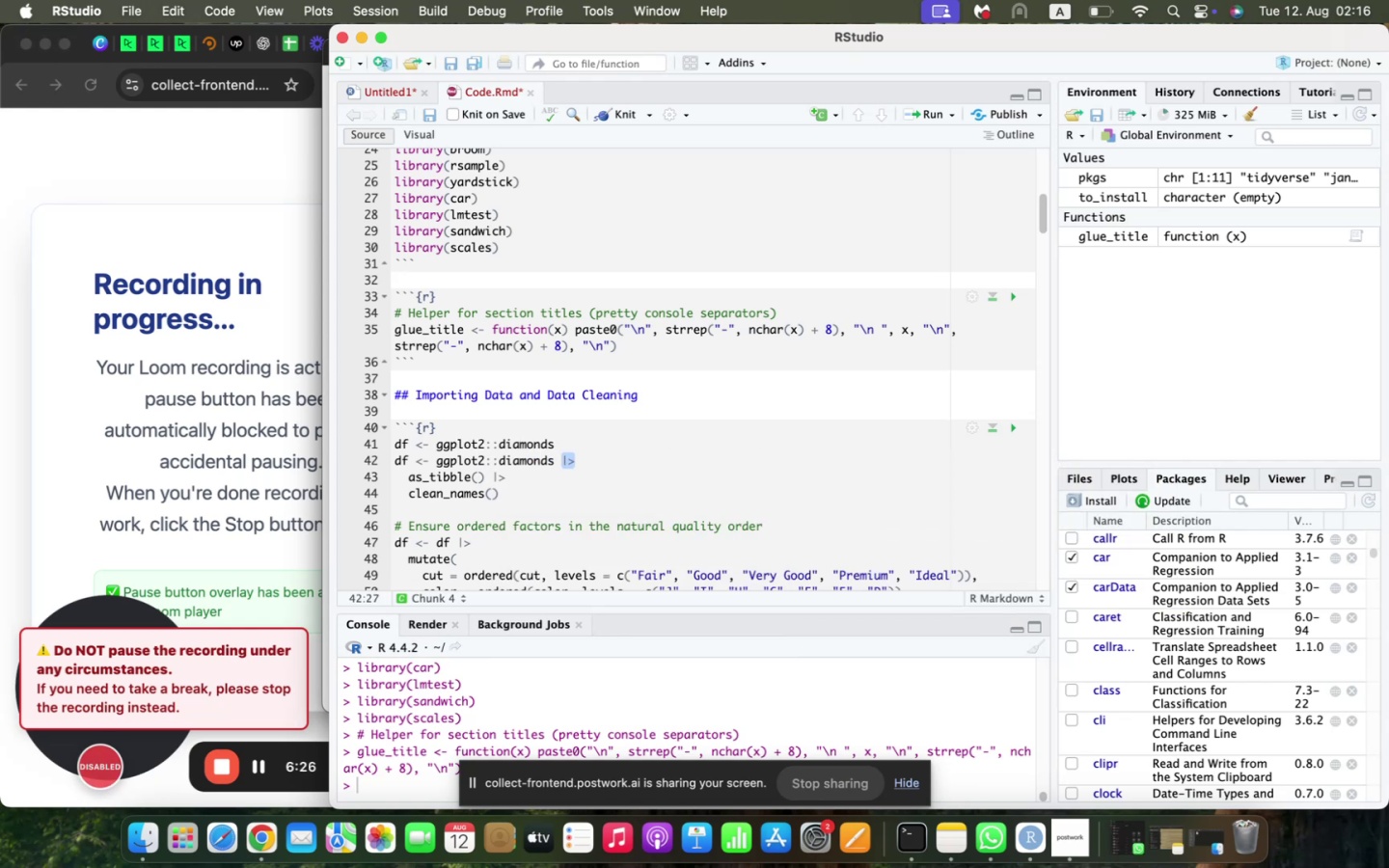 
key(ArrowUp)
 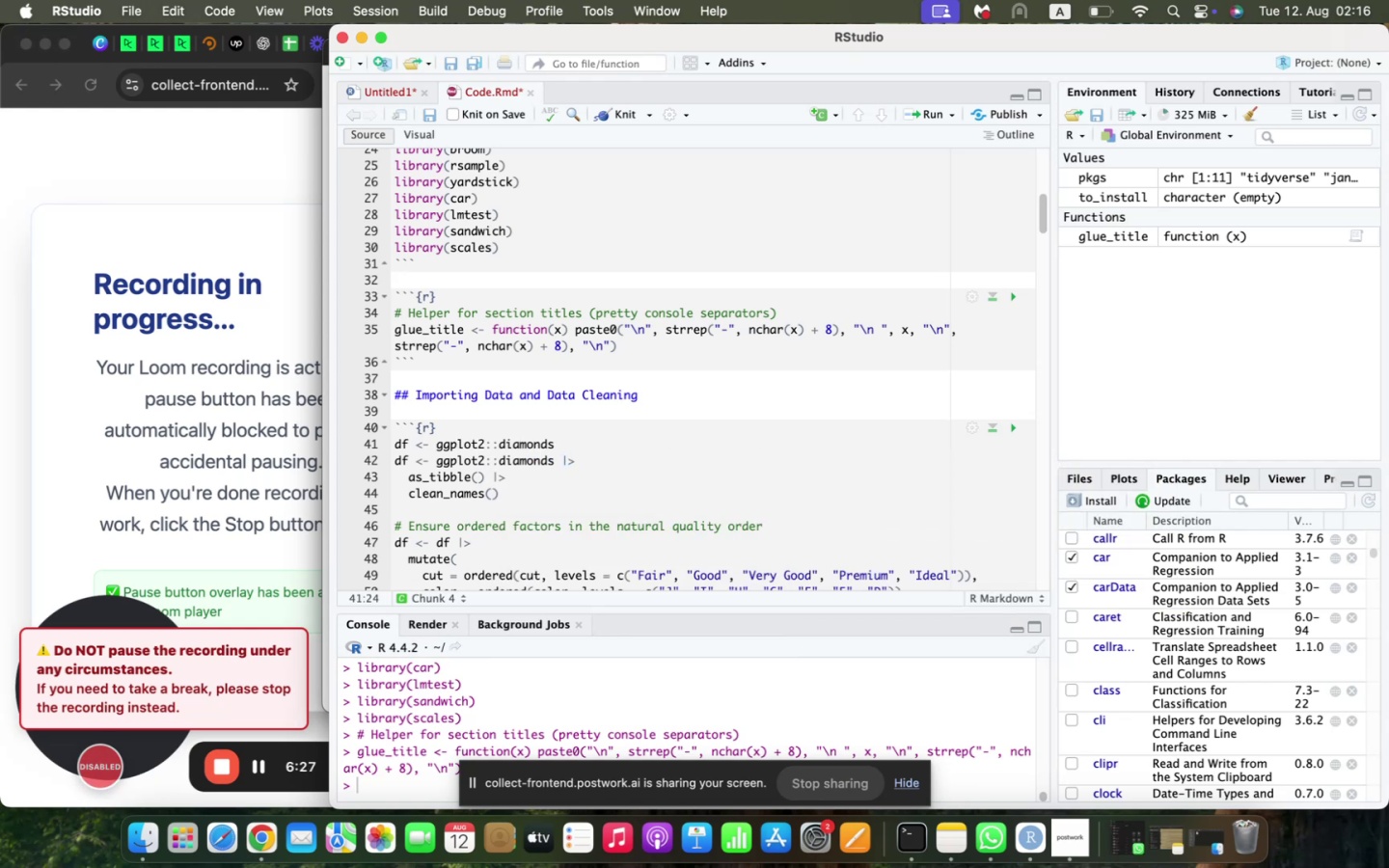 
key(Space)
 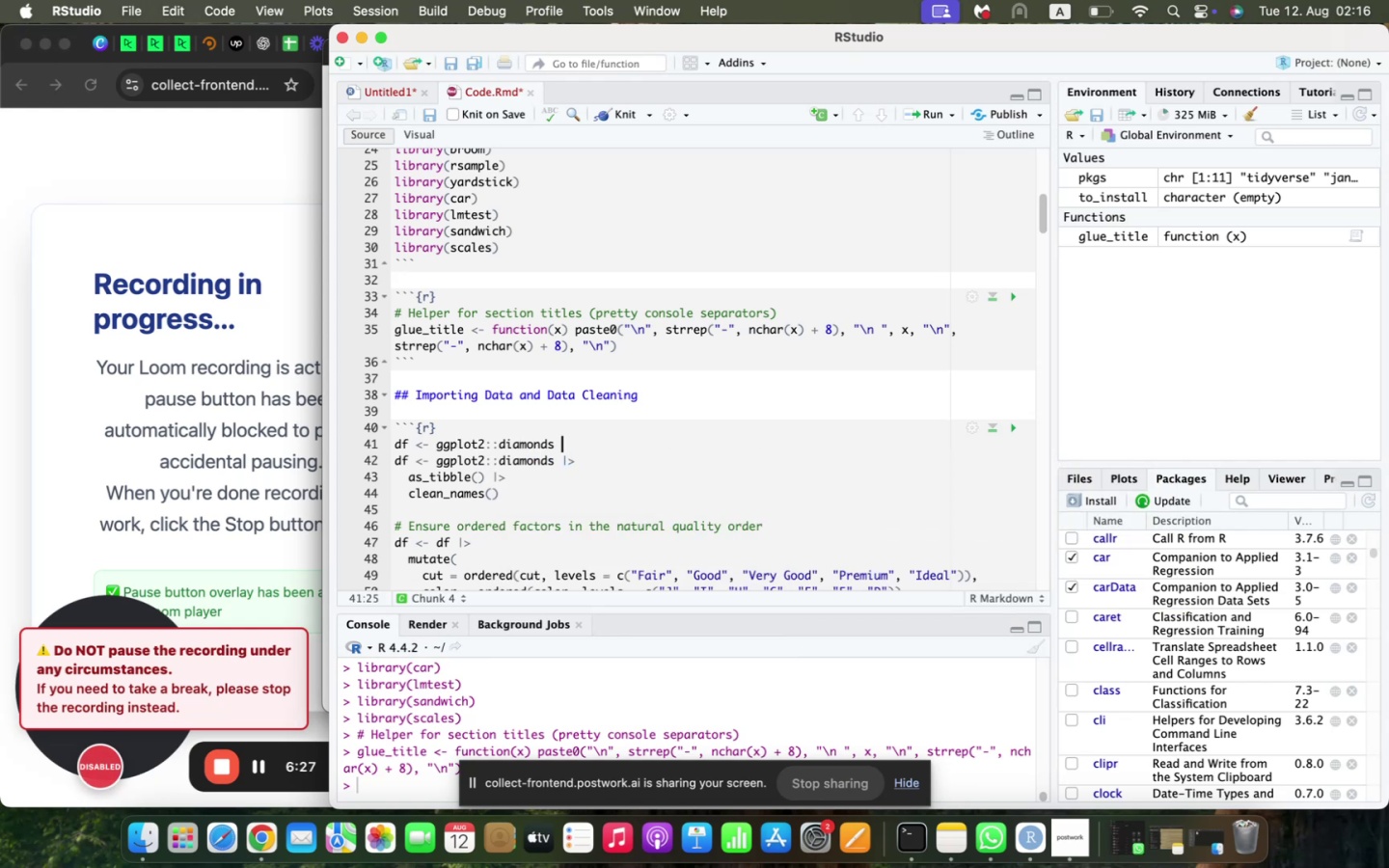 
key(Meta+V)
 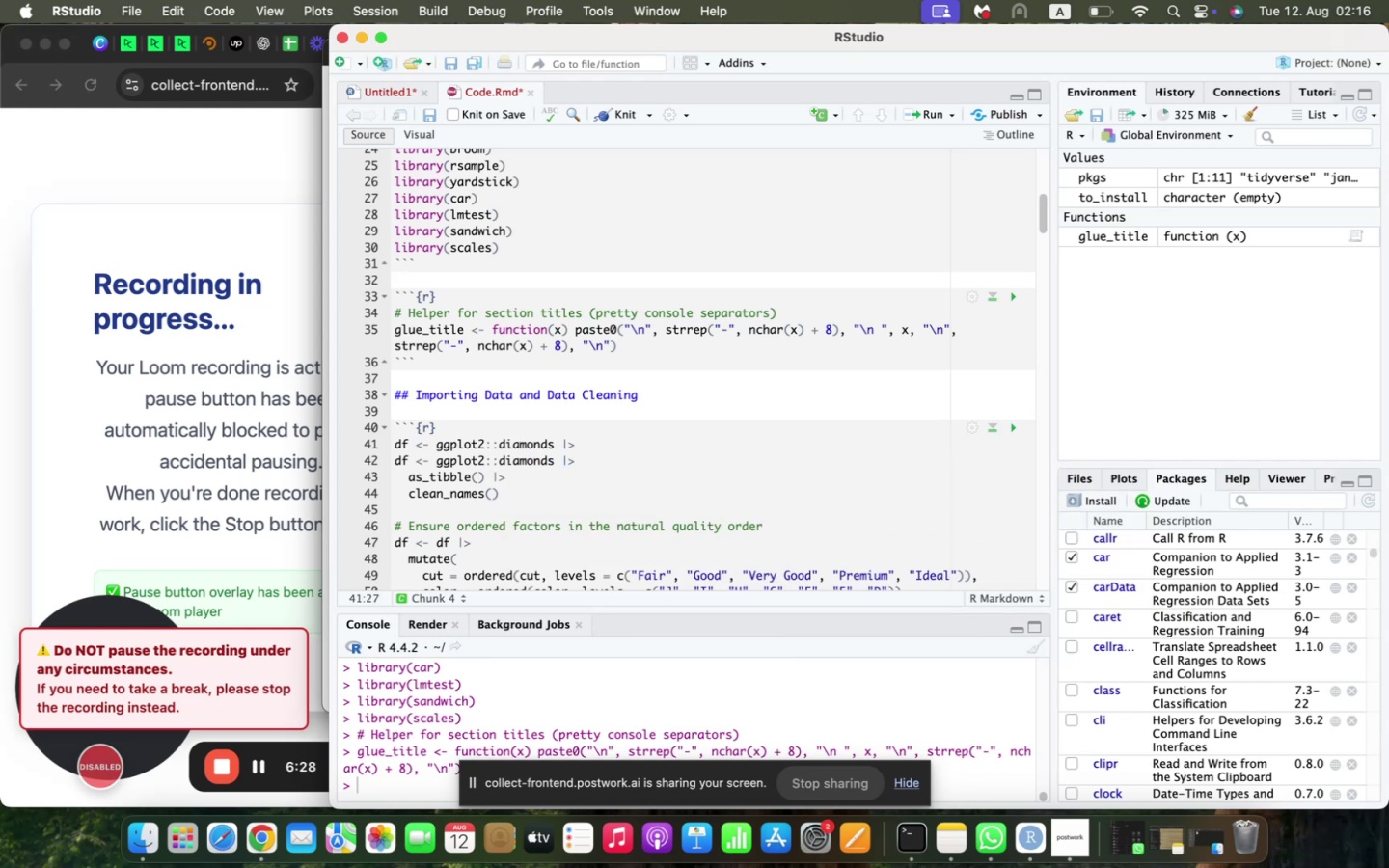 
key(Enter)
 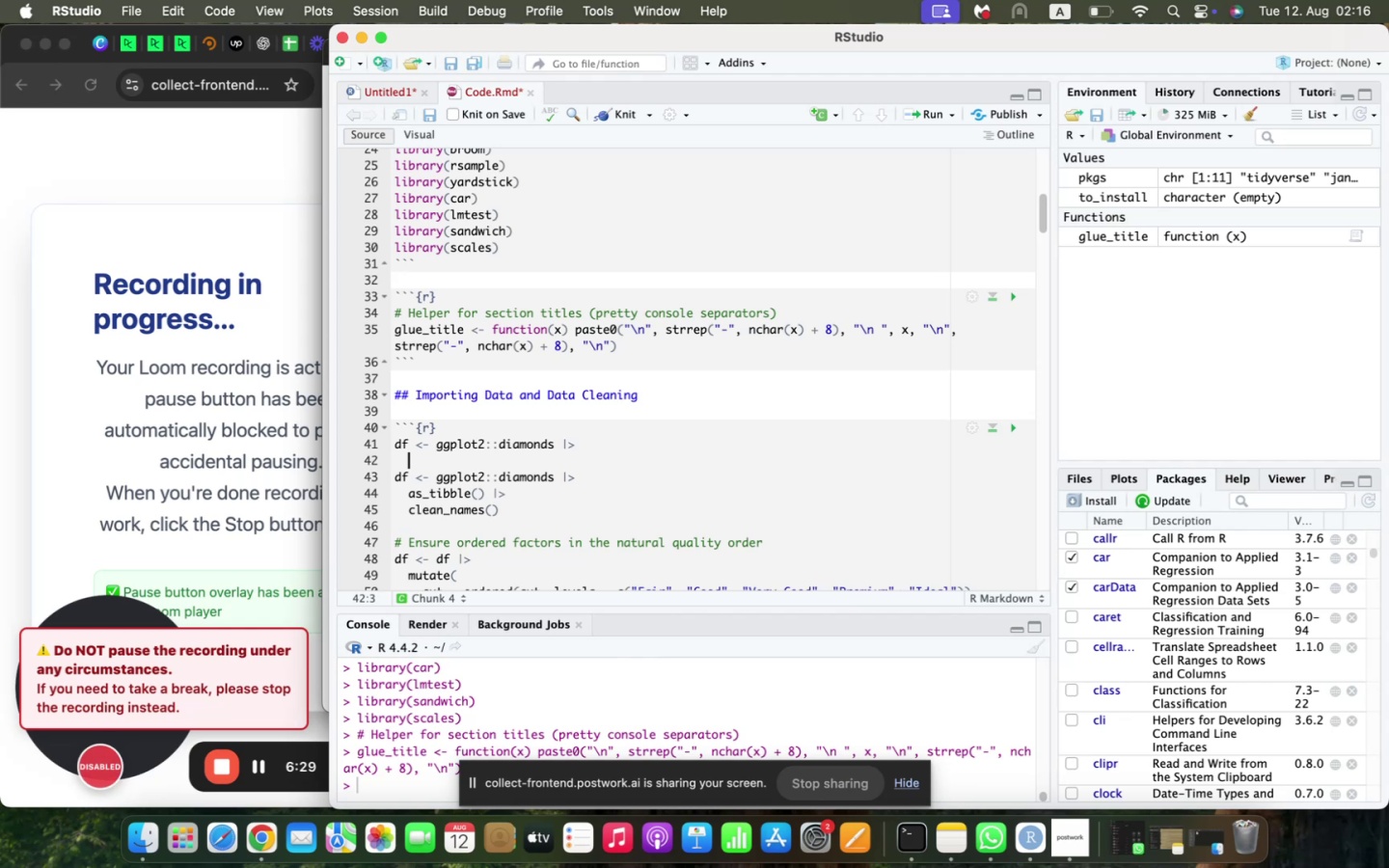 
type(as_ti)
 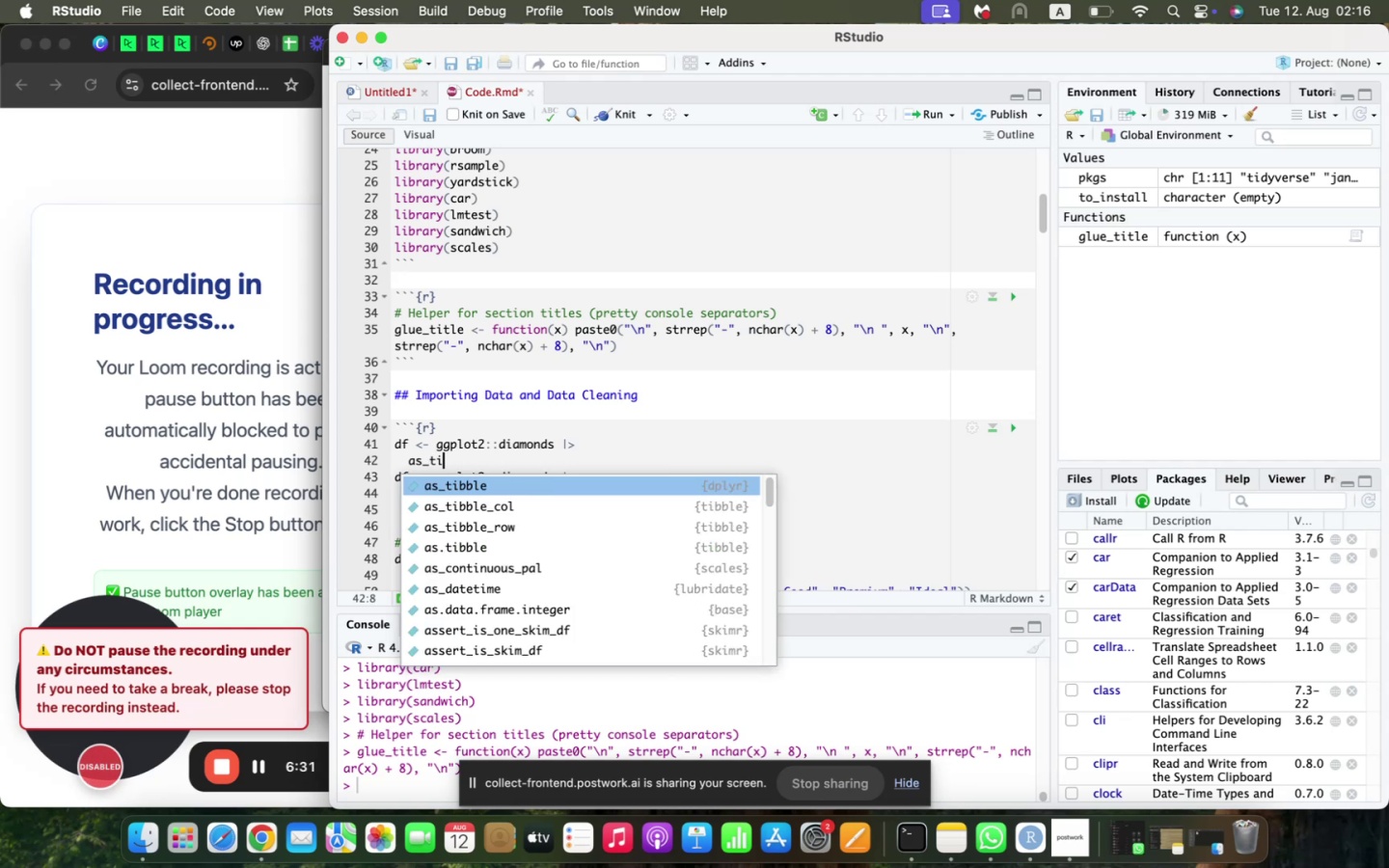 
key(Enter)
 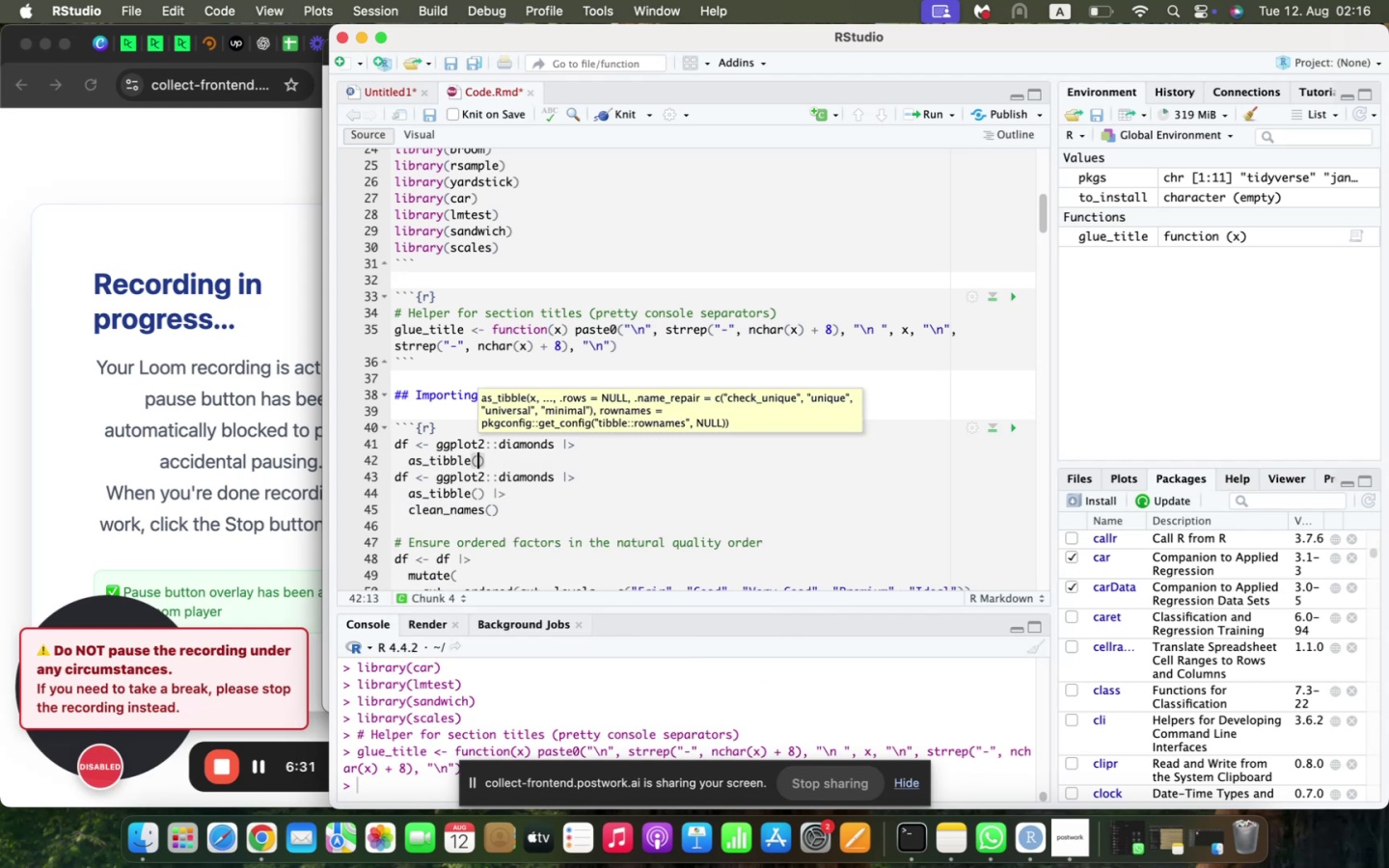 
hold_key(key=ShiftLeft, duration=0.33)
 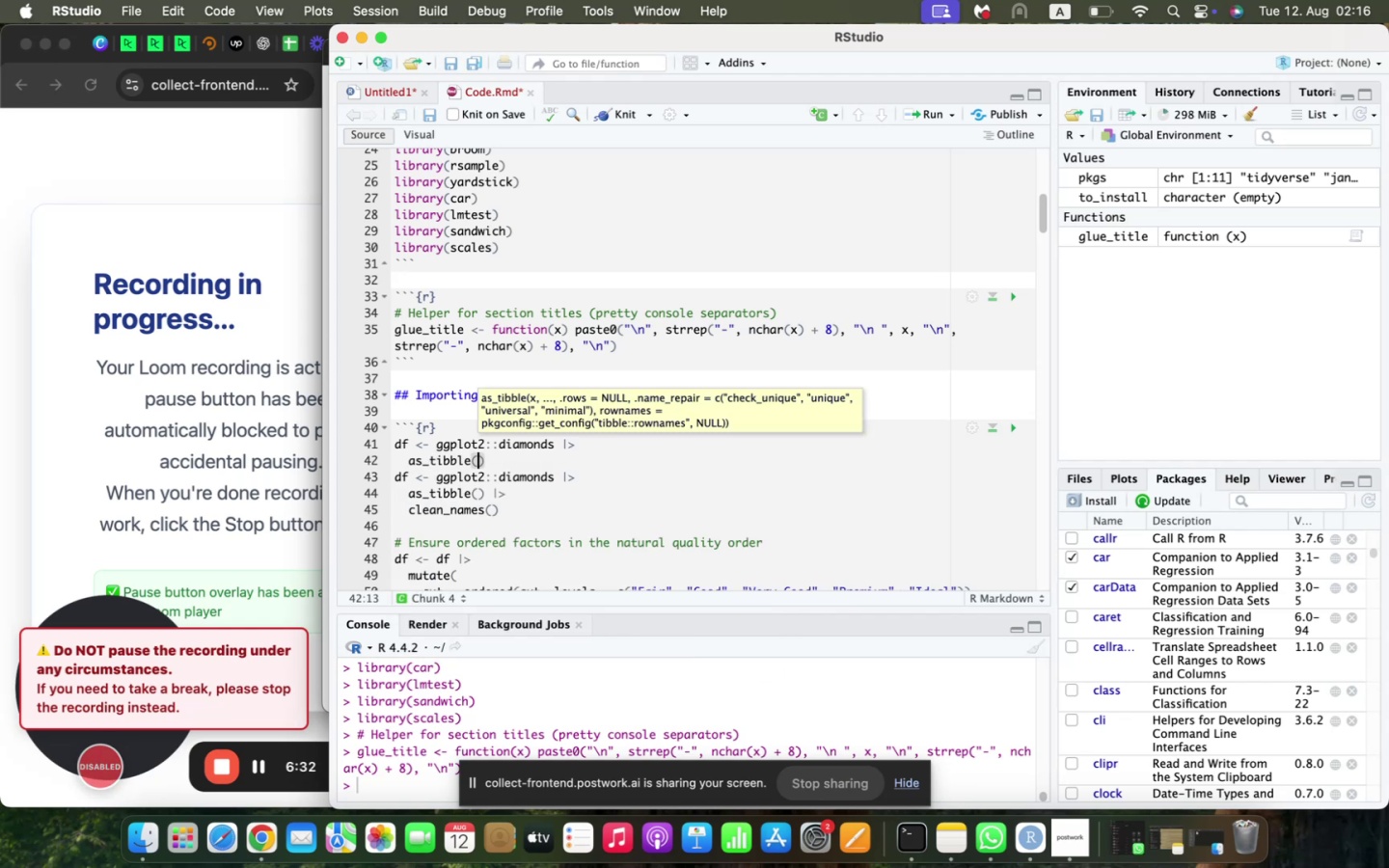 
key(ArrowRight)
 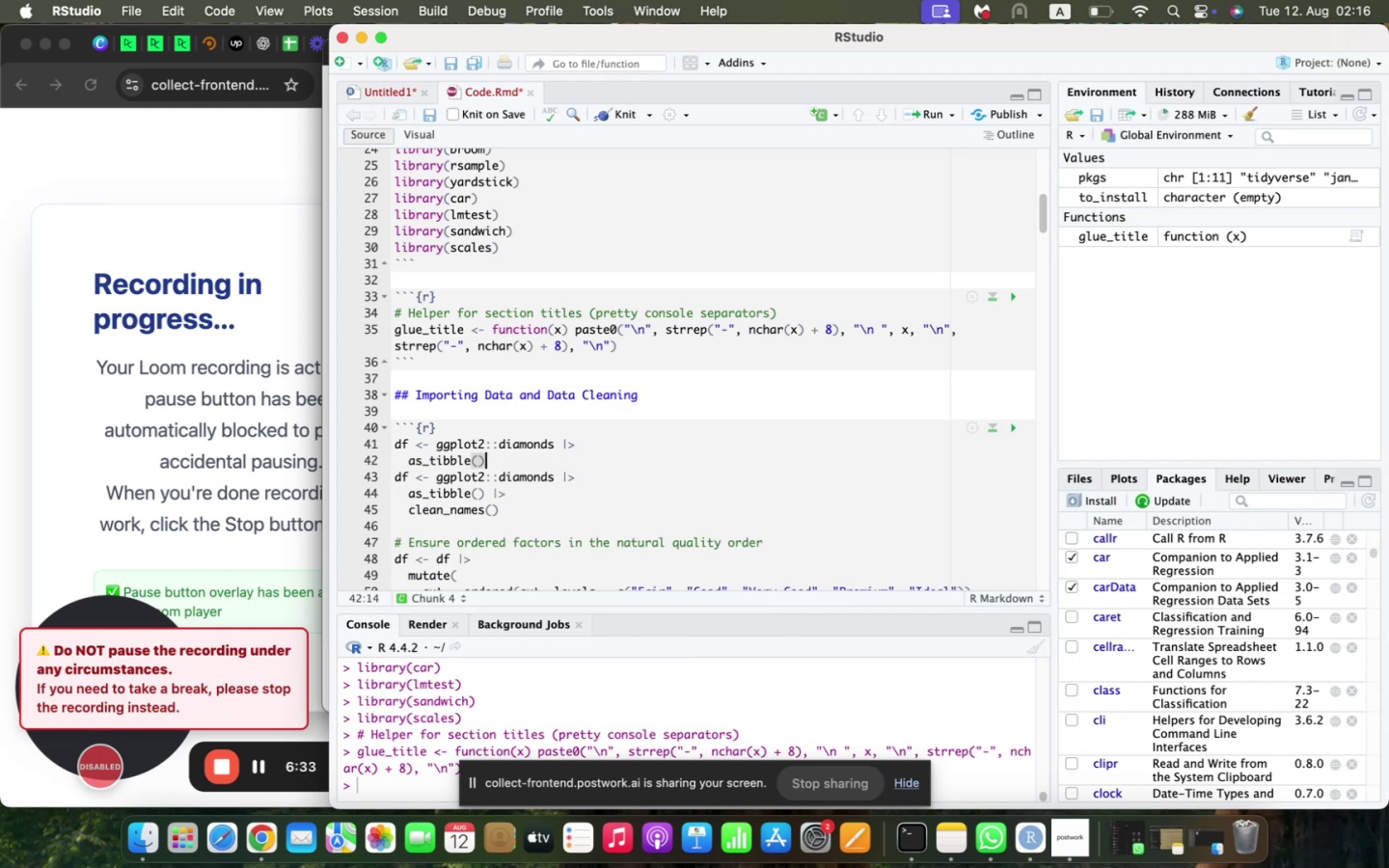 
key(Space)
 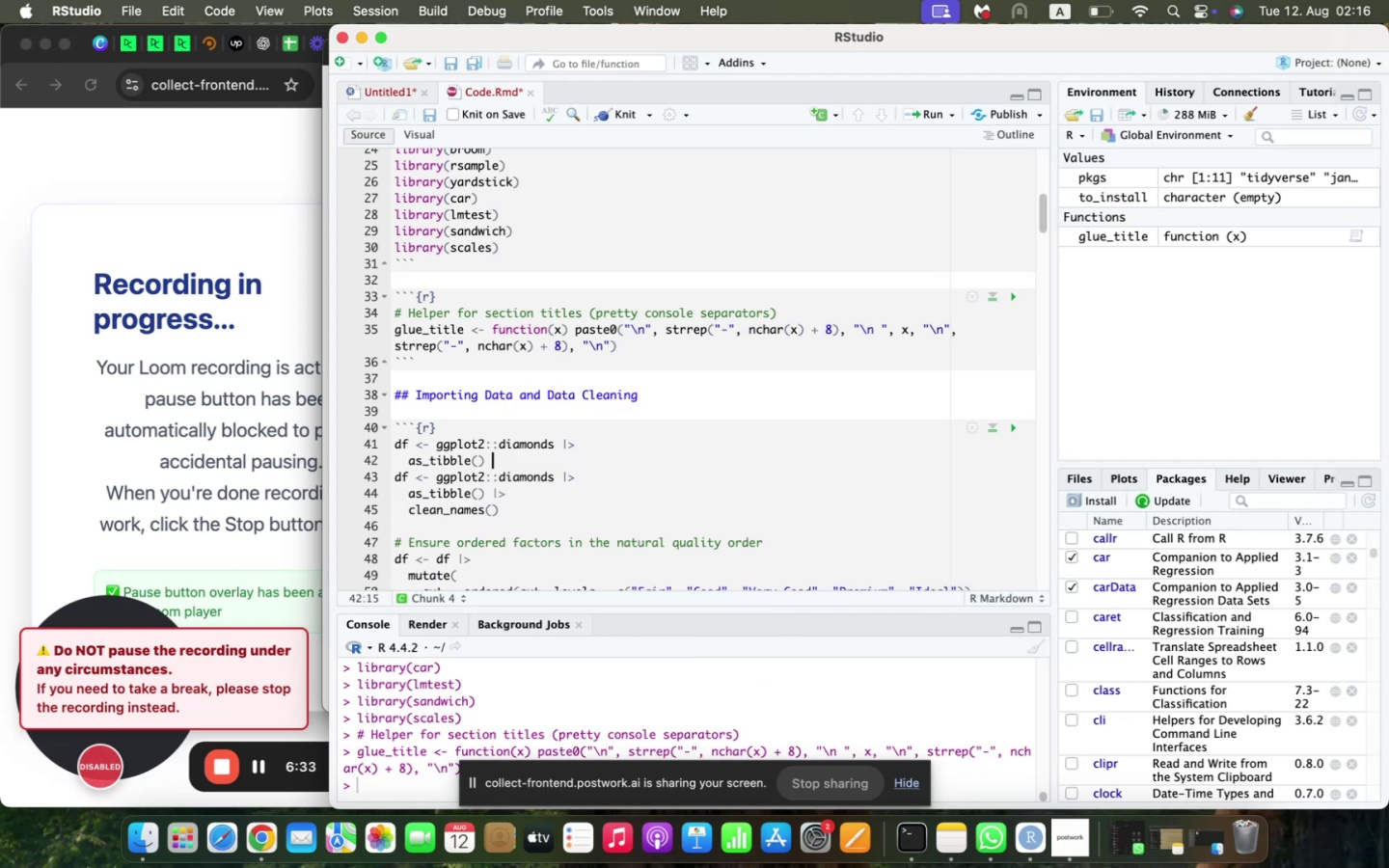 
key(Meta+V)
 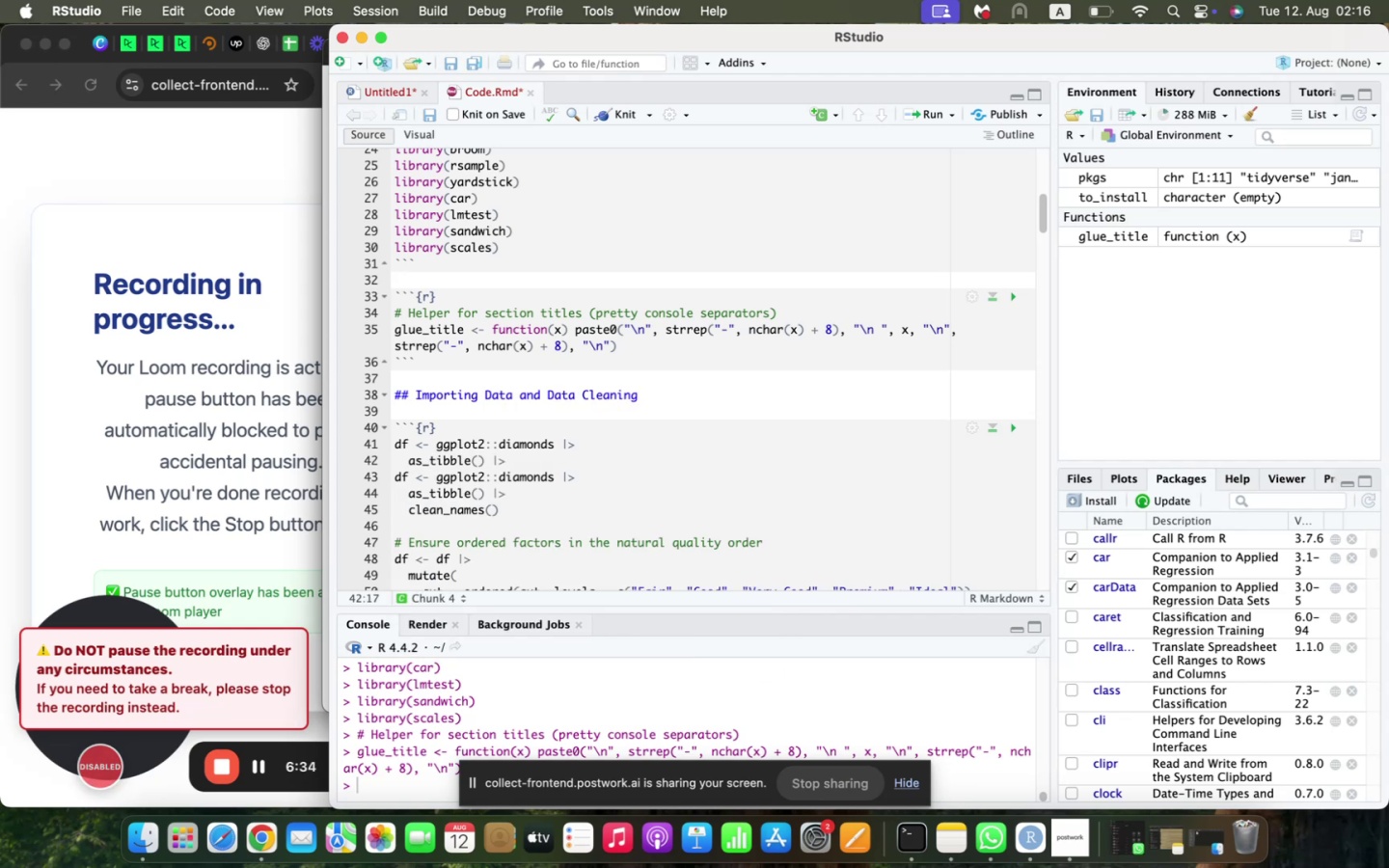 
key(Enter)
 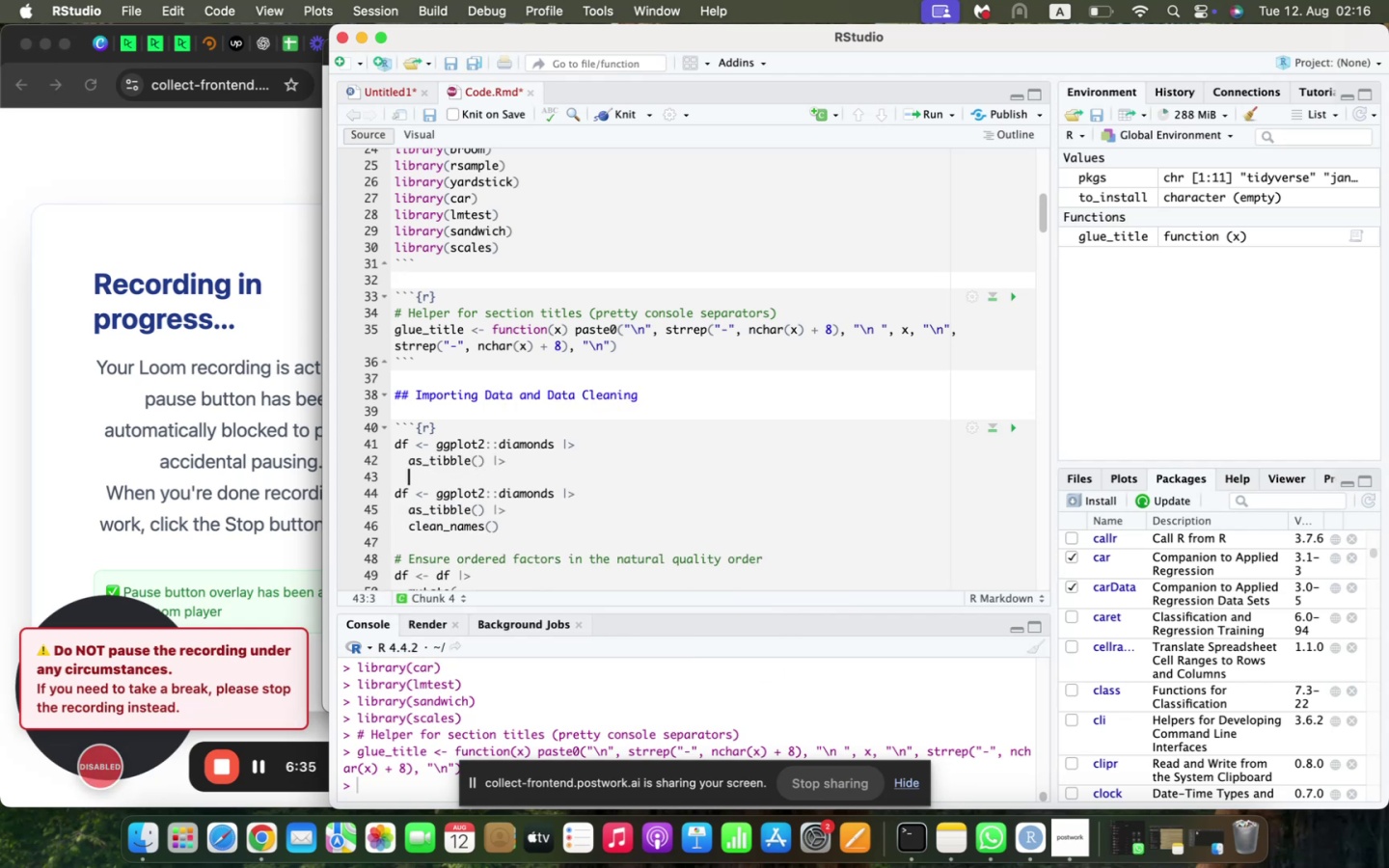 
type(clean_names()
 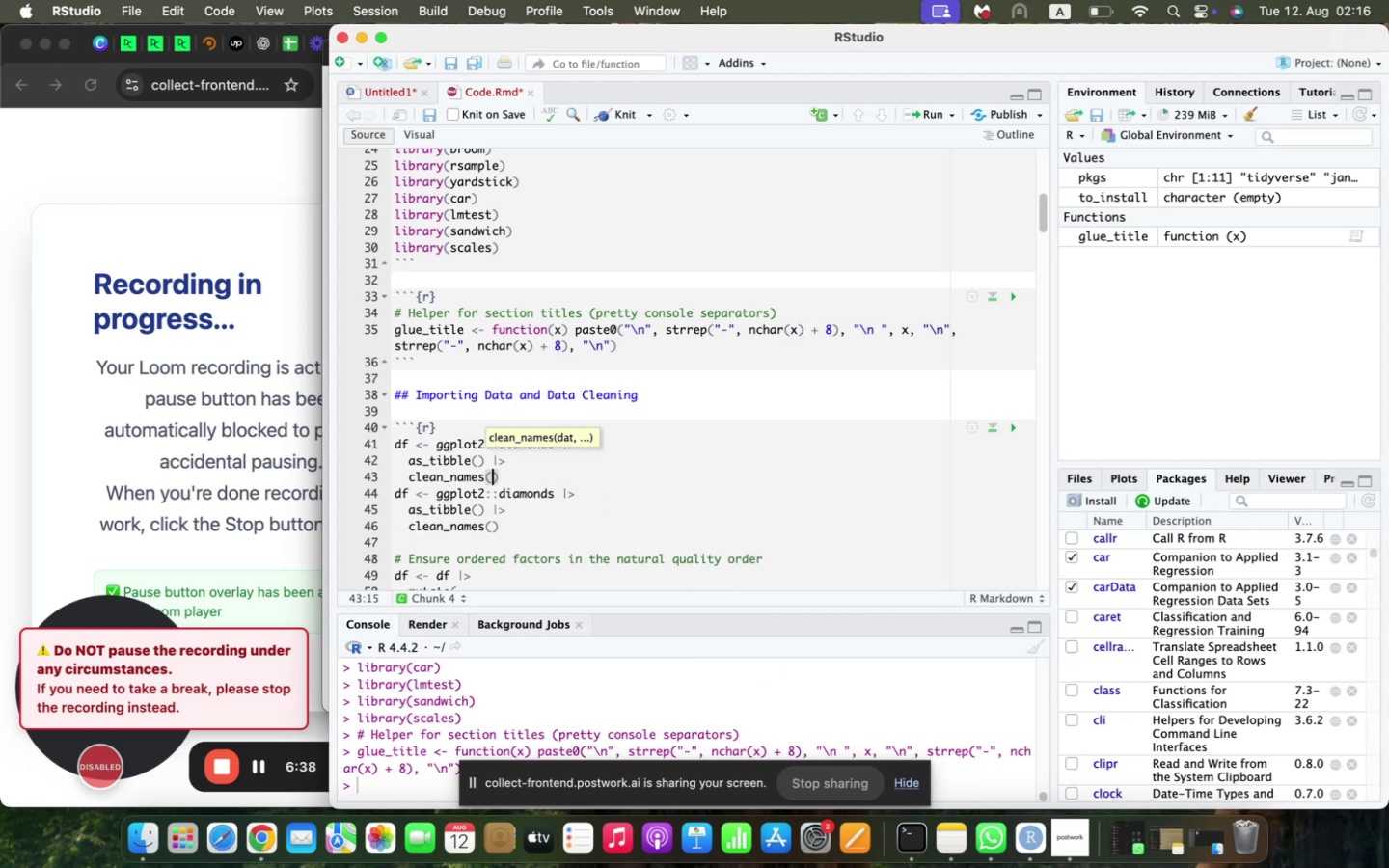 
key(ArrowDown)
 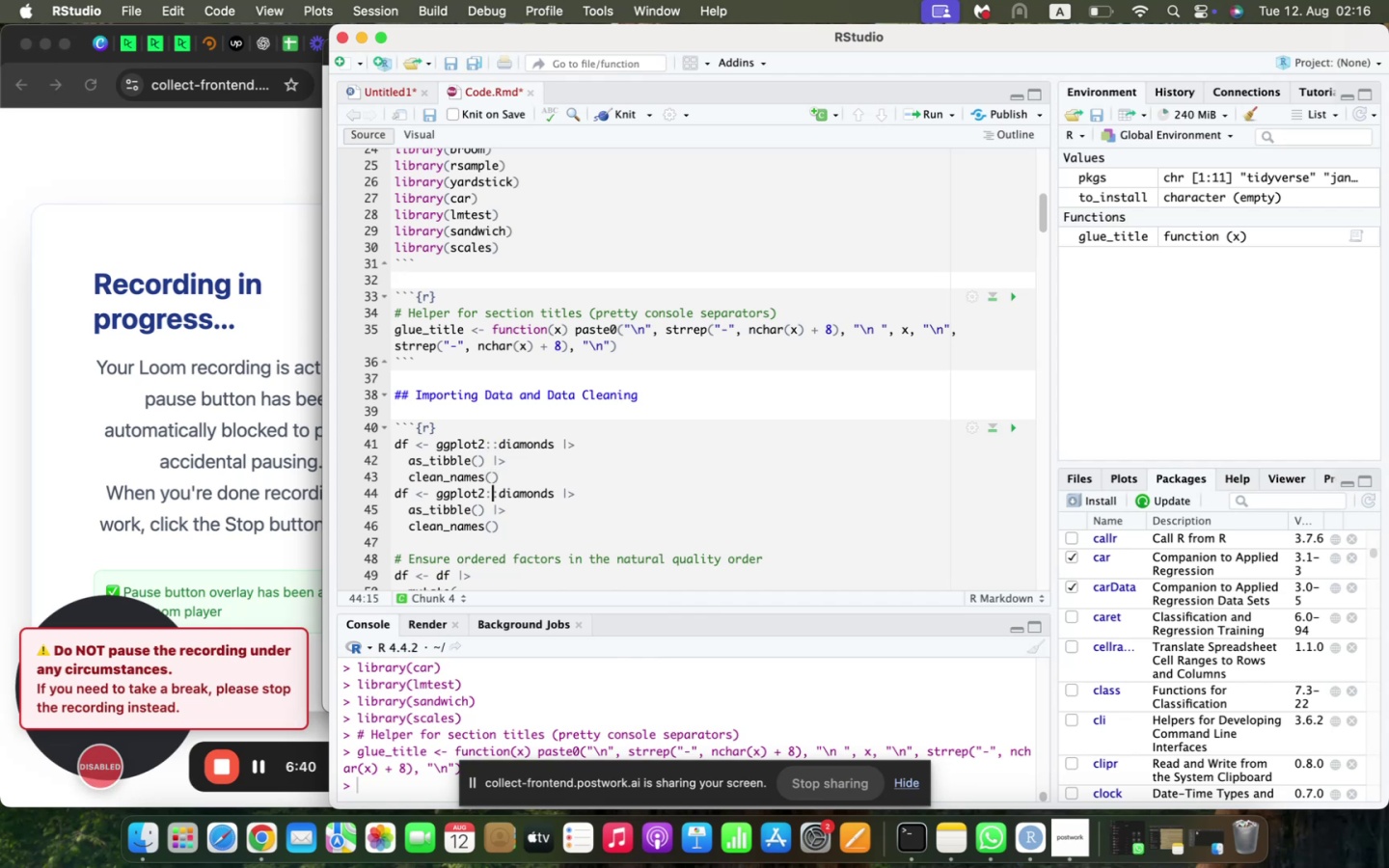 
key(ArrowDown)
 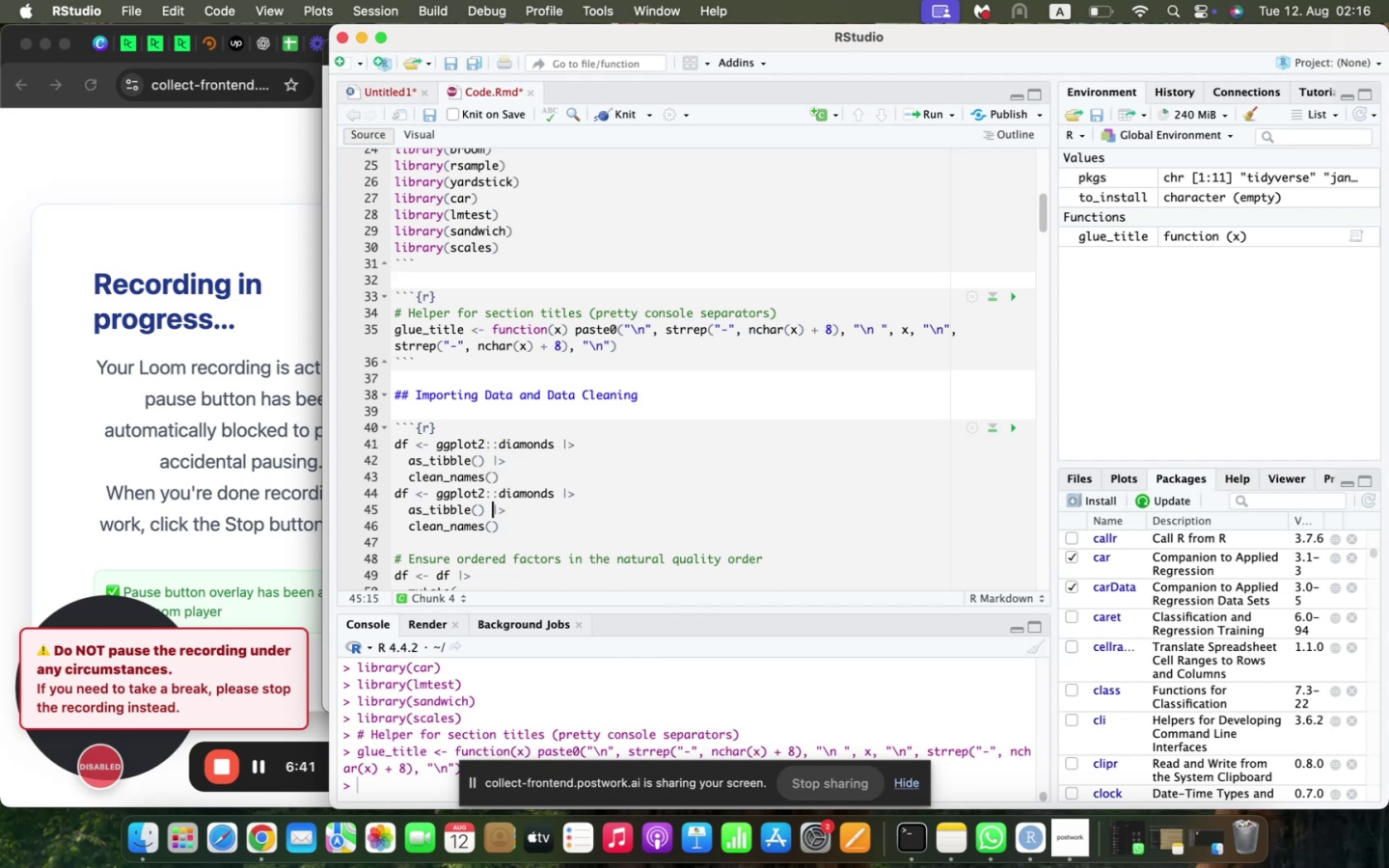 
key(ArrowDown)
 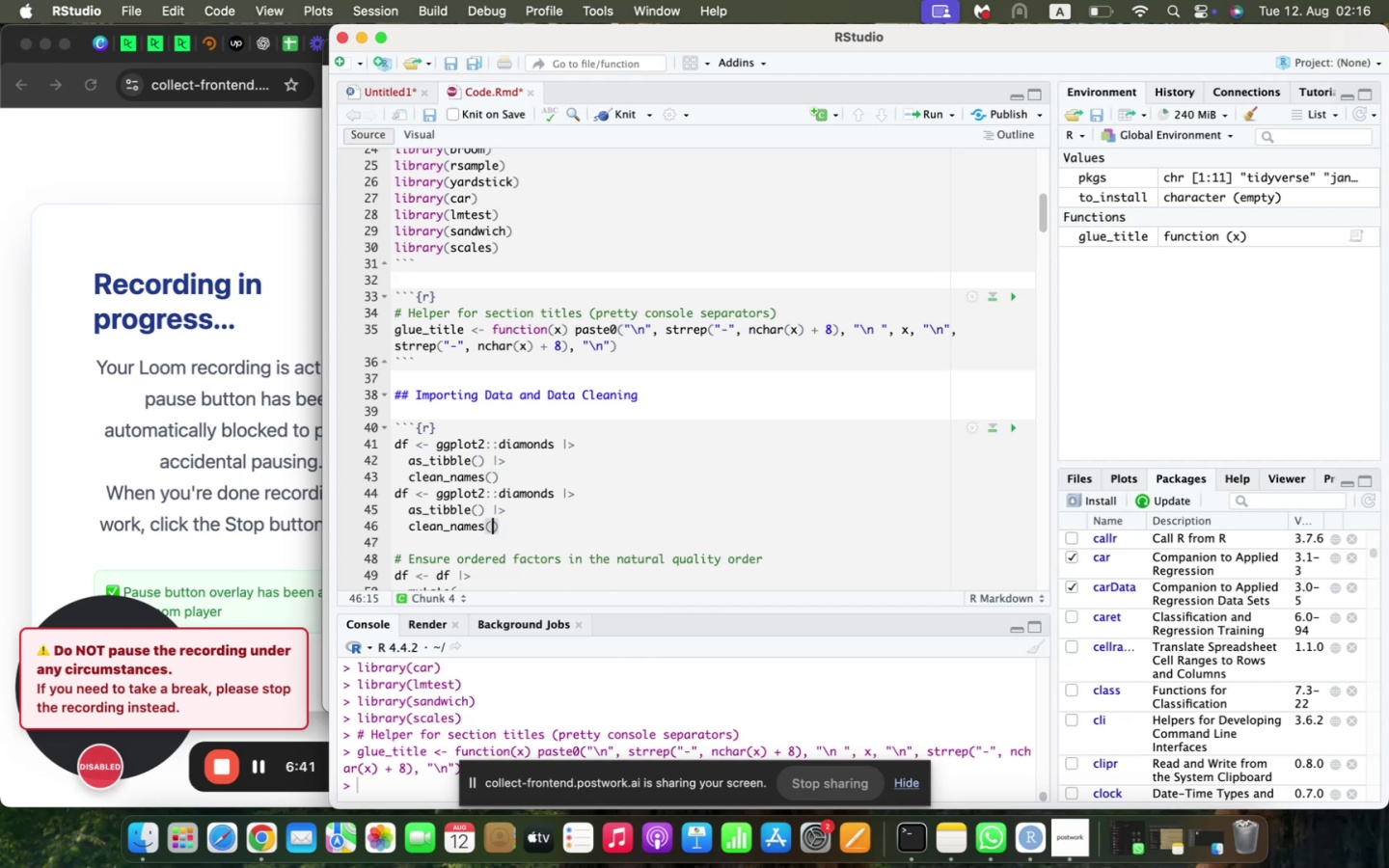 
key(ArrowRight)
 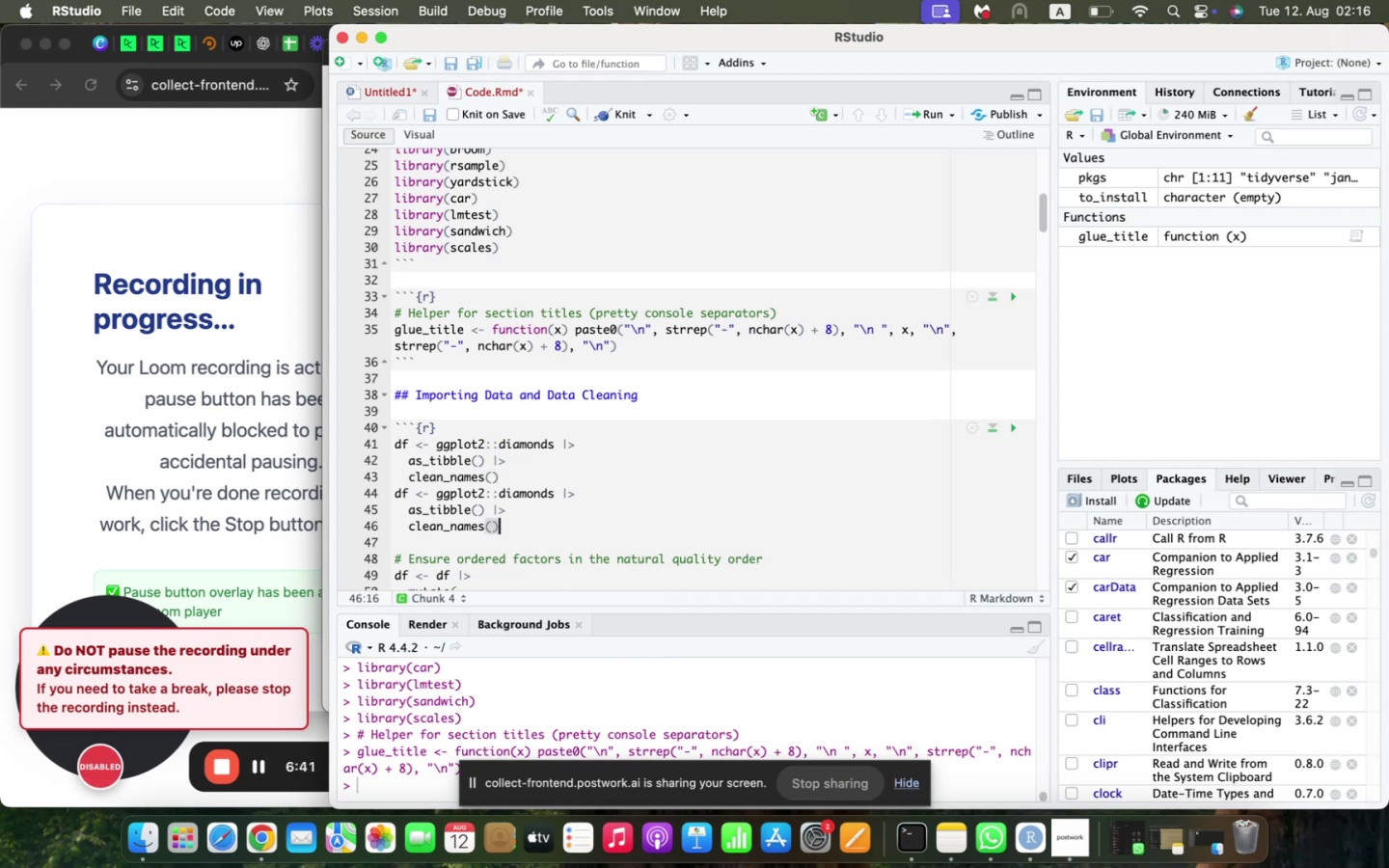 
key(Shift+ArrowUp)
 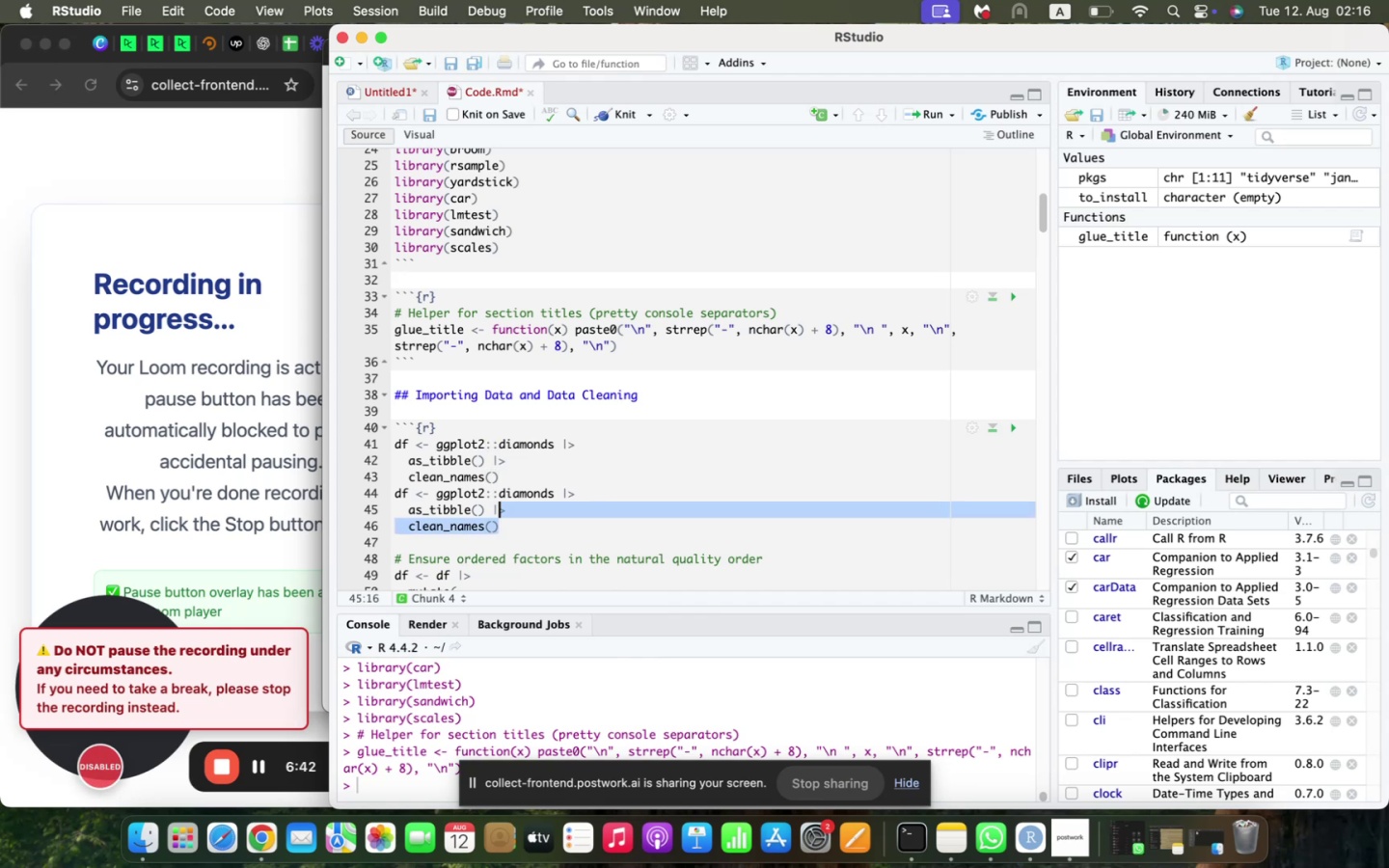 
key(Shift+ArrowUp)
 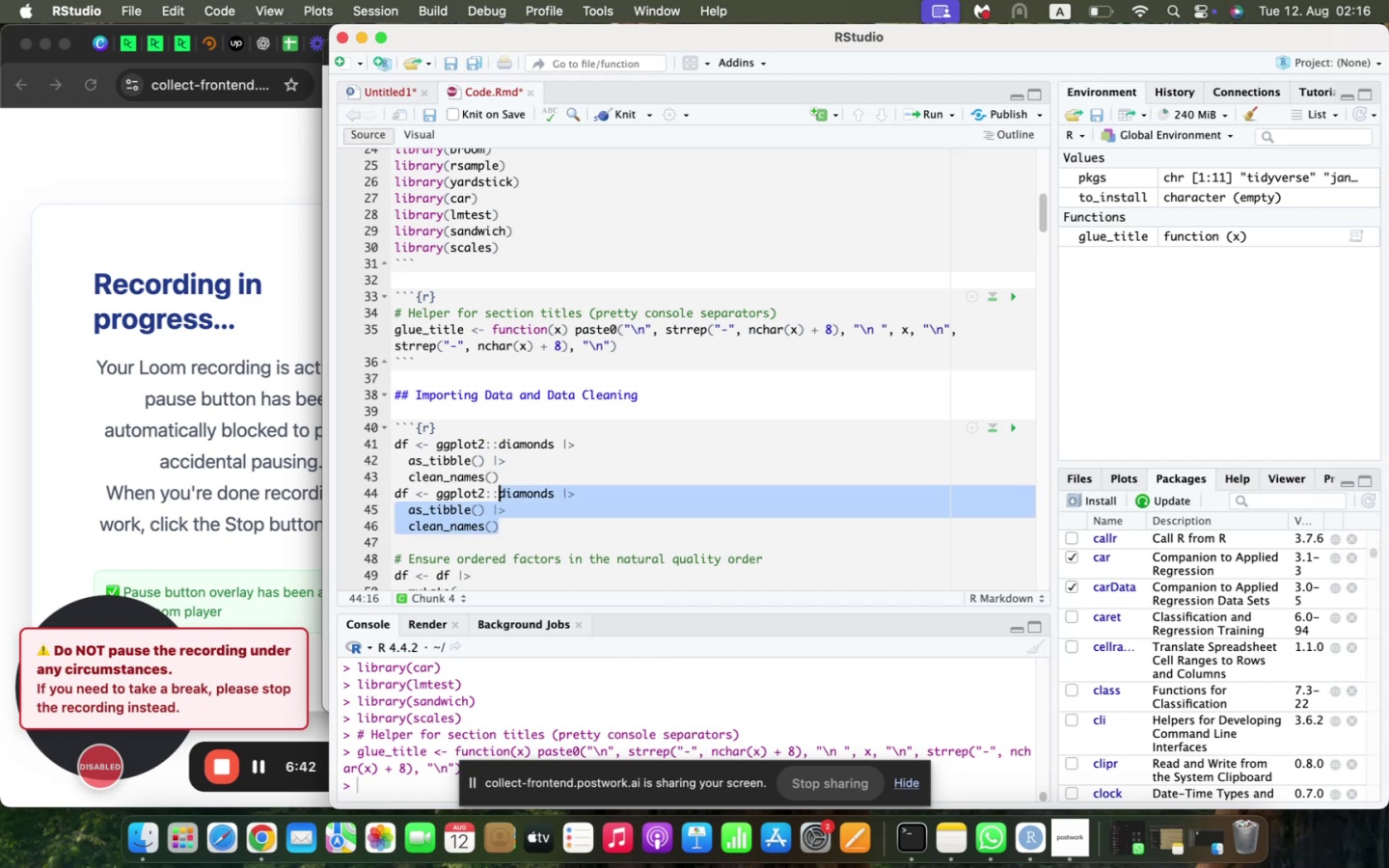 
hold_key(key=ArrowLeft, duration=1.09)
 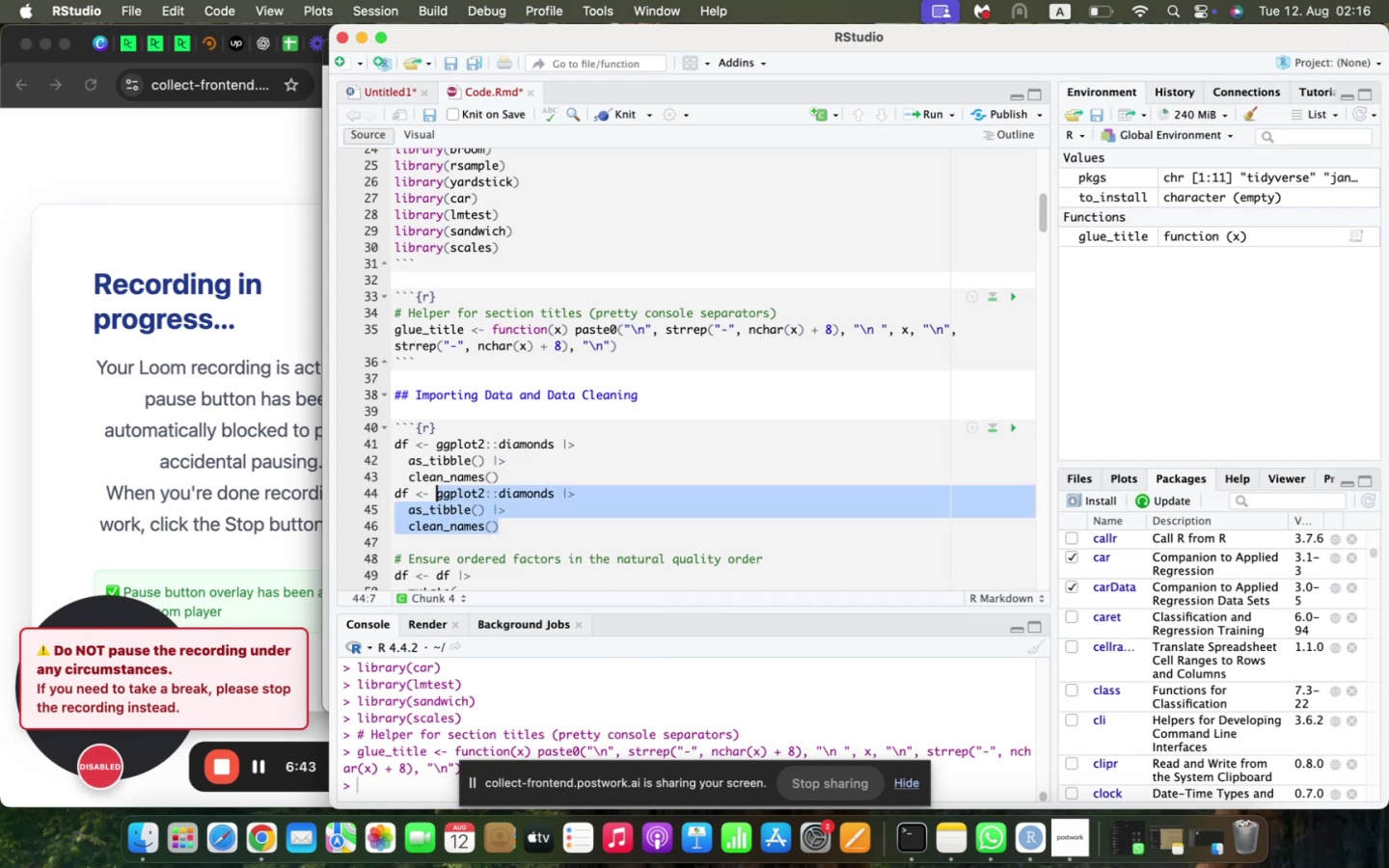 
key(Shift+ArrowLeft)
 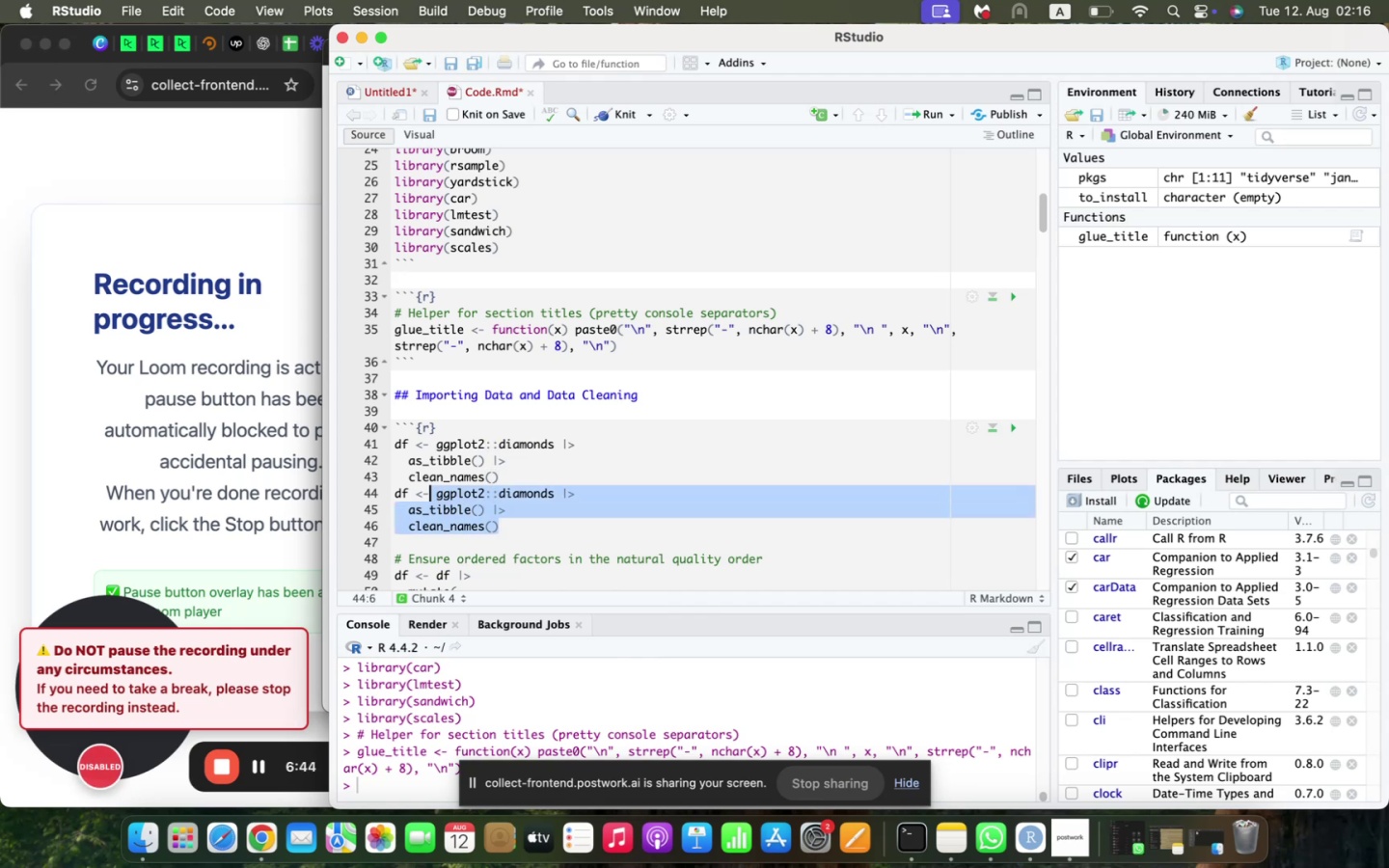 
key(Shift+ArrowLeft)
 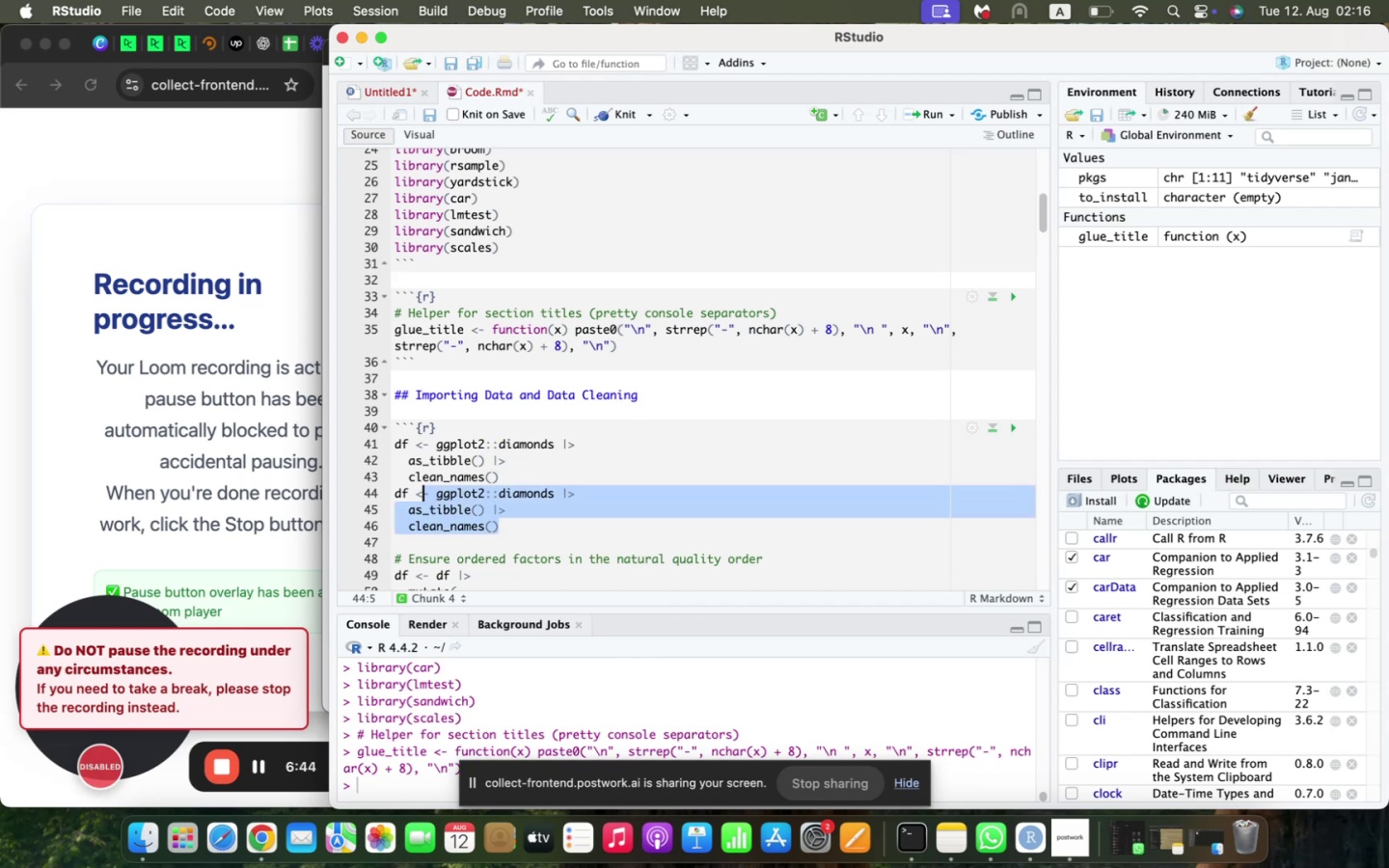 
key(Shift+ArrowLeft)
 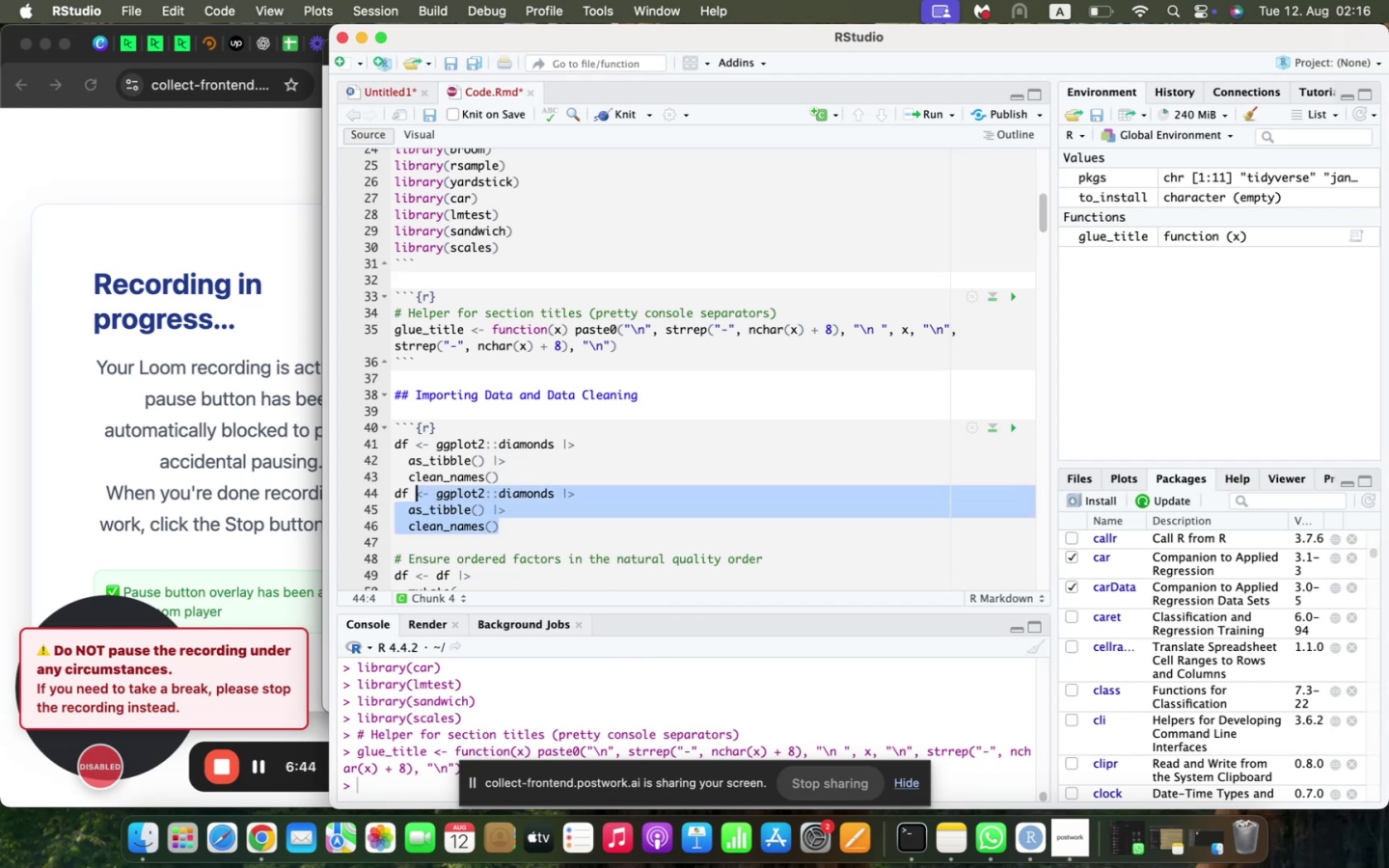 
key(Shift+ArrowLeft)
 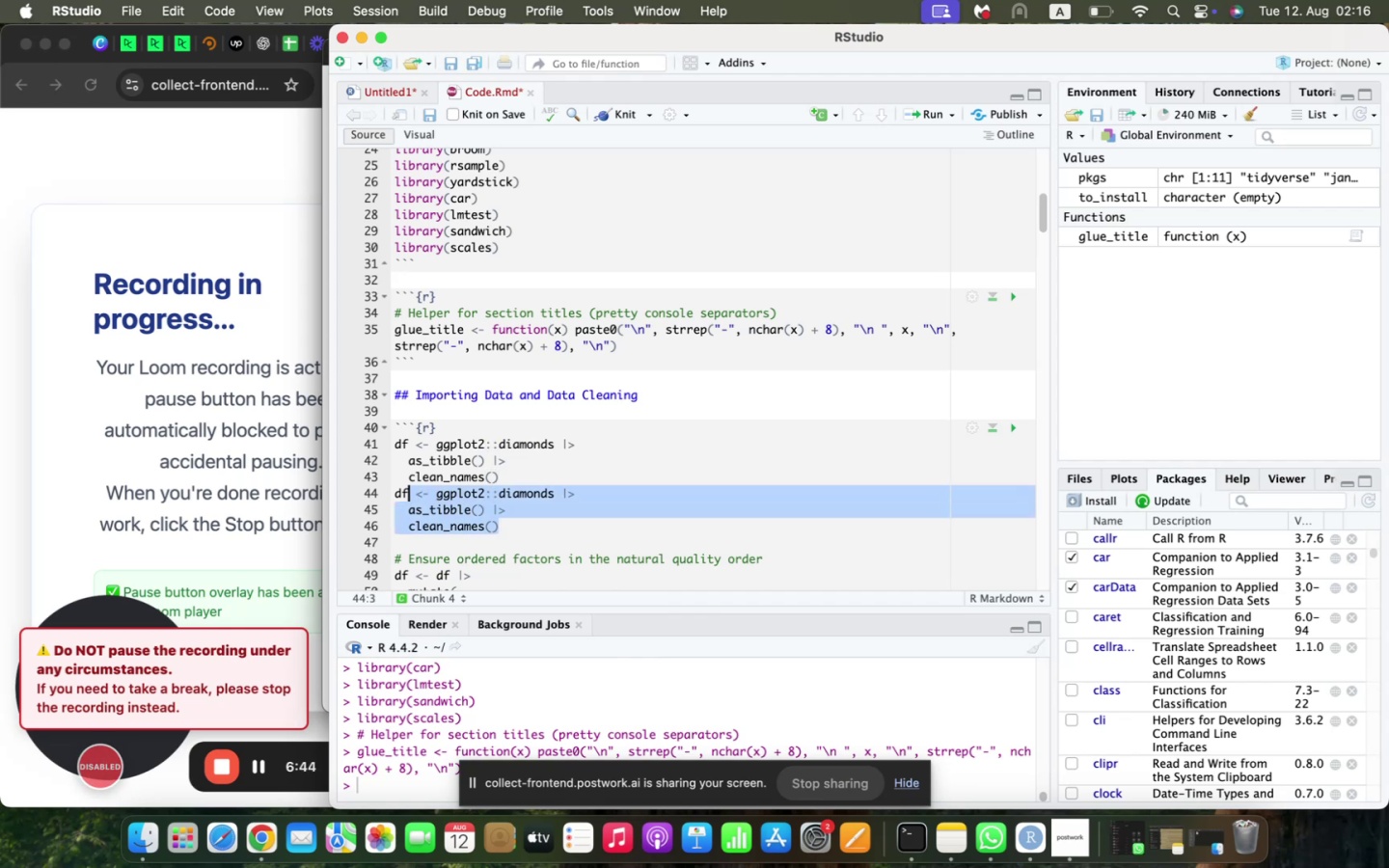 
key(Shift+ArrowLeft)
 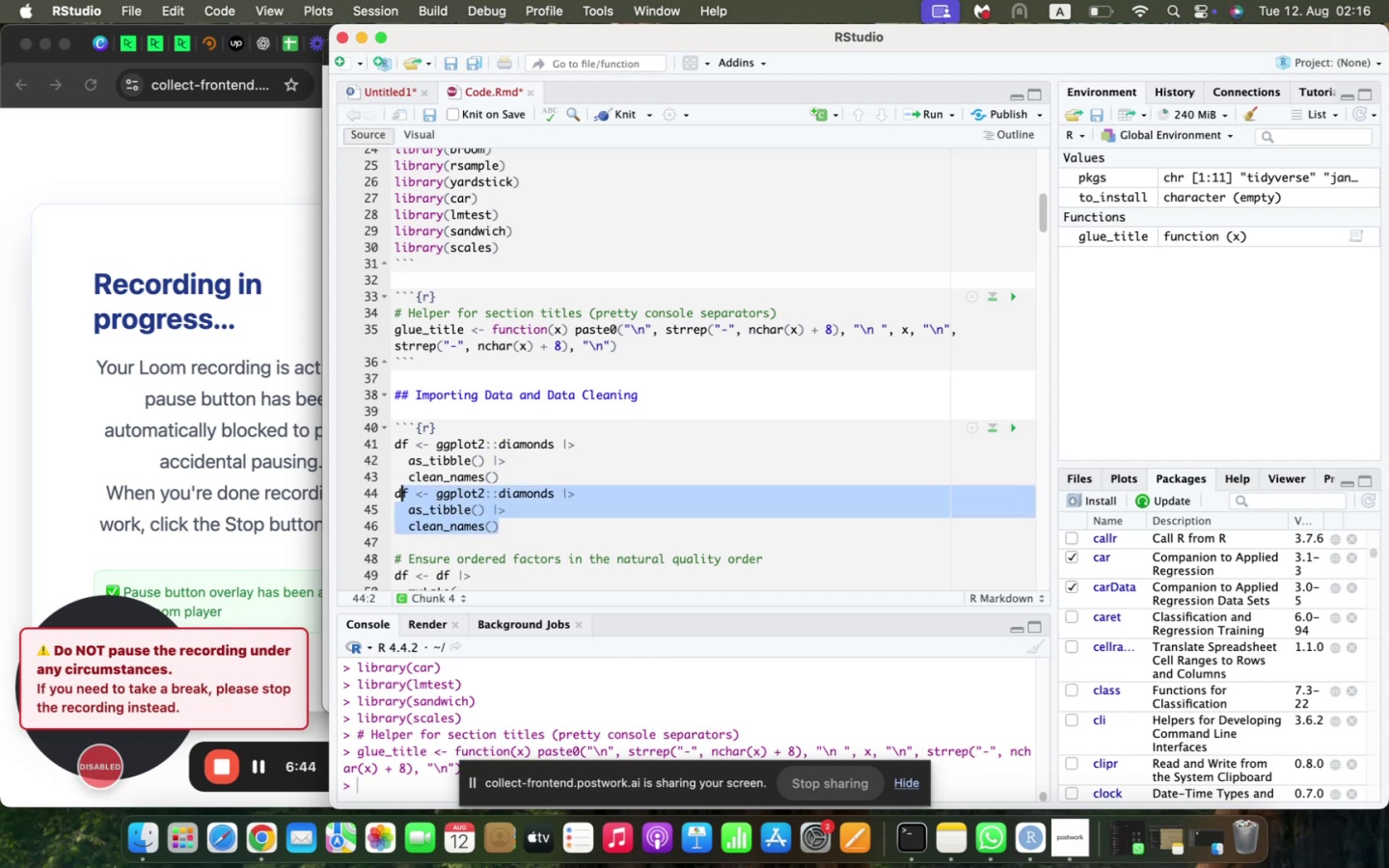 
key(Shift+ArrowLeft)
 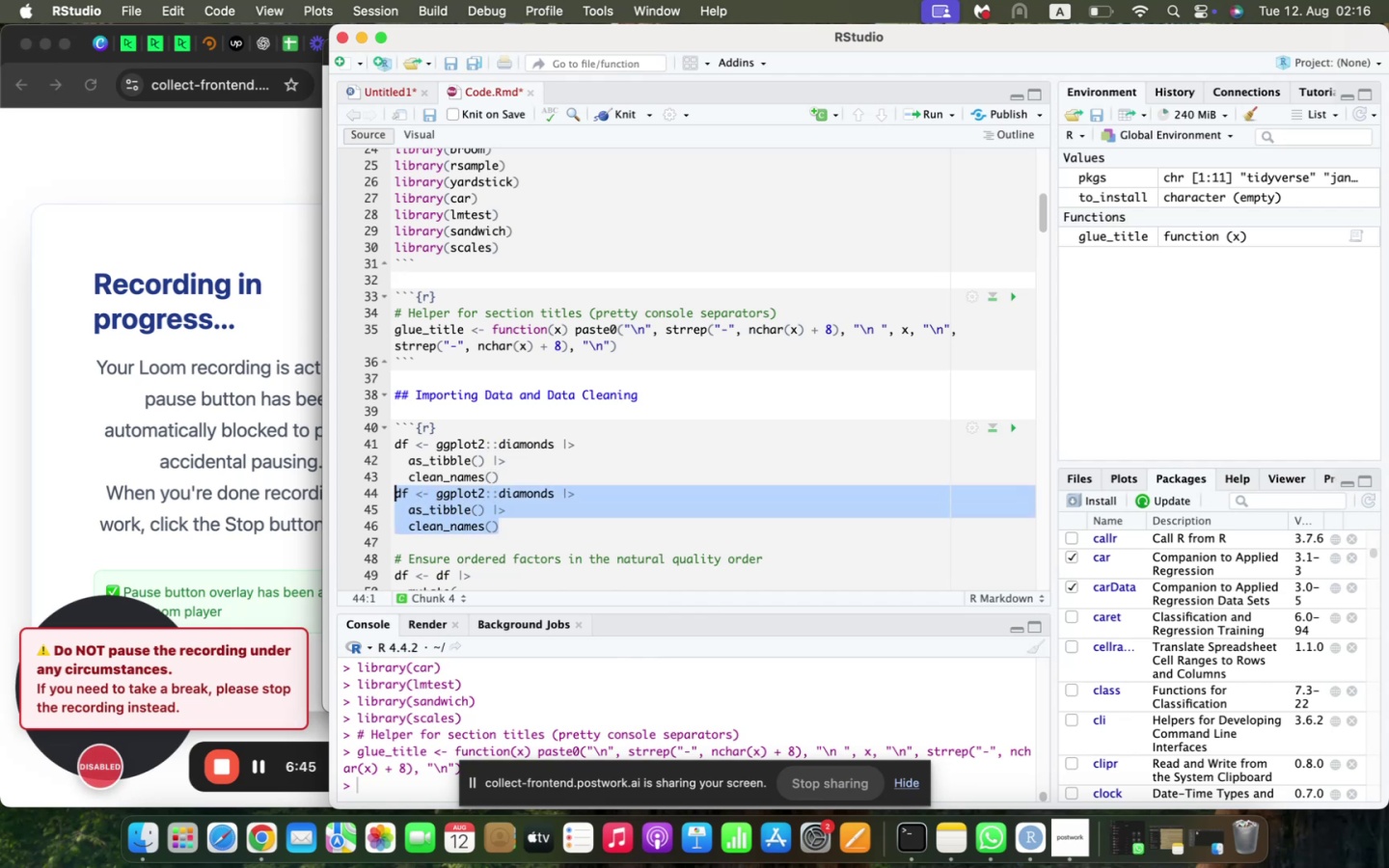 
key(Backspace)
 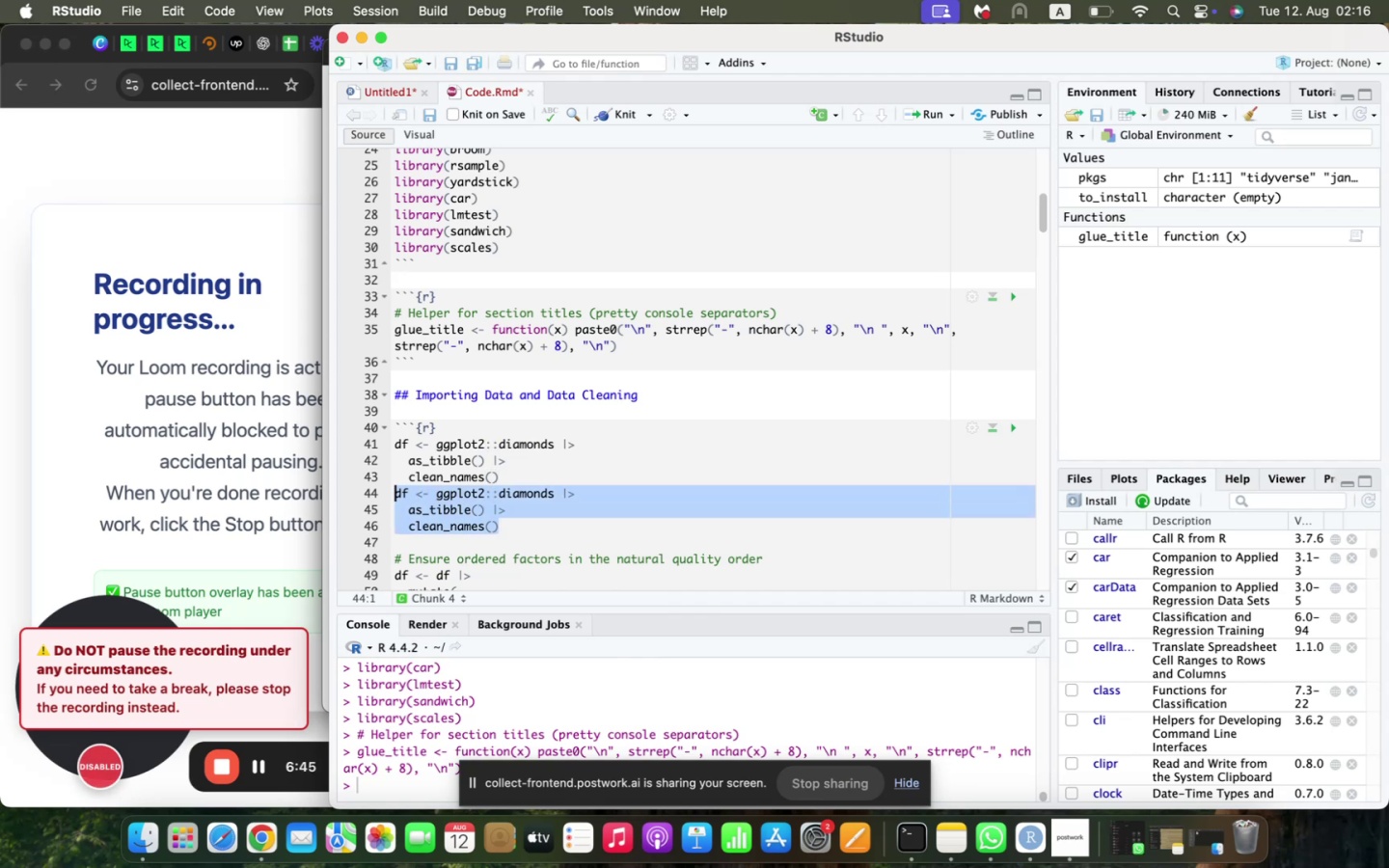 
key(Backspace)
 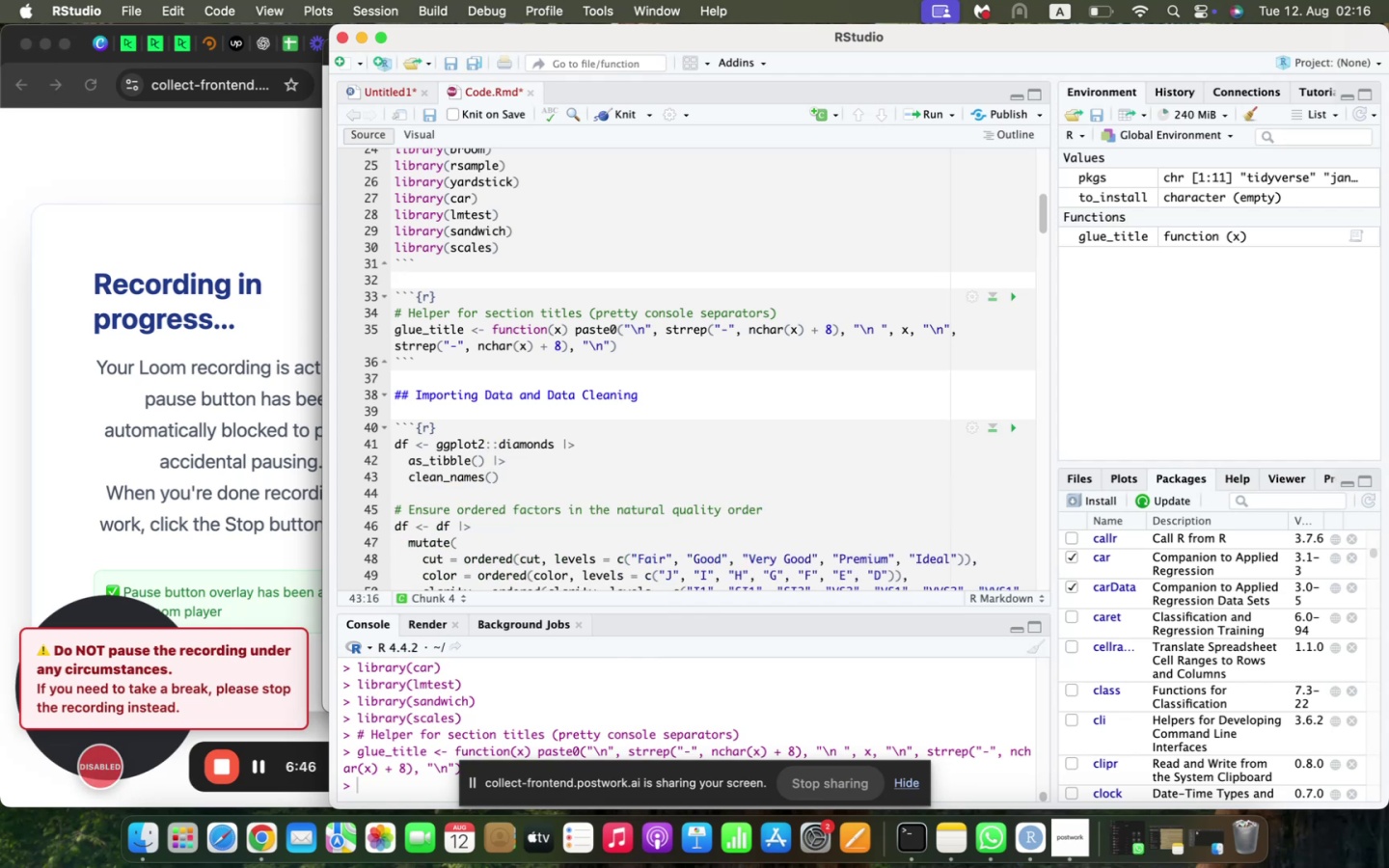 
key(ArrowDown)
 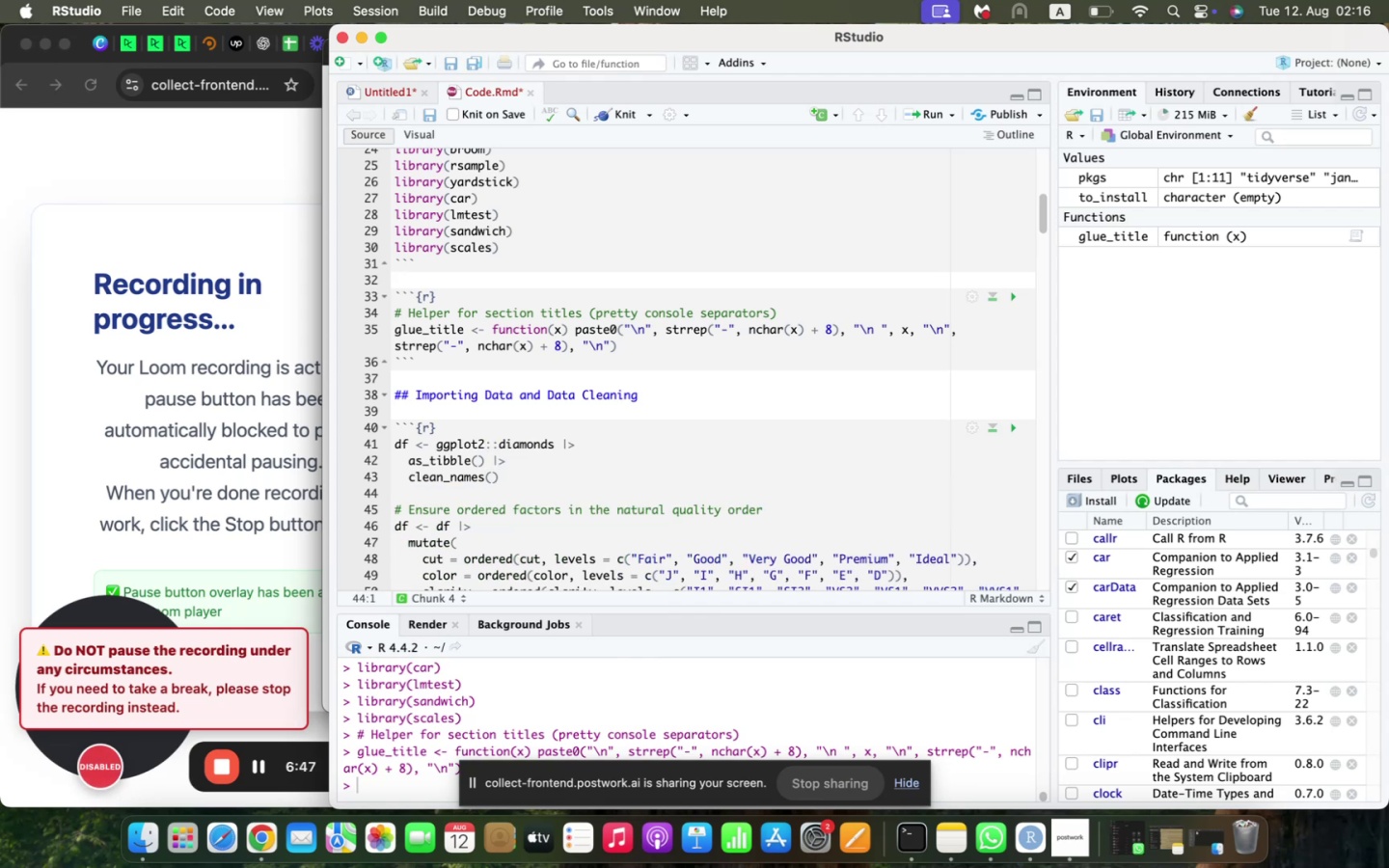 
key(Enter)
 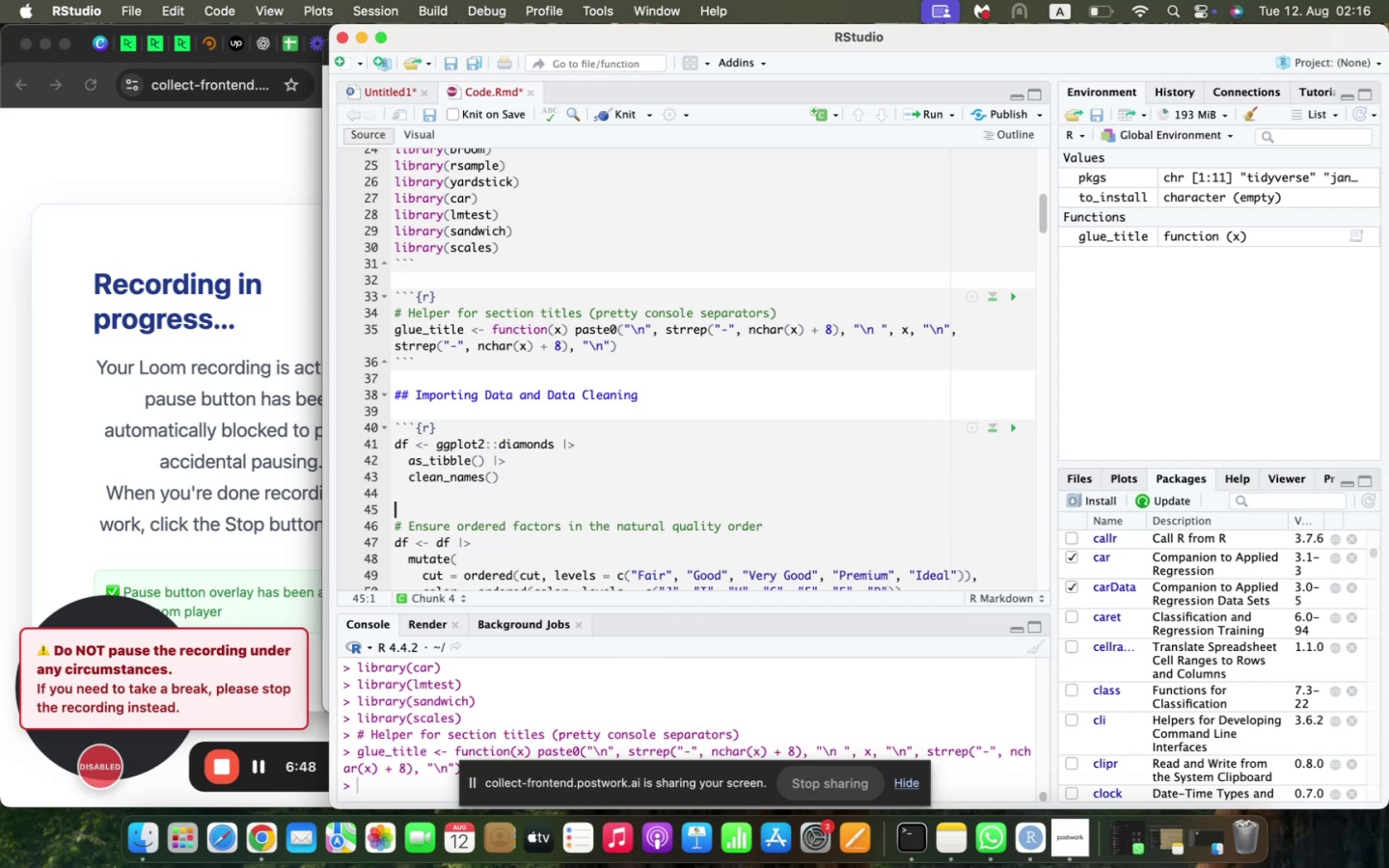 
type(df <- df )
 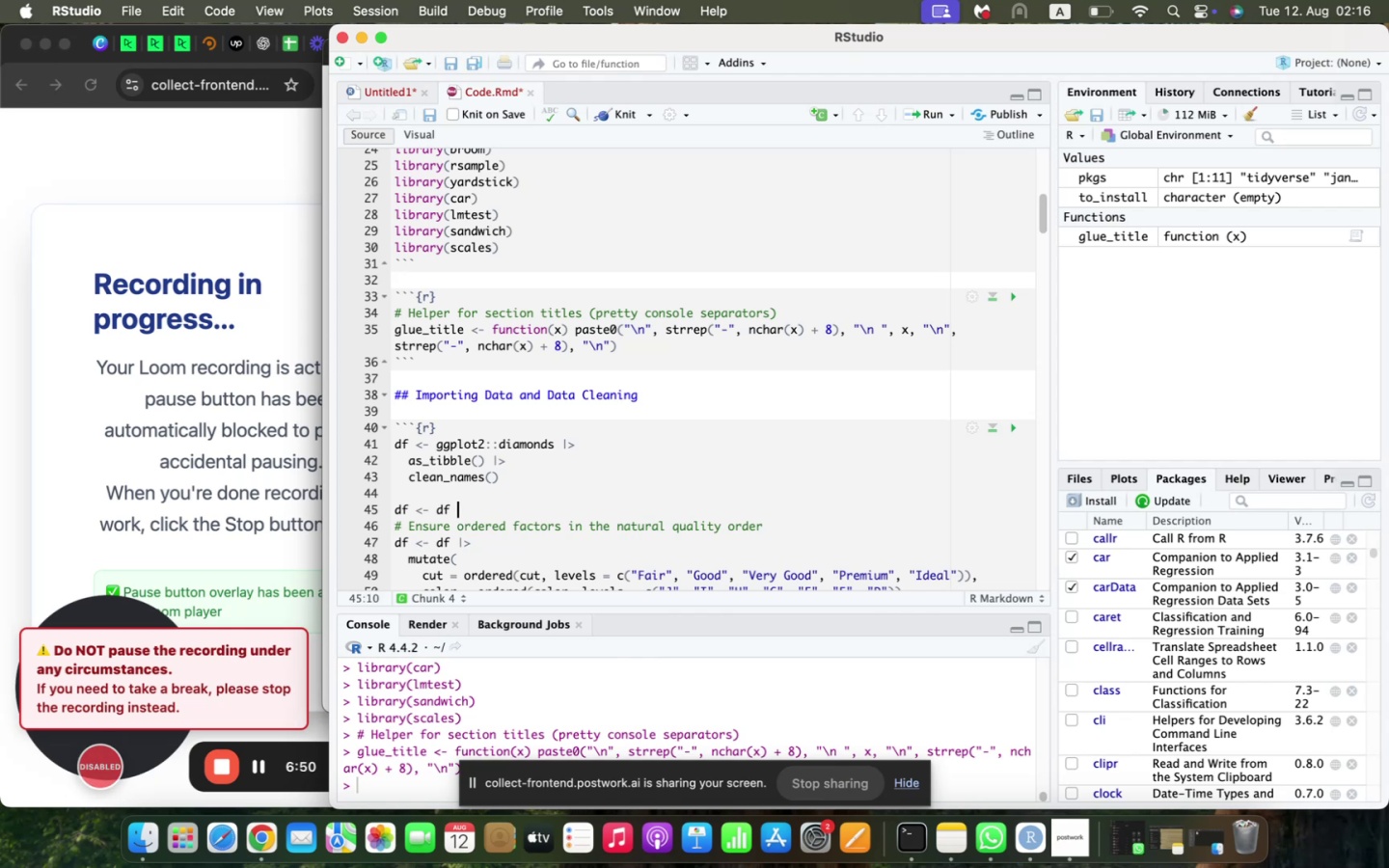 
key(Meta+V)
 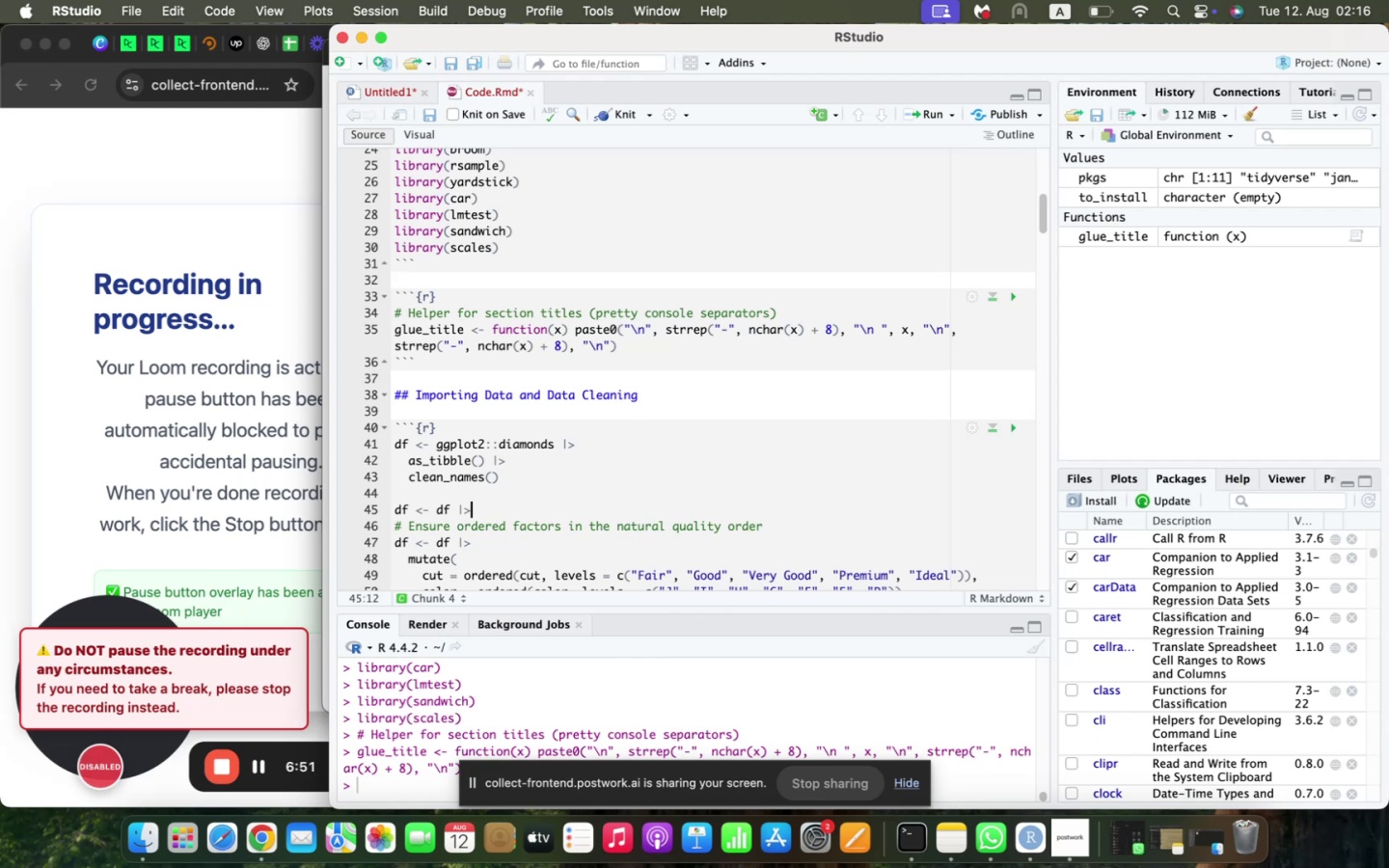 
key(Enter)
 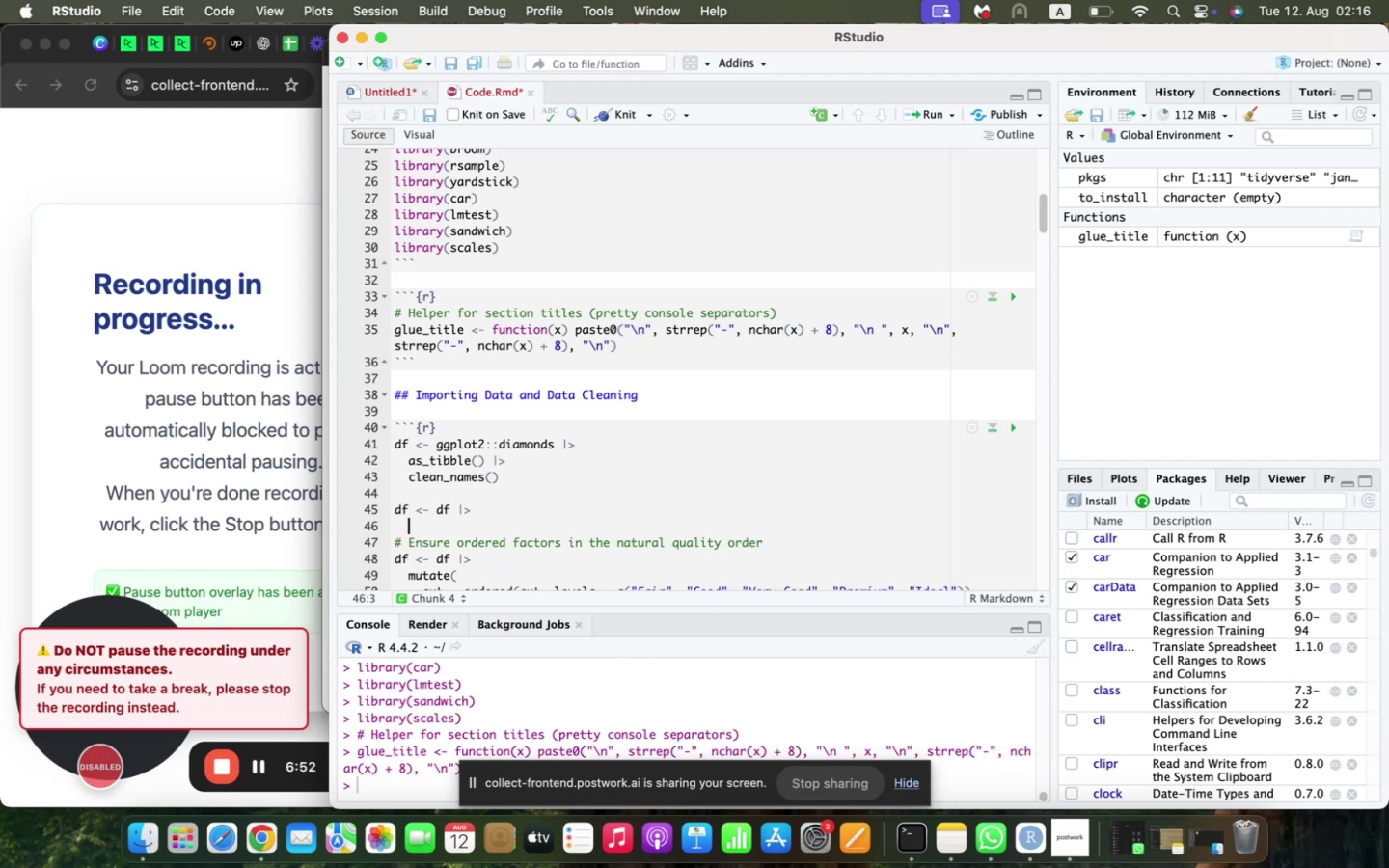 
type(mutate()
 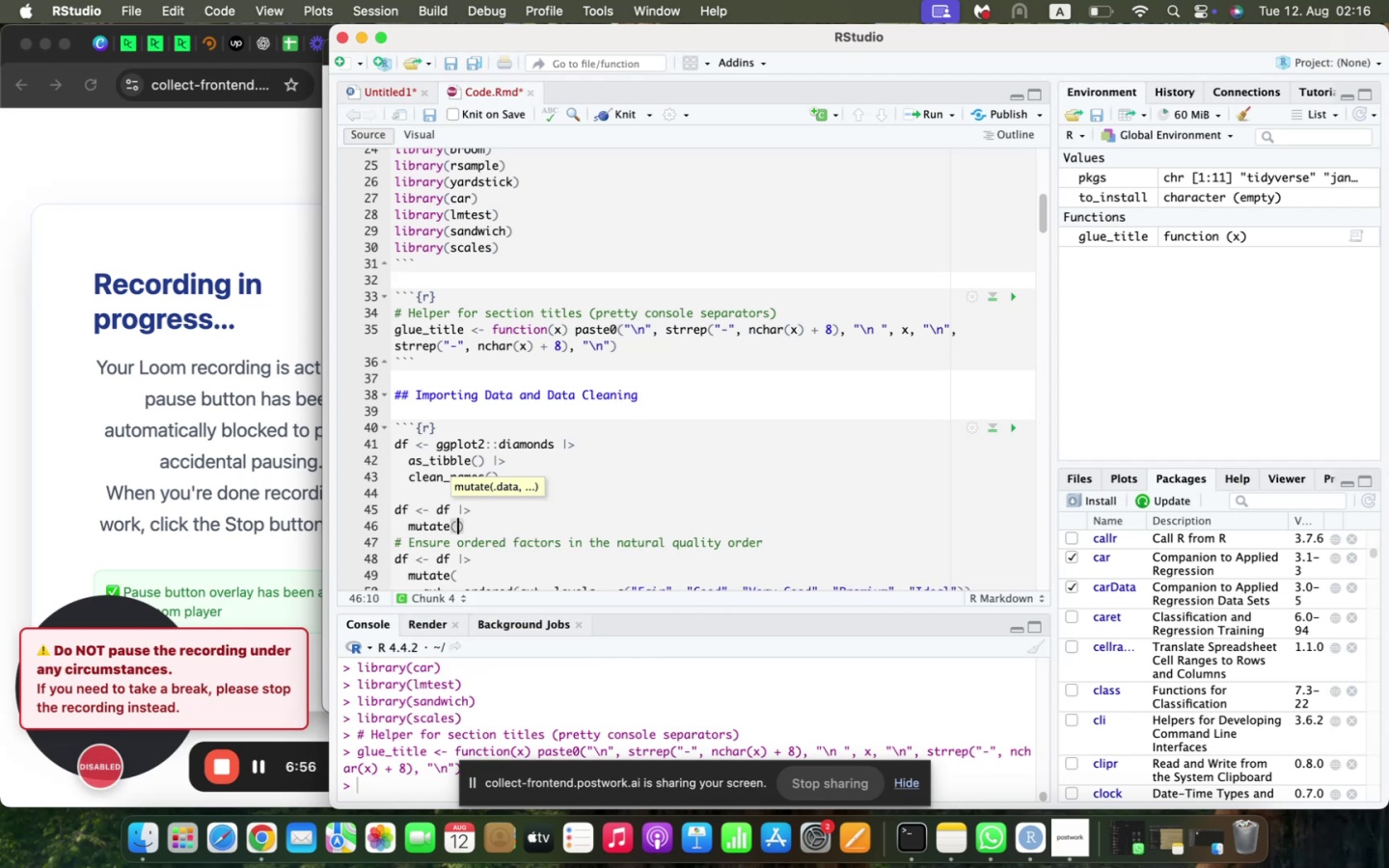 
key(Enter)
 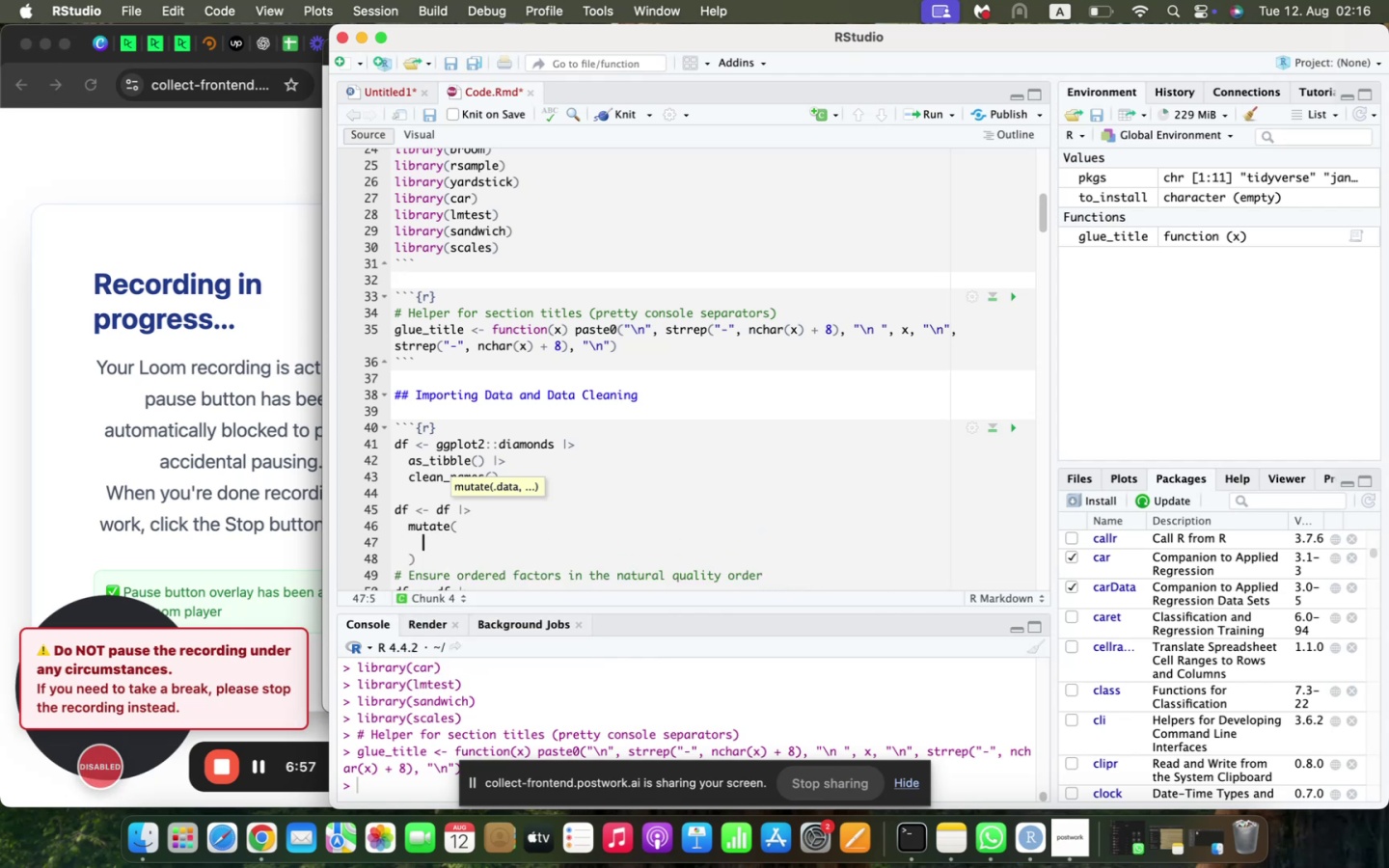 
scroll: coordinate [469, 377], scroll_direction: down, amount: 12.0
 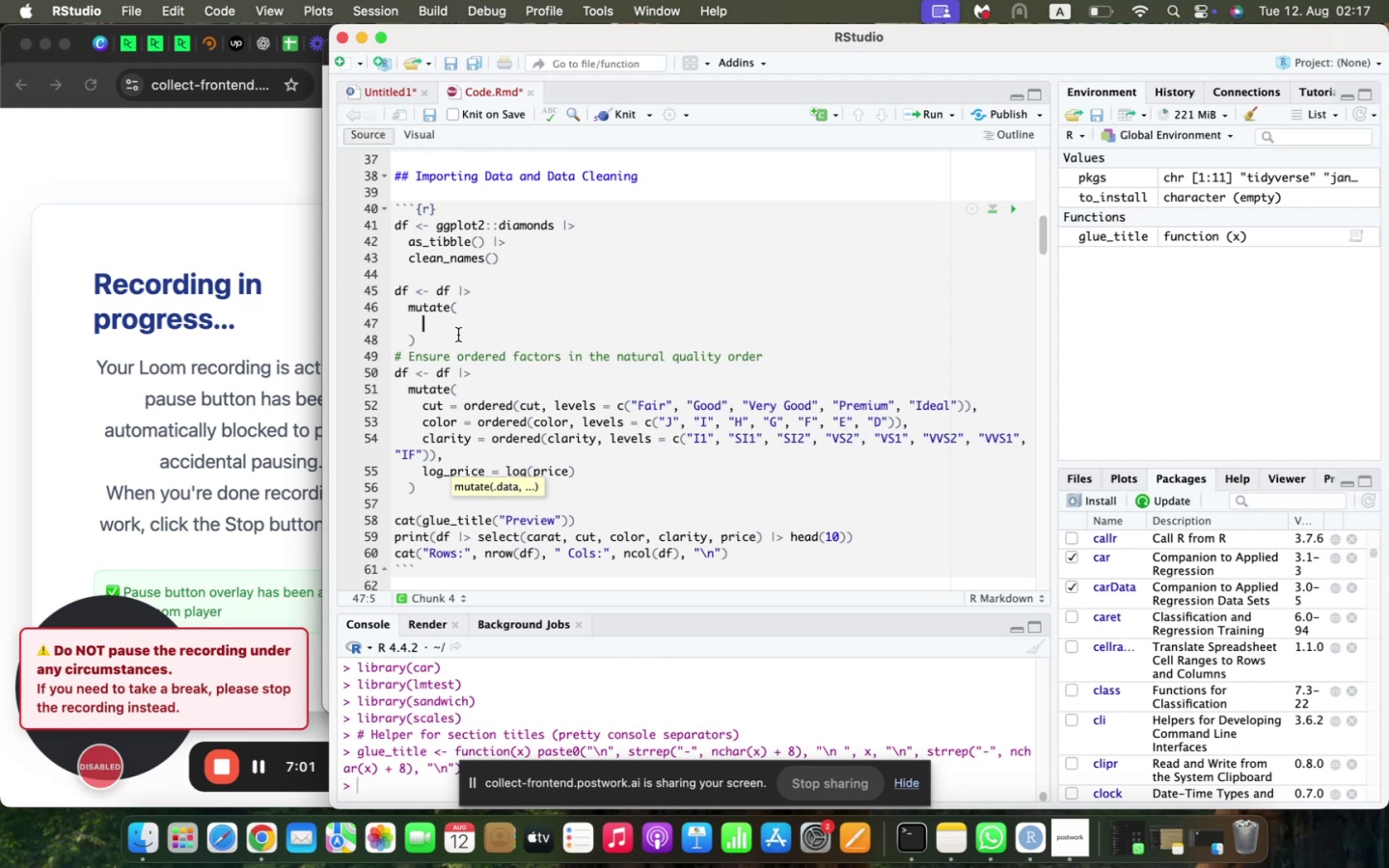 
left_click([462, 314])
 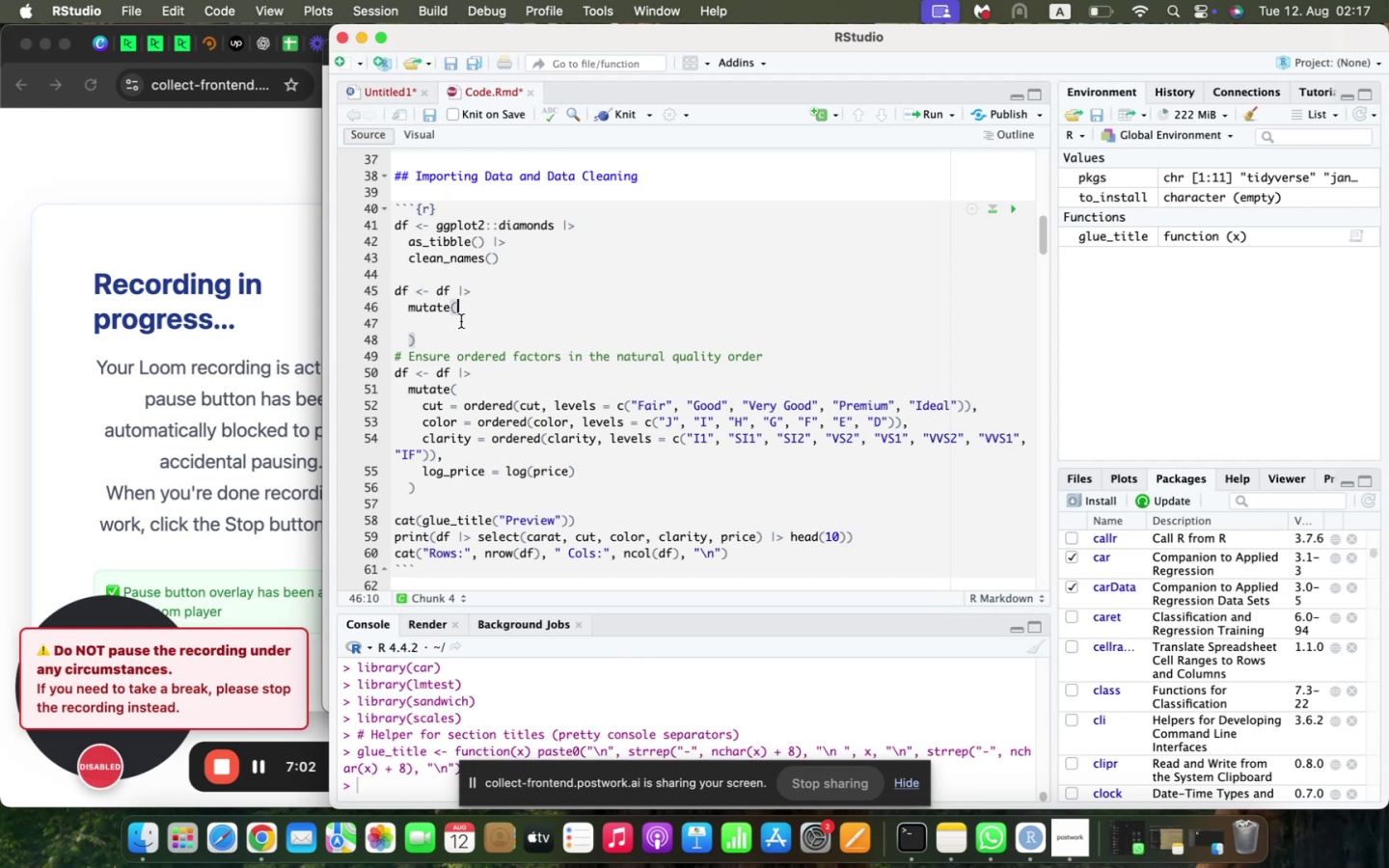 
left_click([461, 321])
 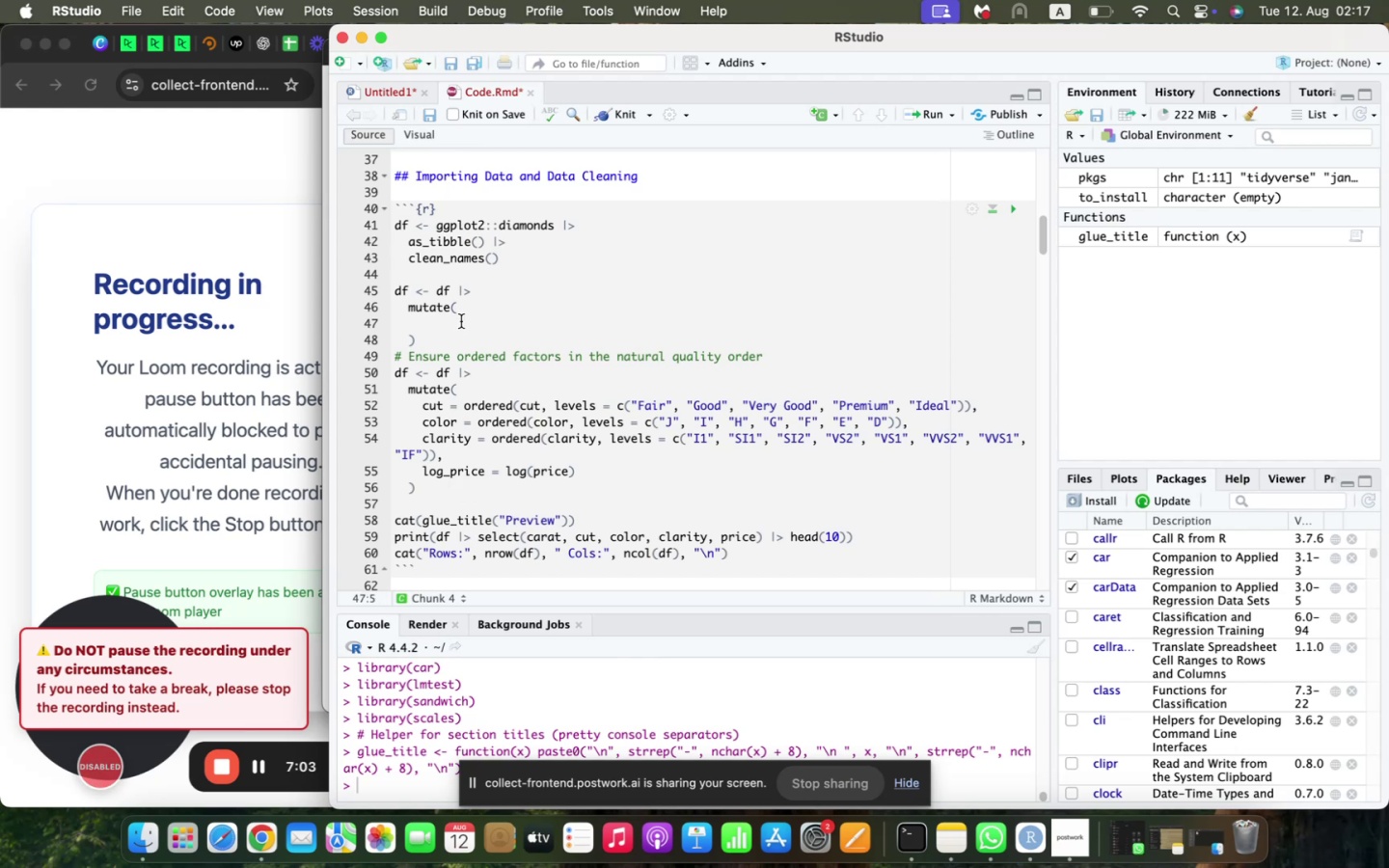 
type(ca)
key(Backspace)
type(ut = ordered(cut, levels = c(:)
key(Backspace)
type("Fair)
 